 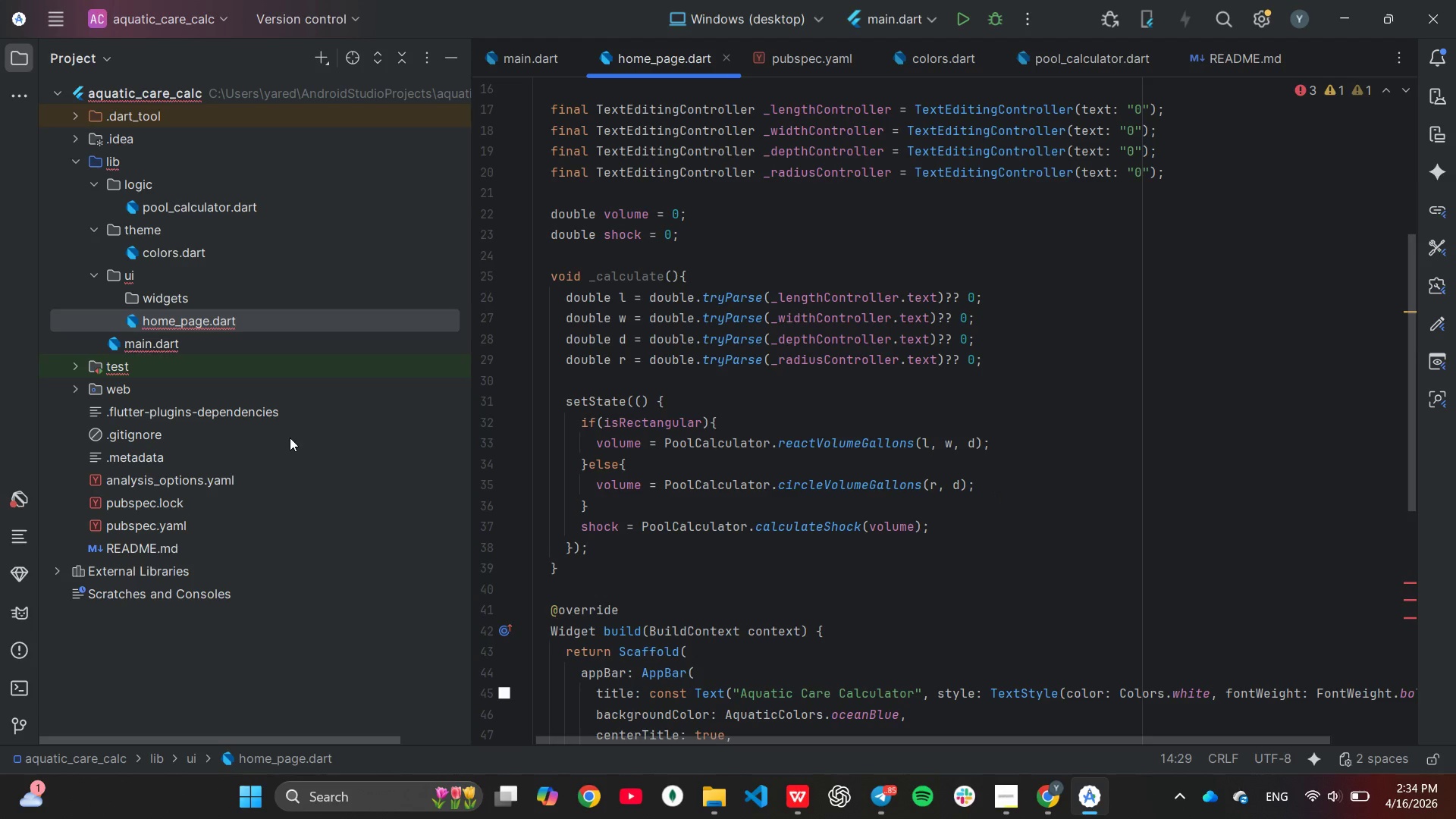 
left_click([474, 249])
 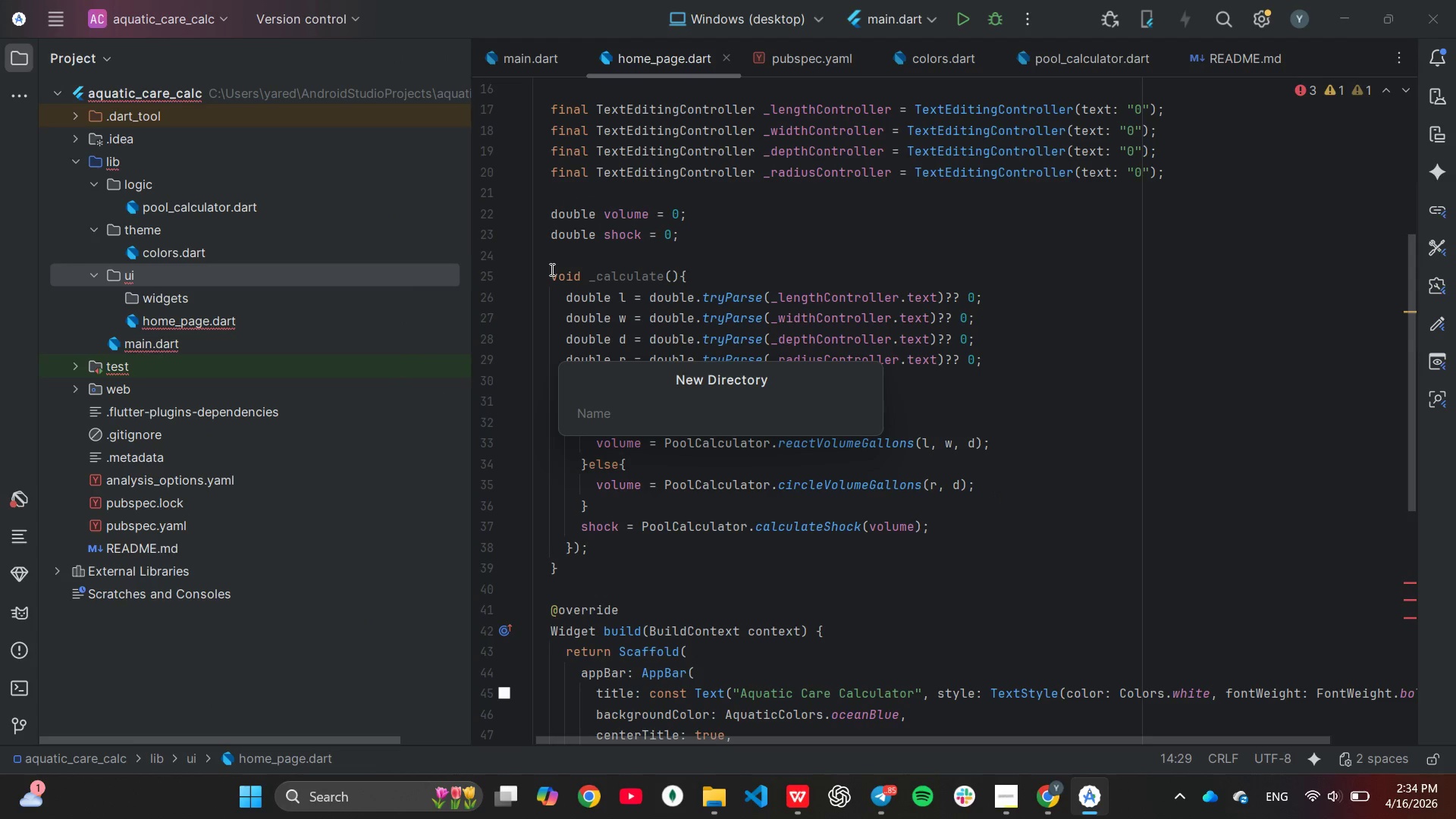 
type(components)
 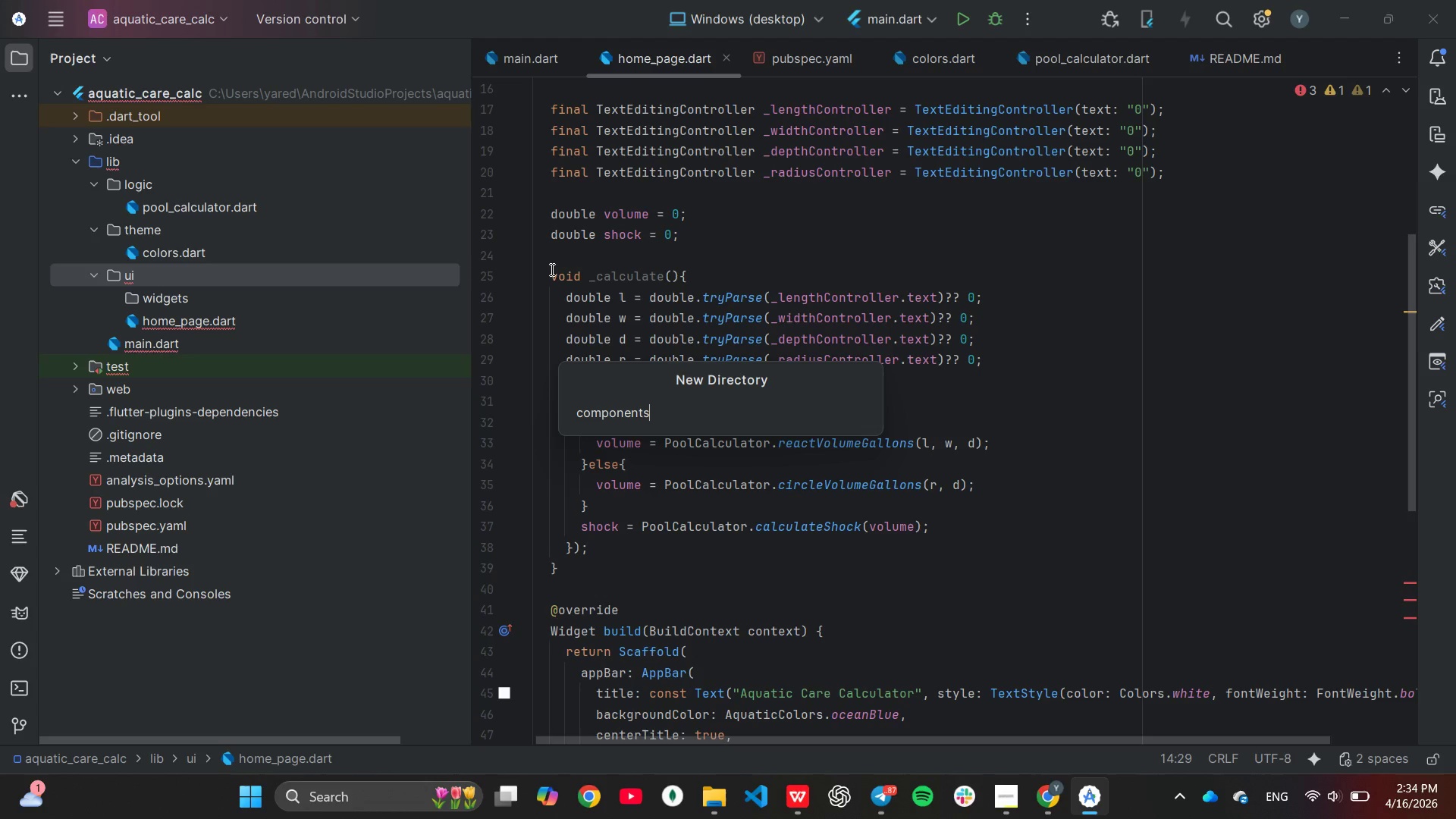 
key(Enter)
 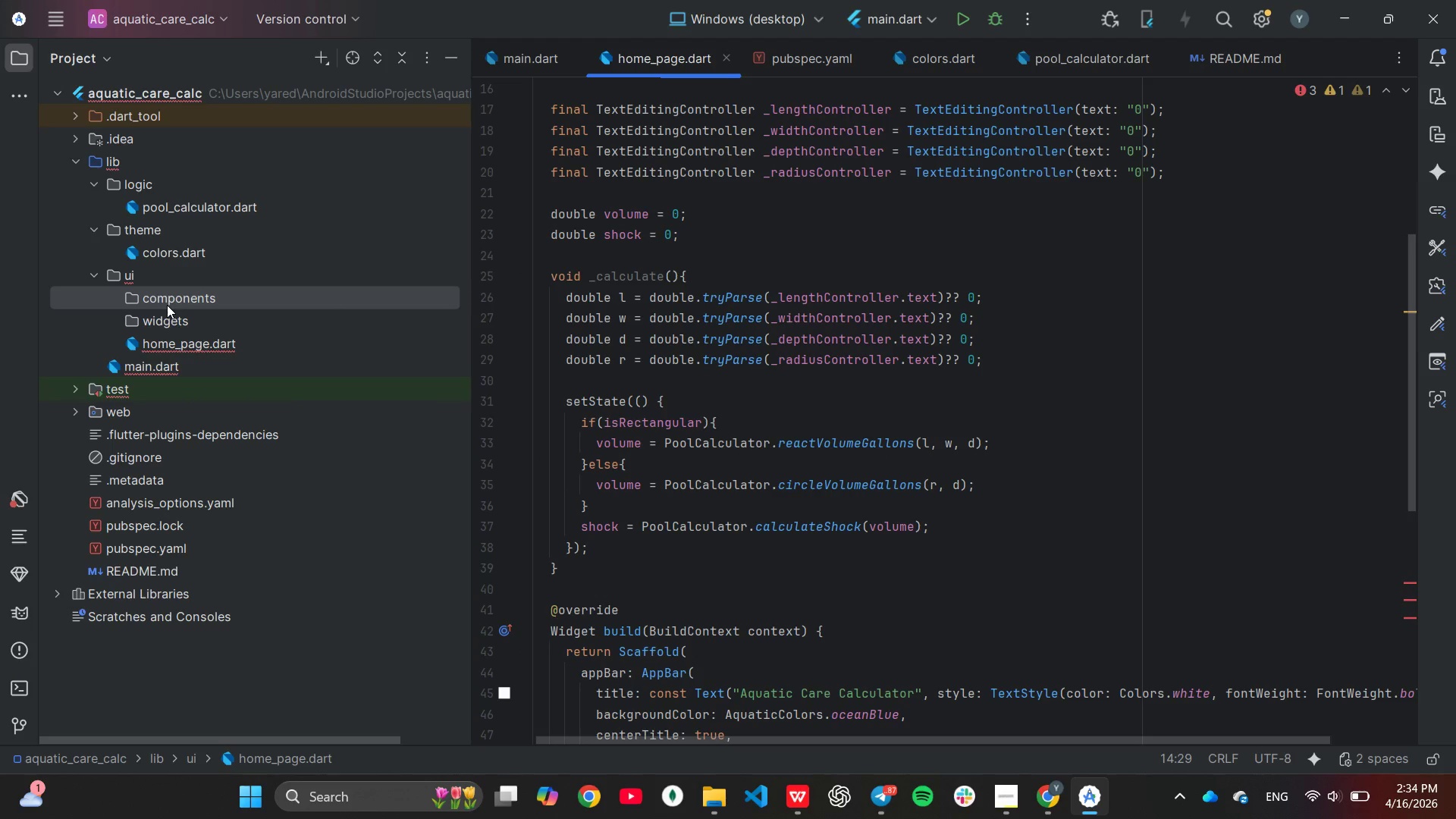 
right_click([185, 295])
 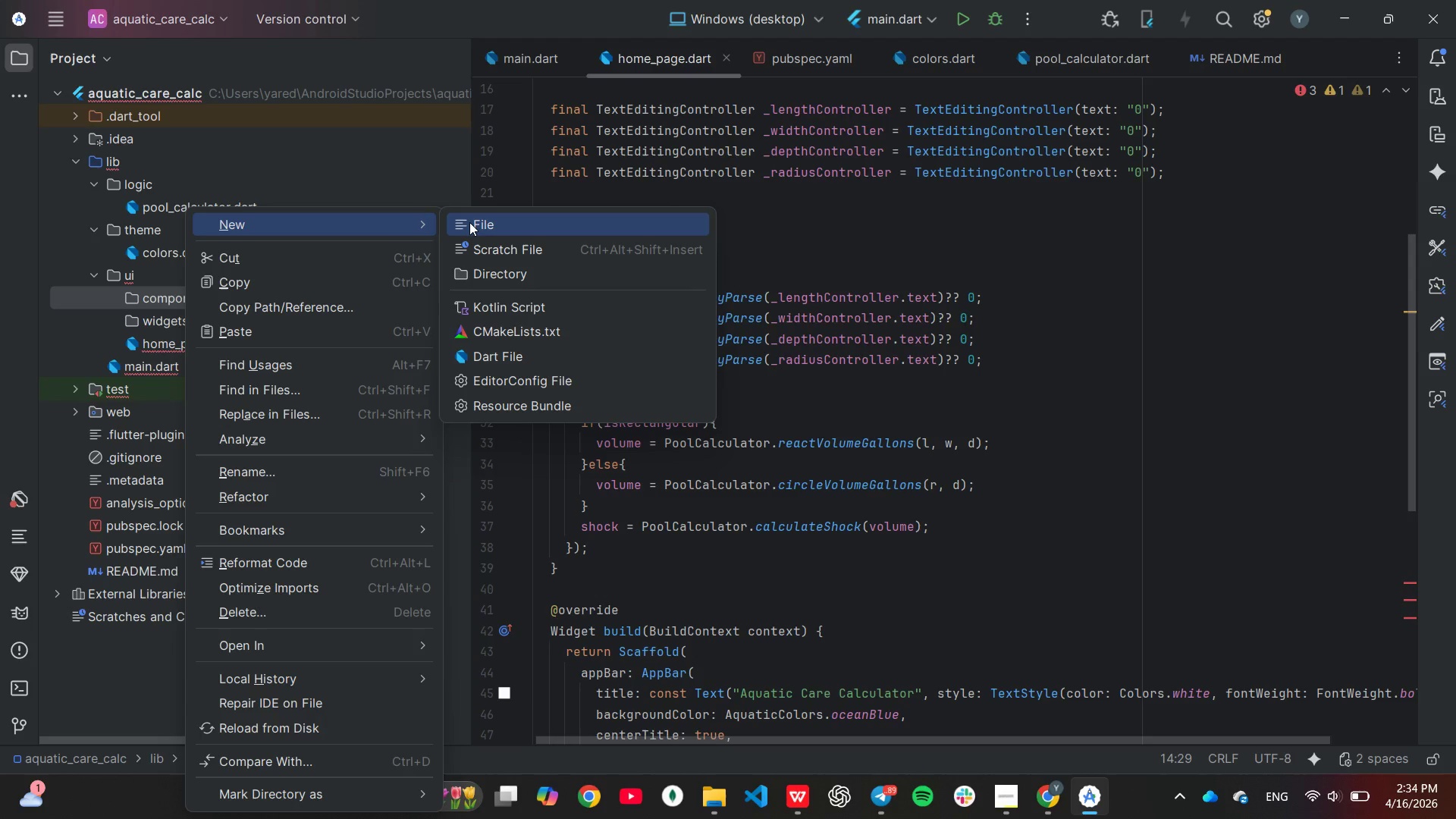 
left_click([470, 222])
 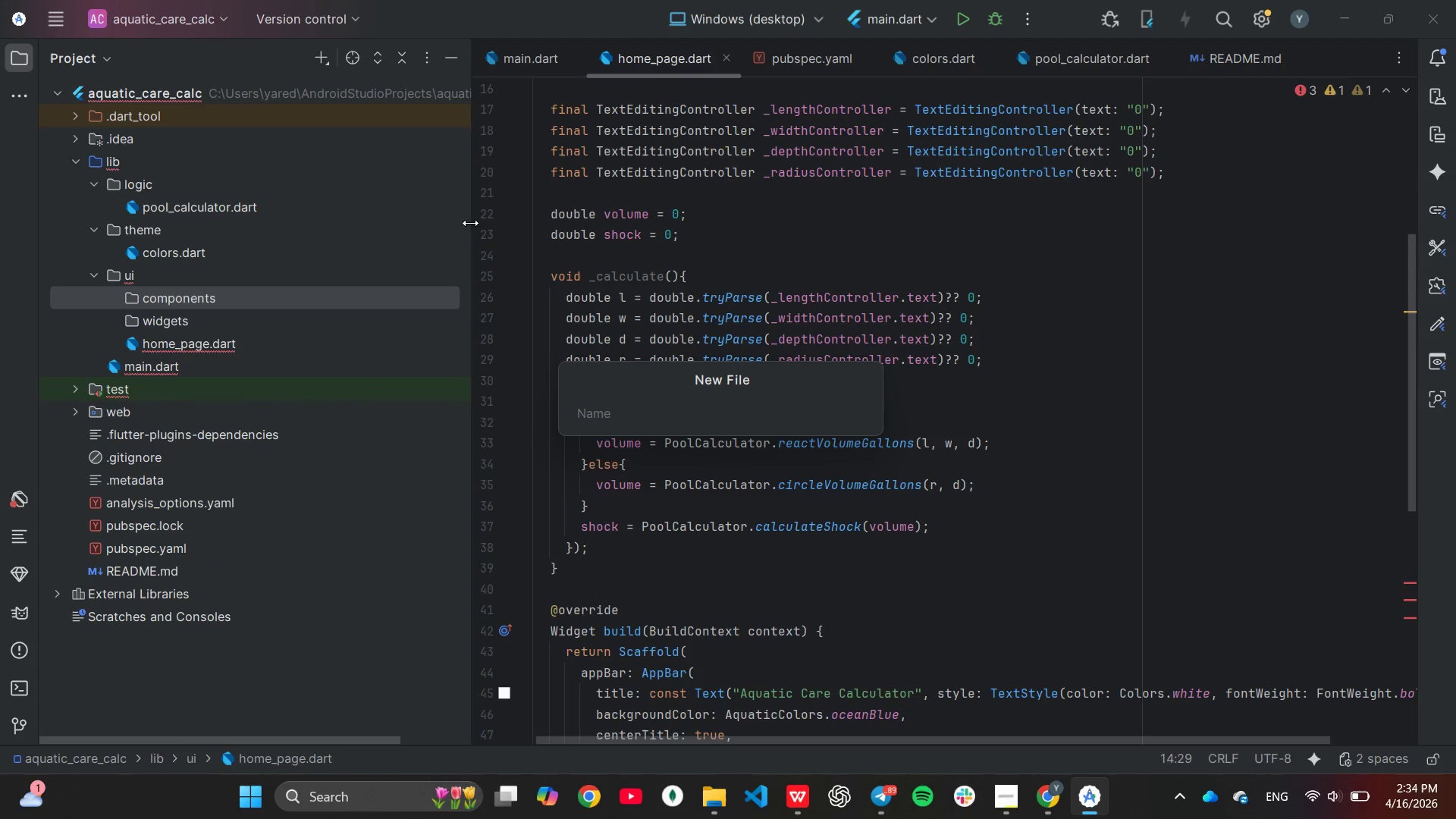 
wait(5.22)
 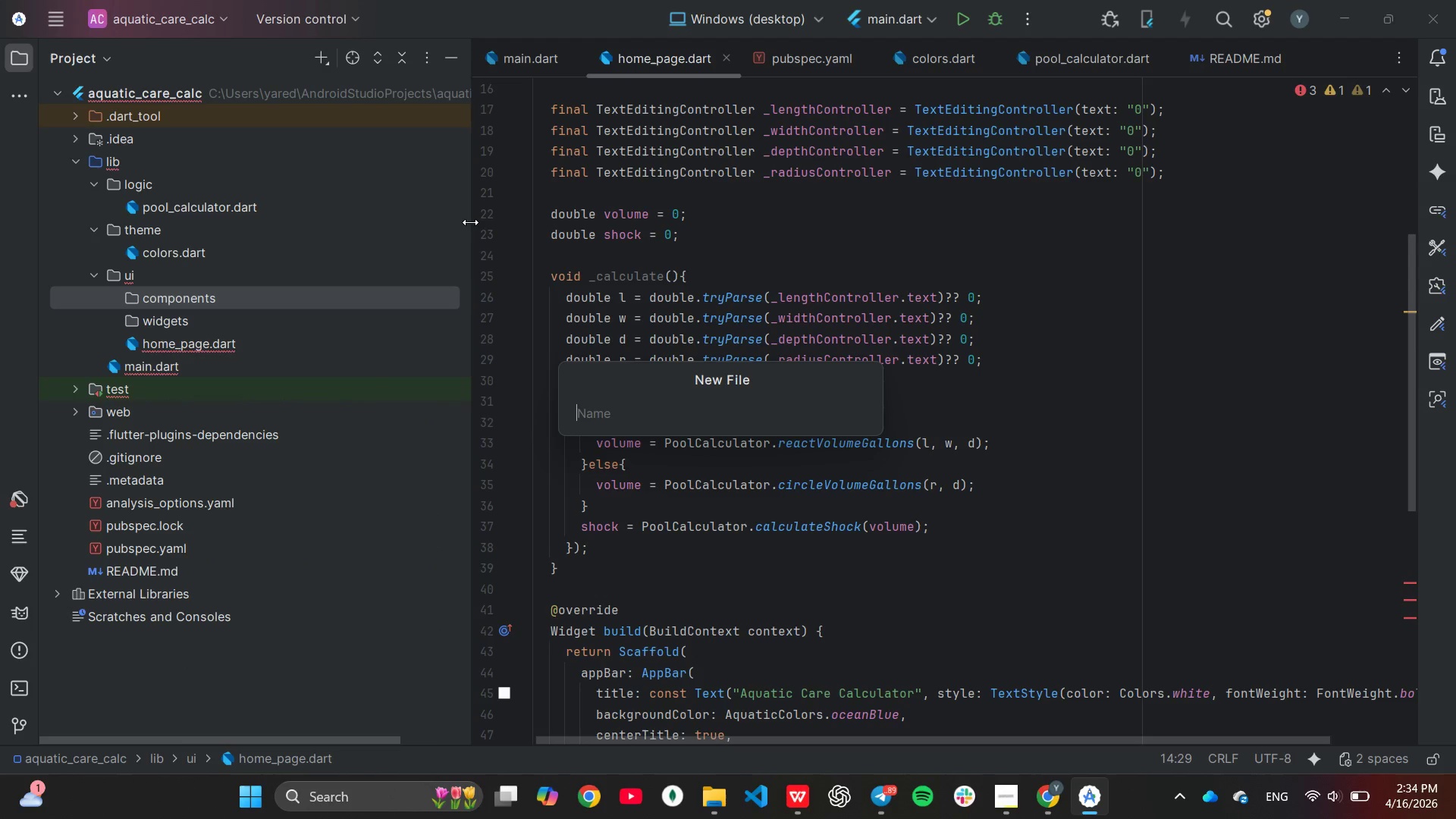 
type(input_field.dart)
 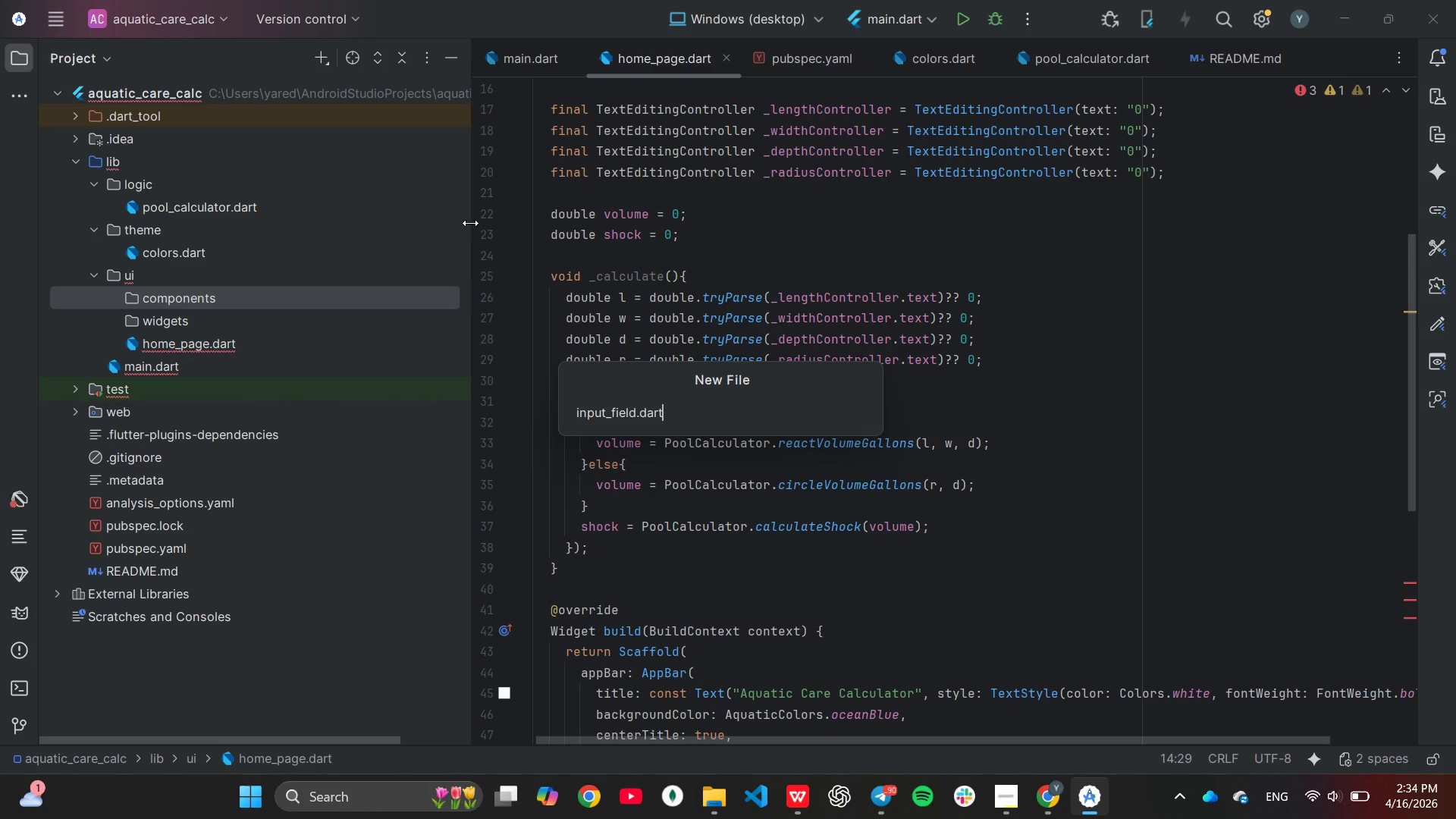 
key(Enter)
 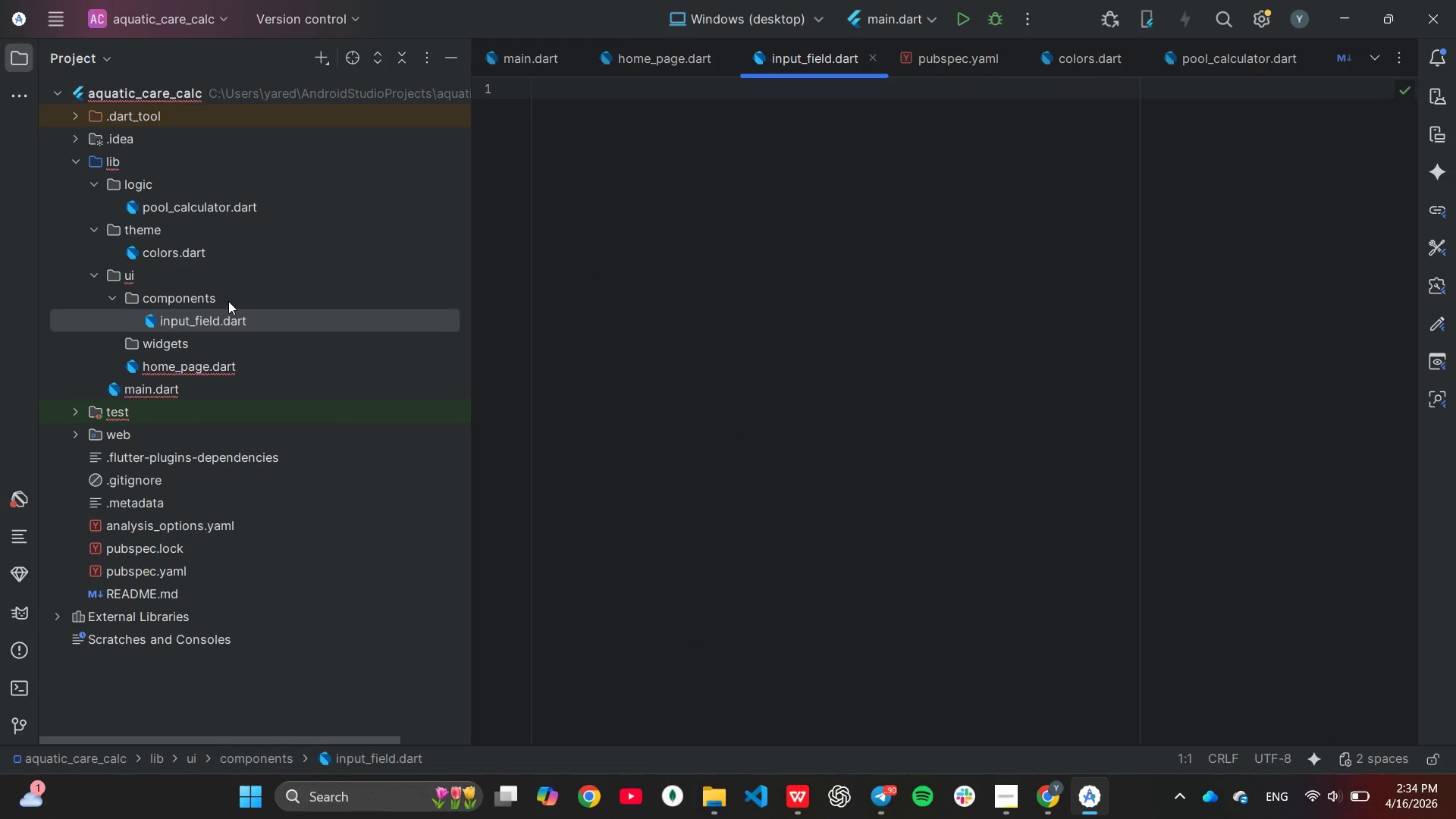 
left_click([228, 301])
 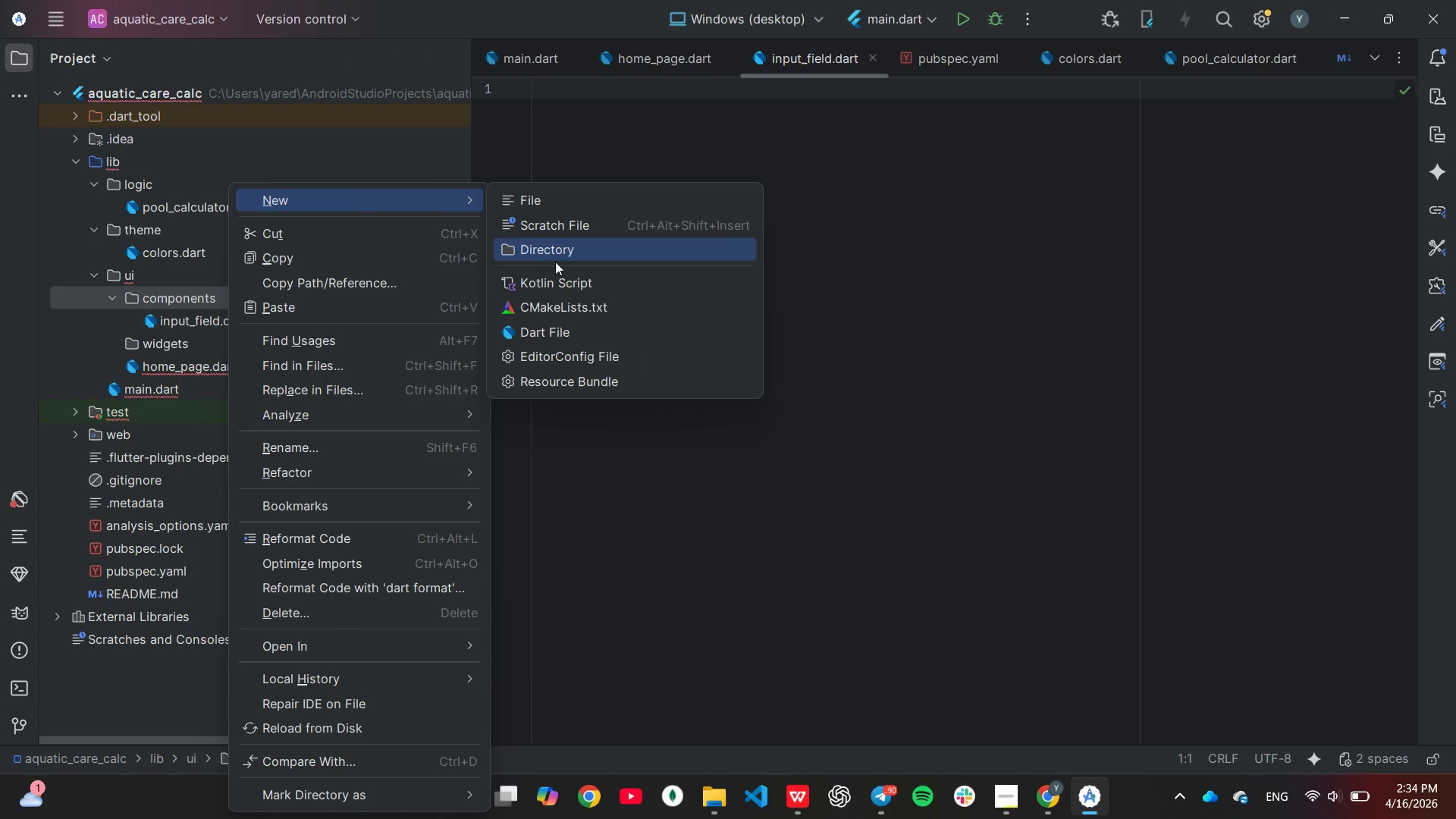 
right_click([228, 301])
 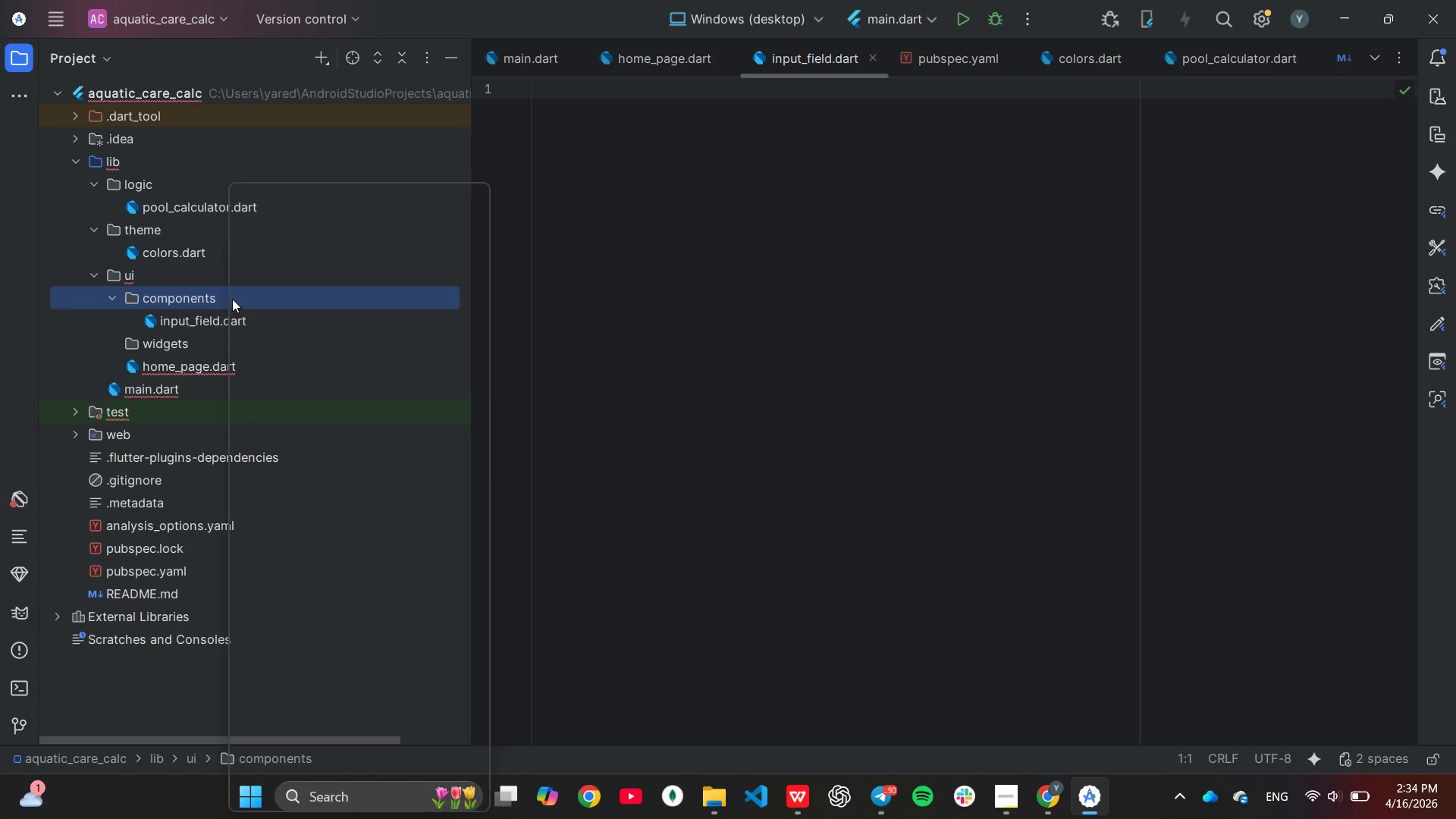 
left_click([565, 327])
 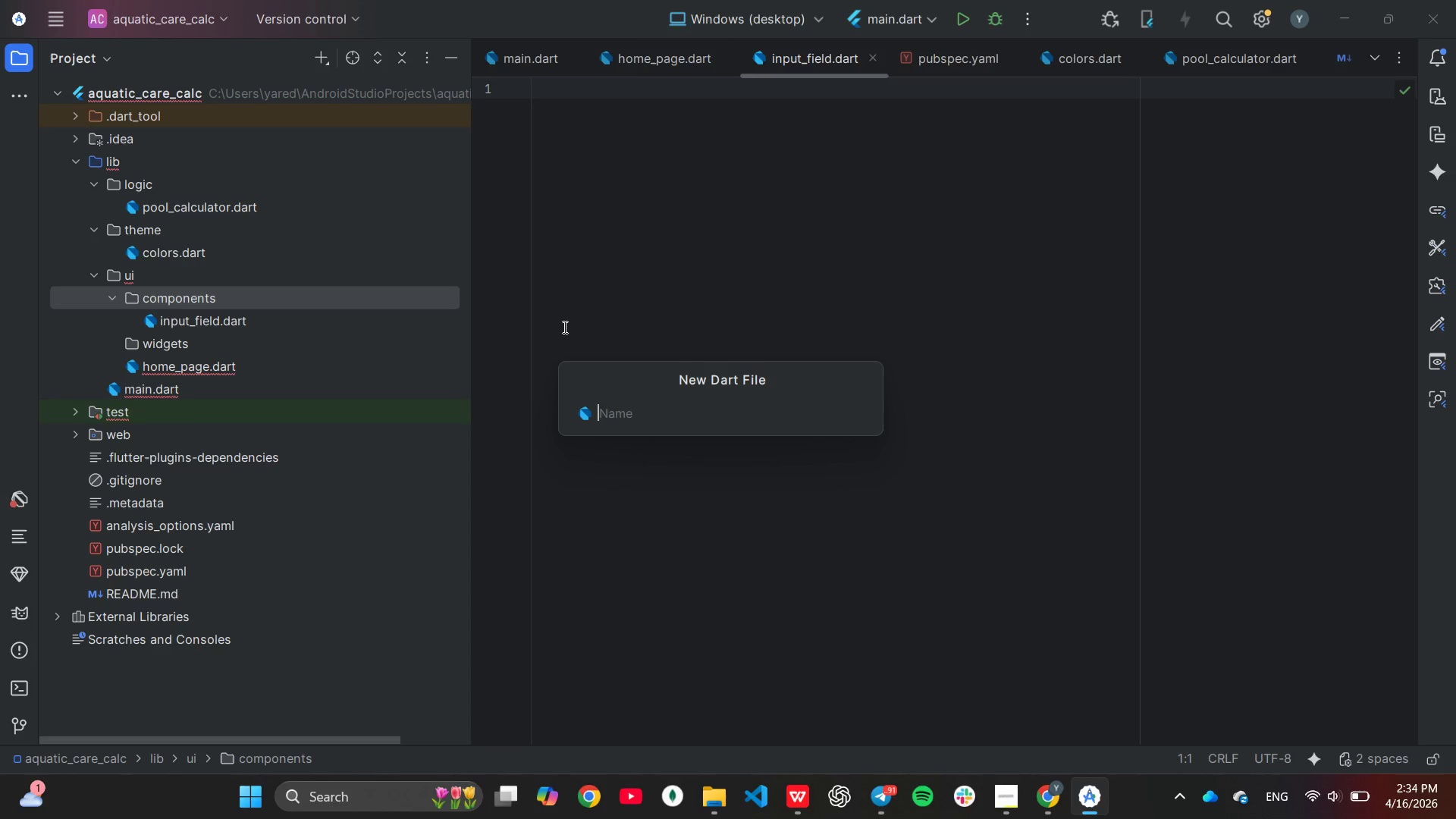 
type(result_card)
 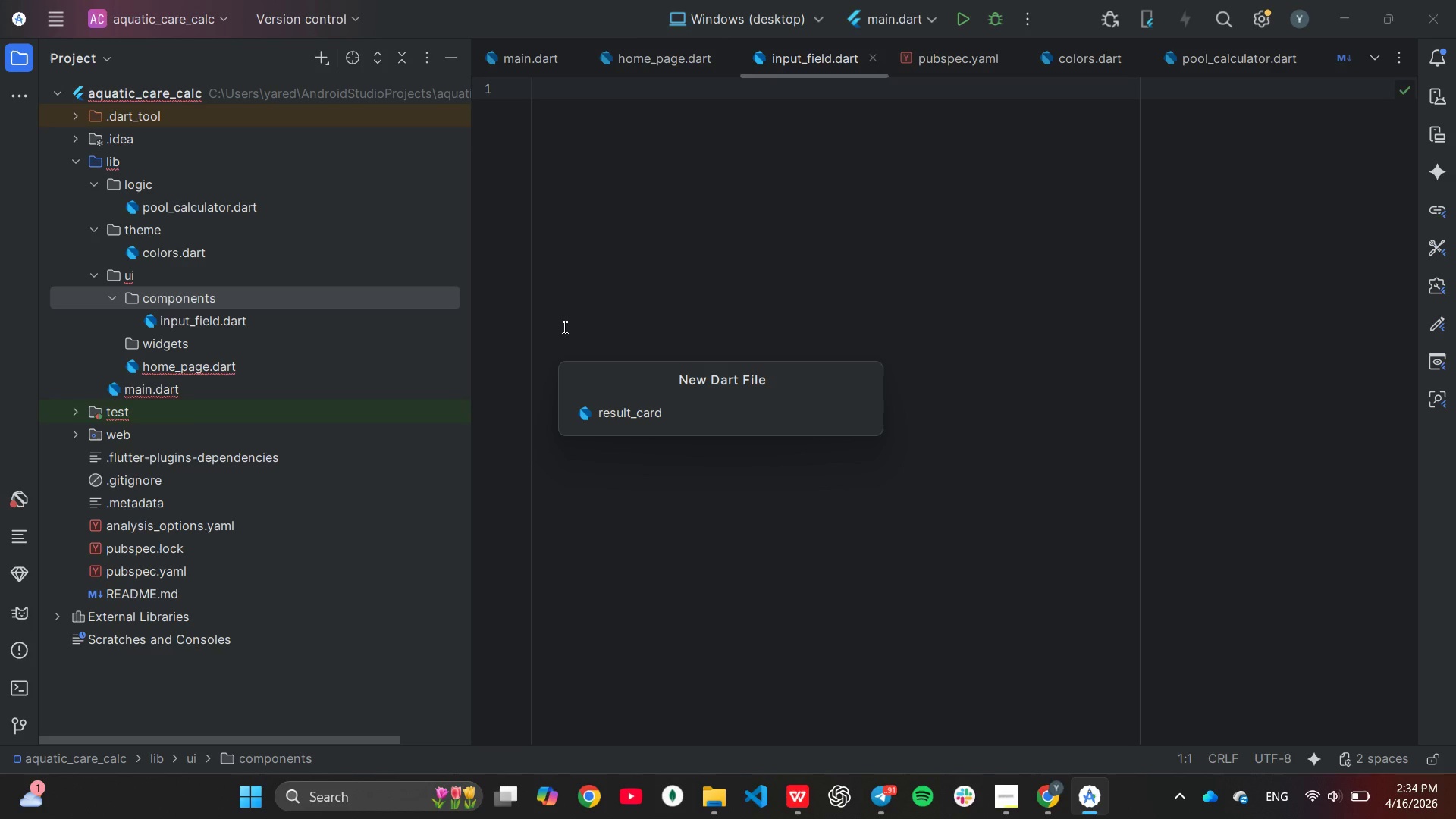 
key(Enter)
 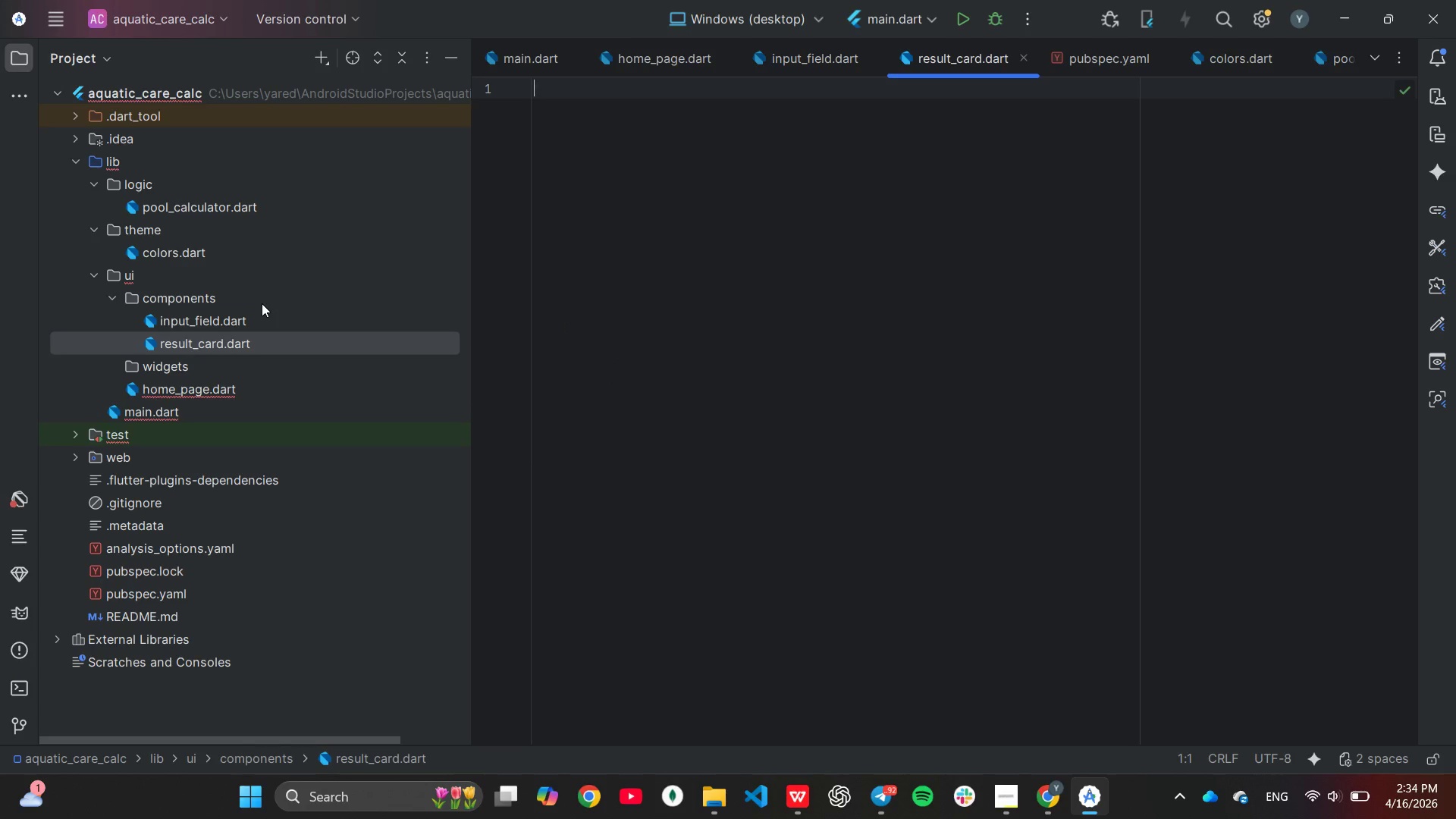 
right_click([262, 304])
 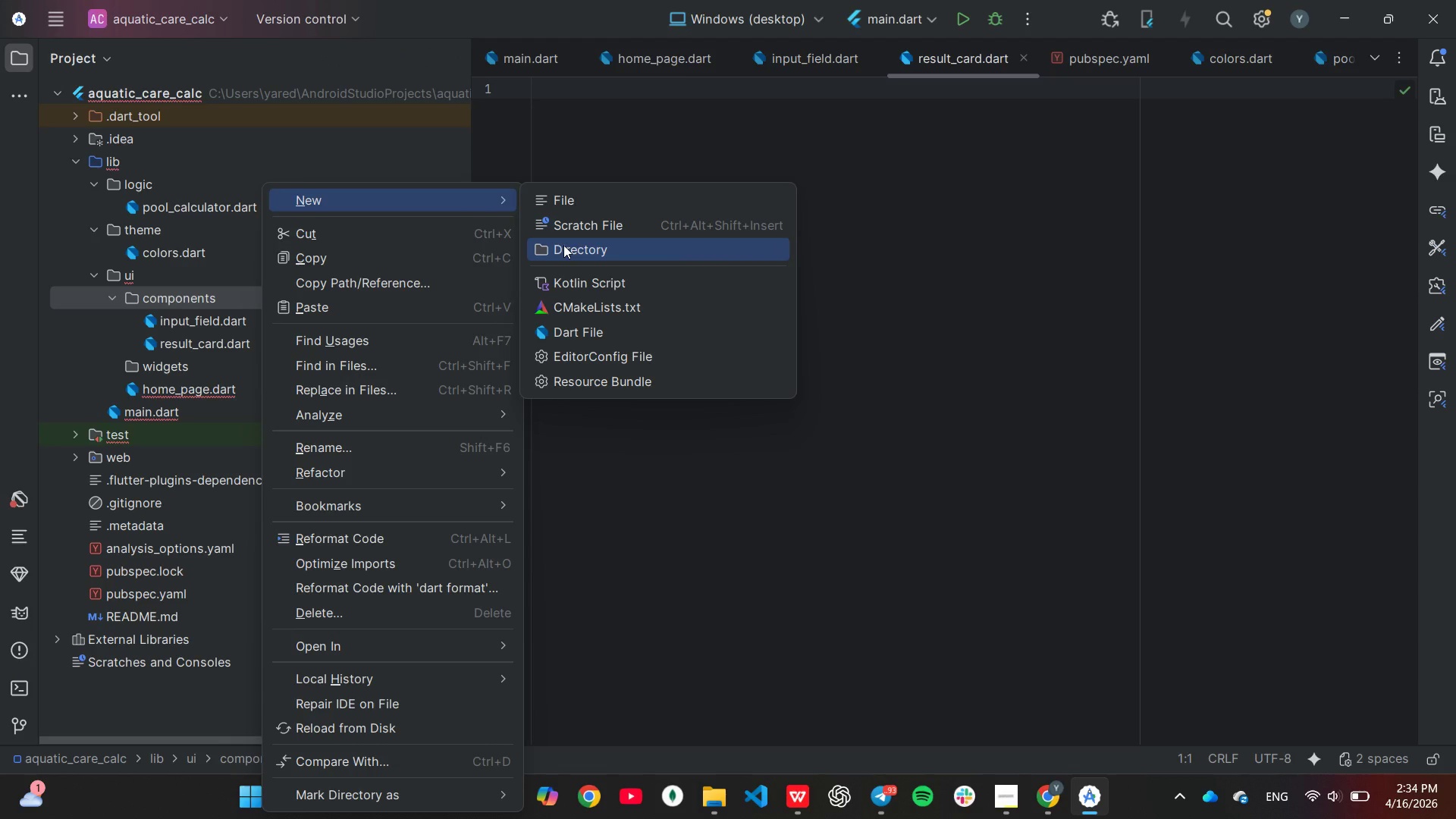 
left_click([588, 330])
 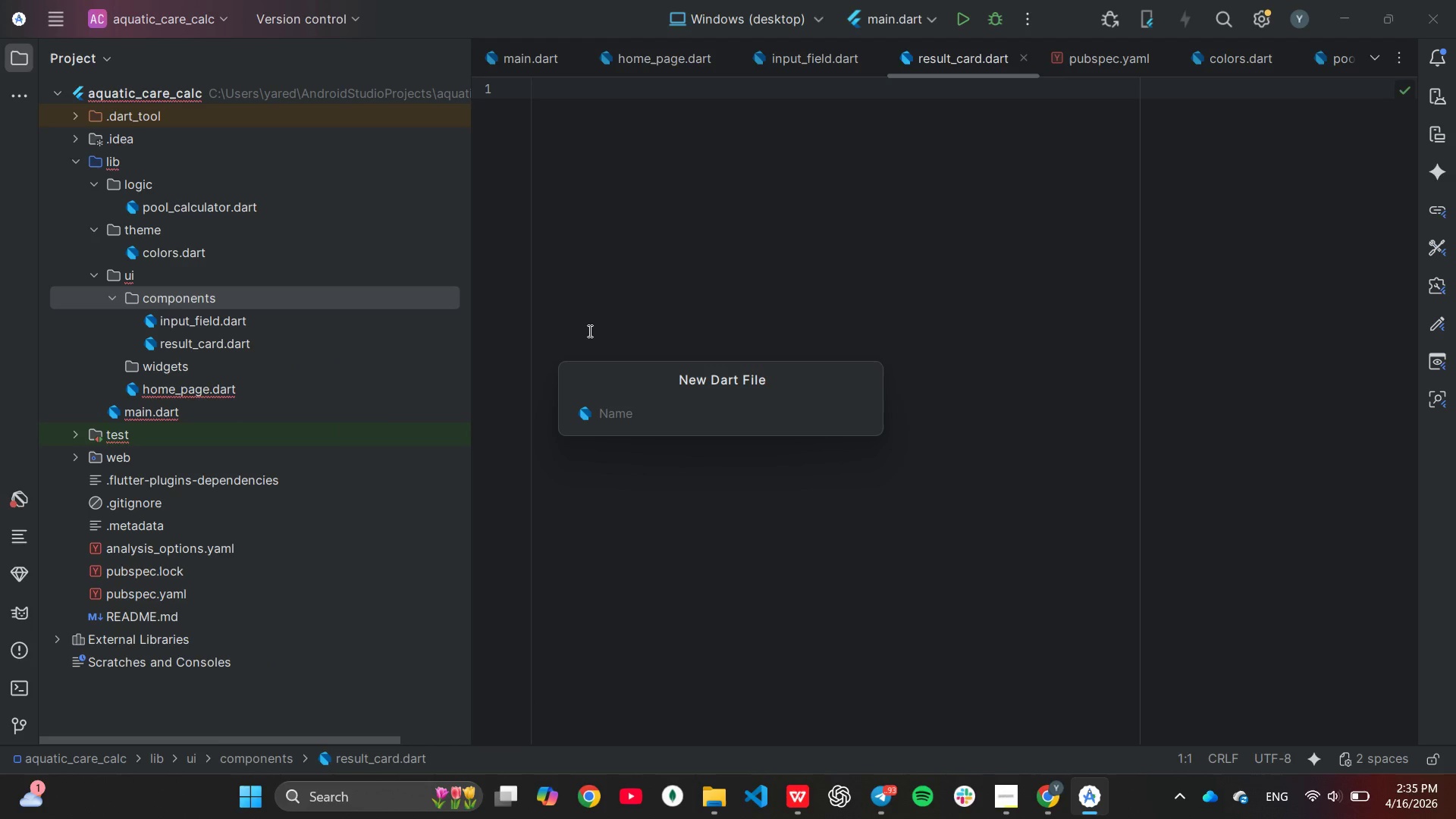 
type(shape_selector)
 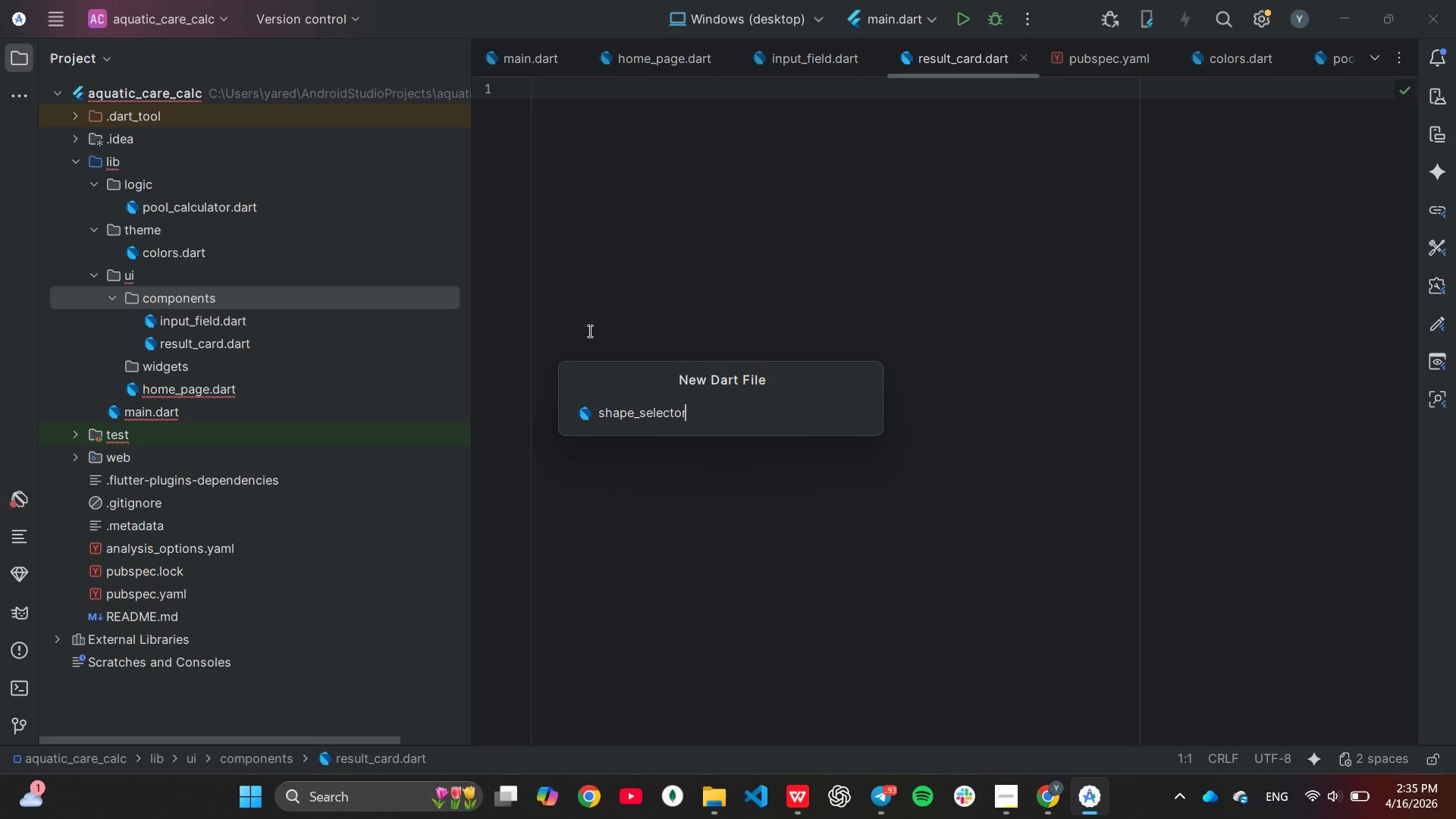 
key(Enter)
 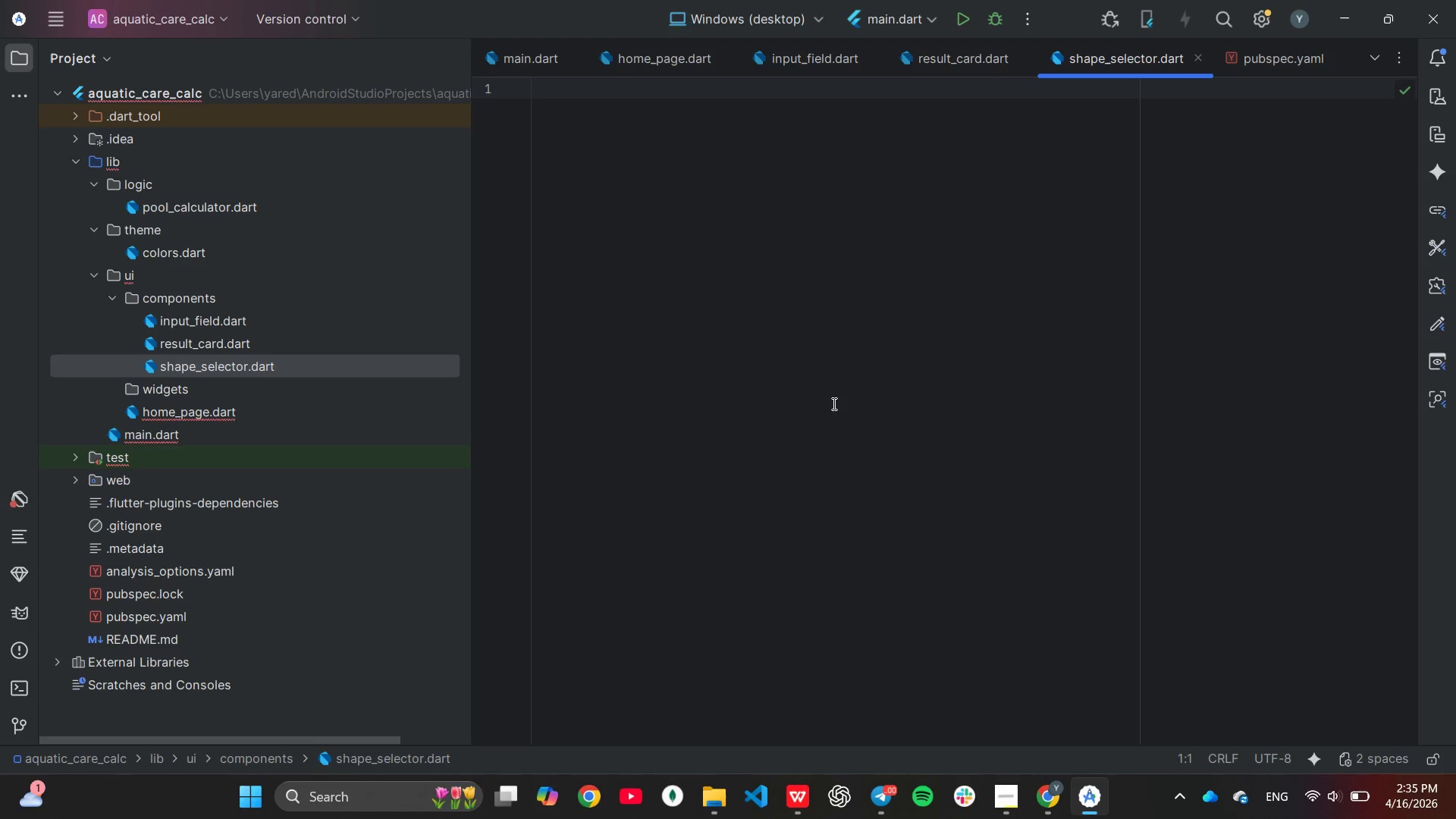 
wait(16.31)
 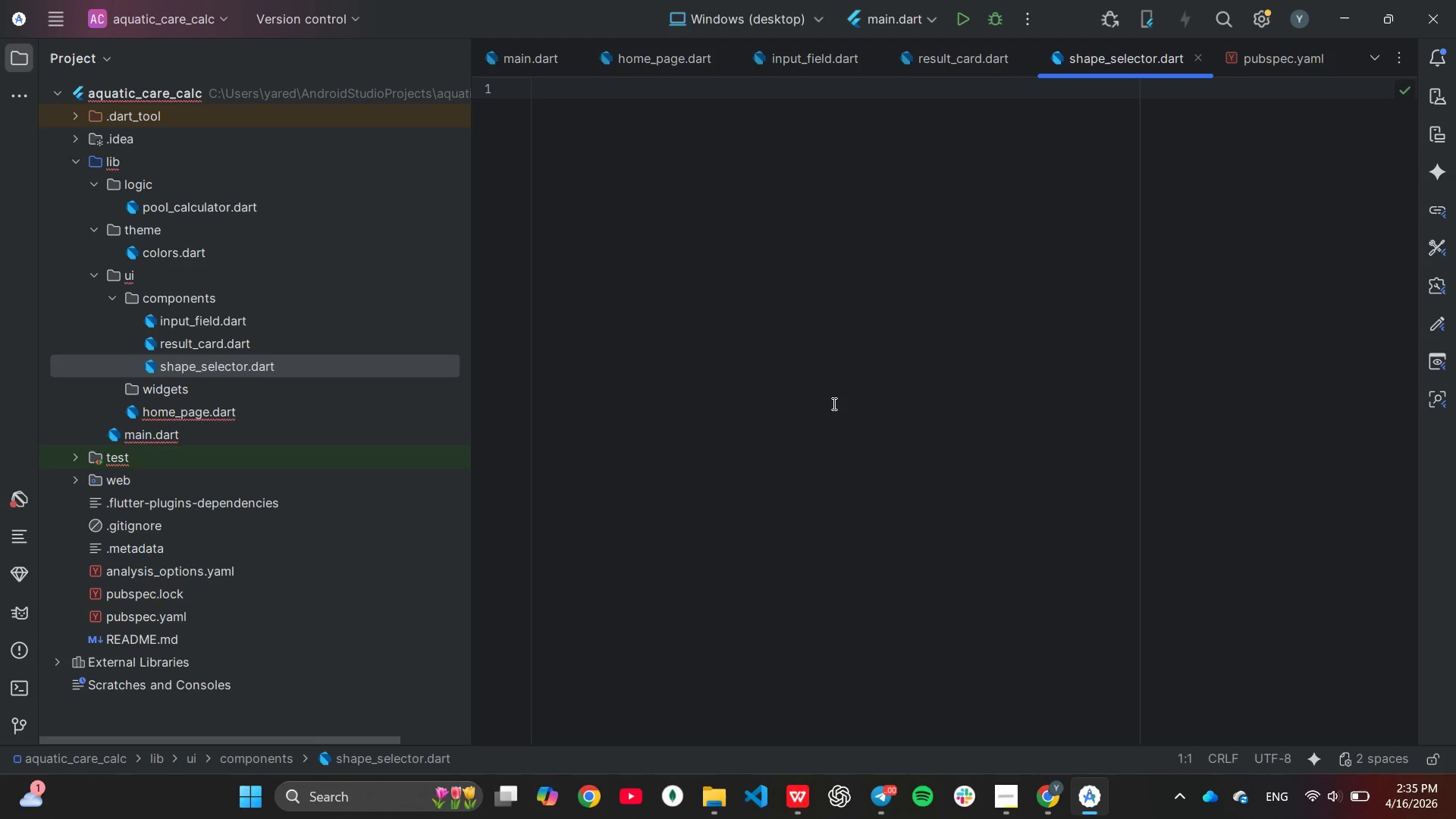 
type(imp)
 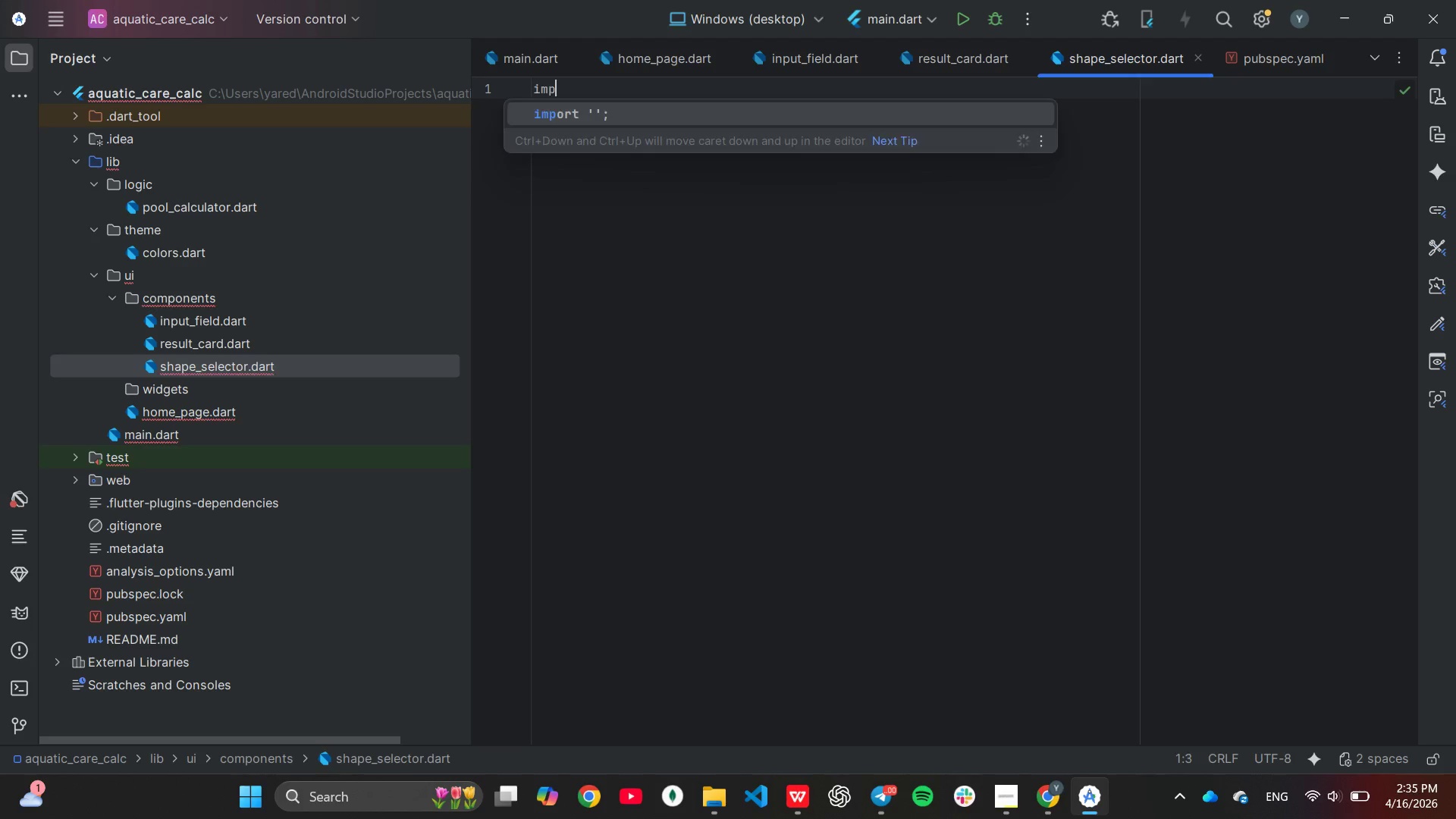 
key(Enter)
 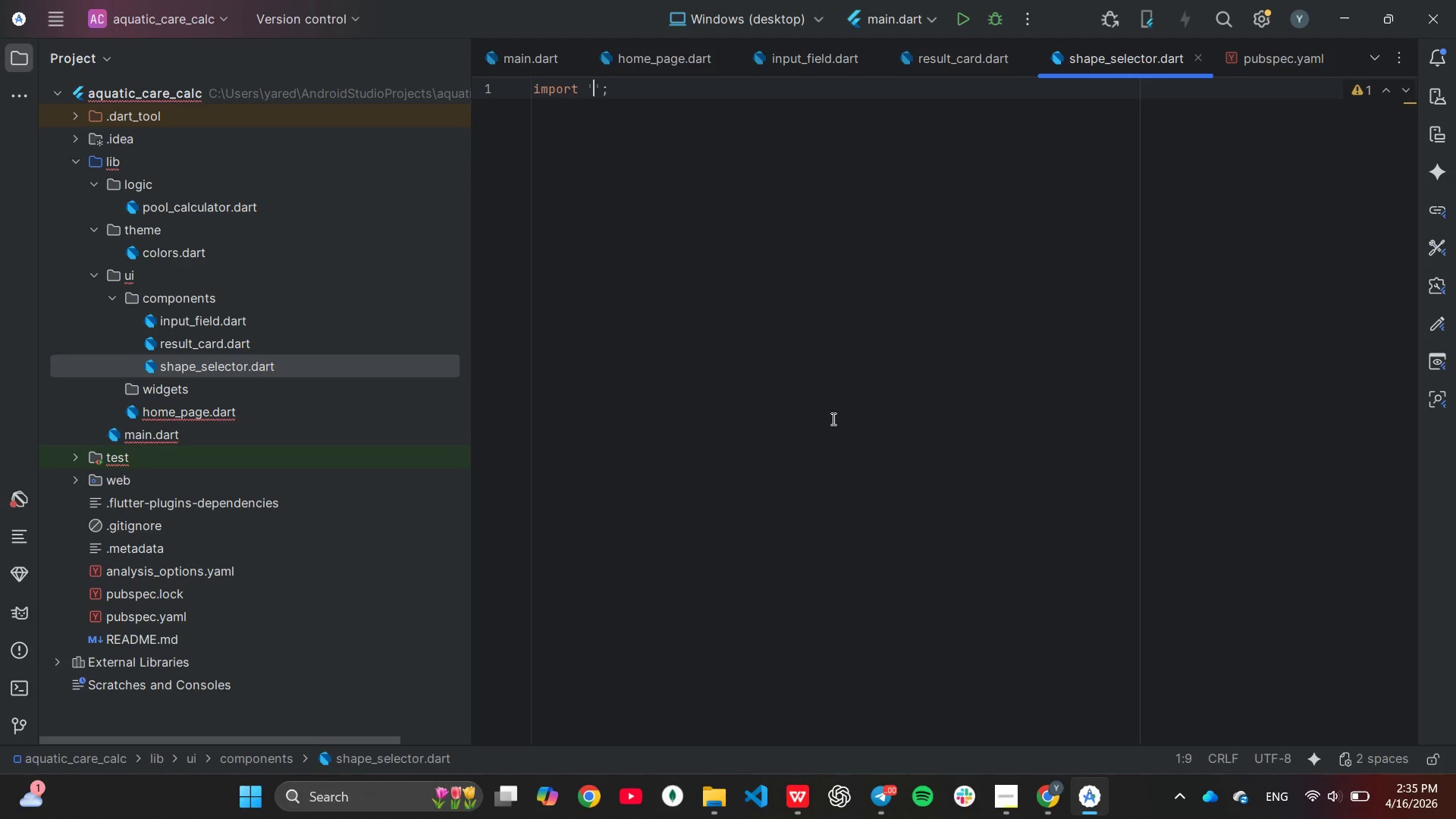 
type(pac)
 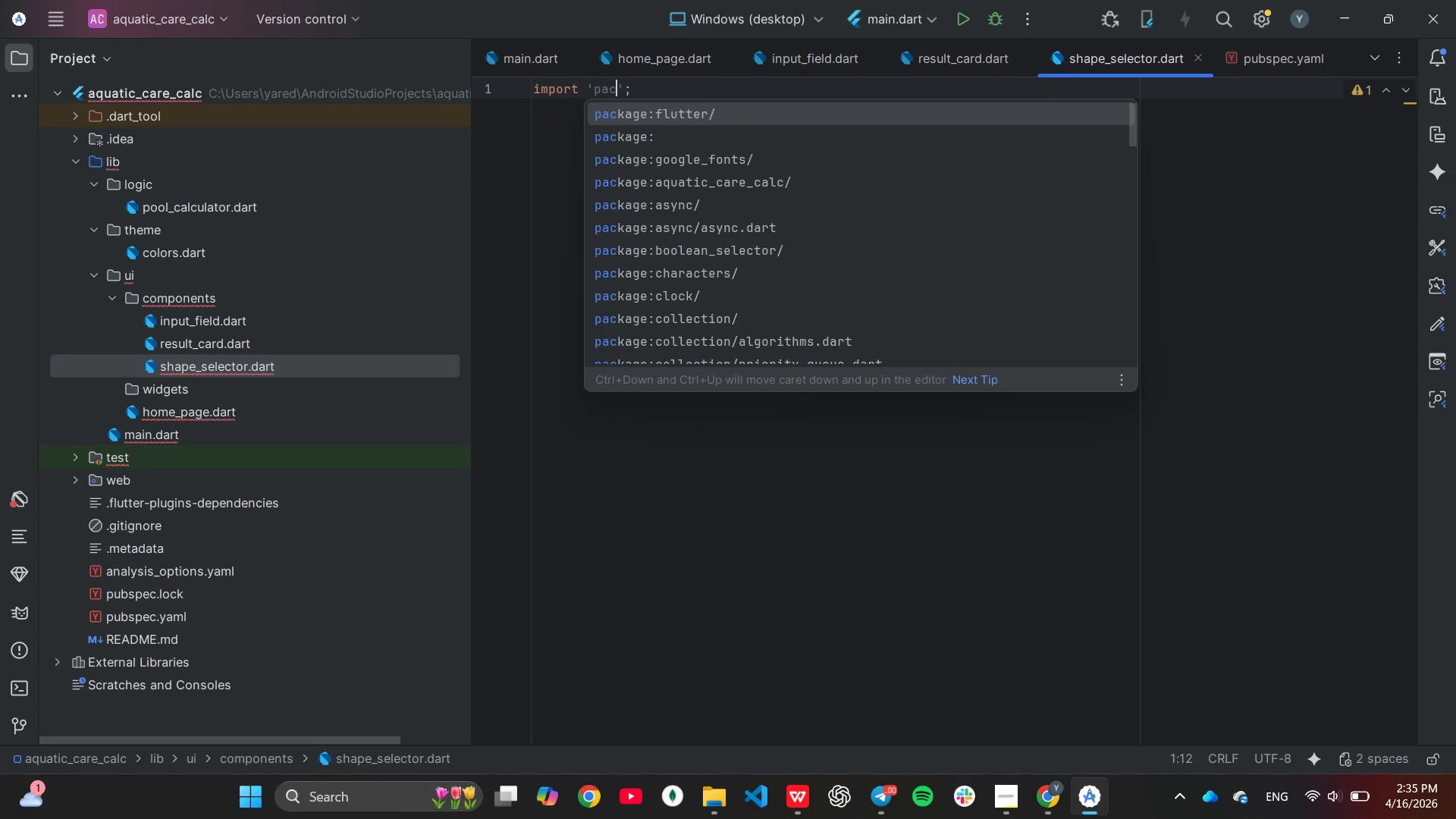 
key(Enter)
 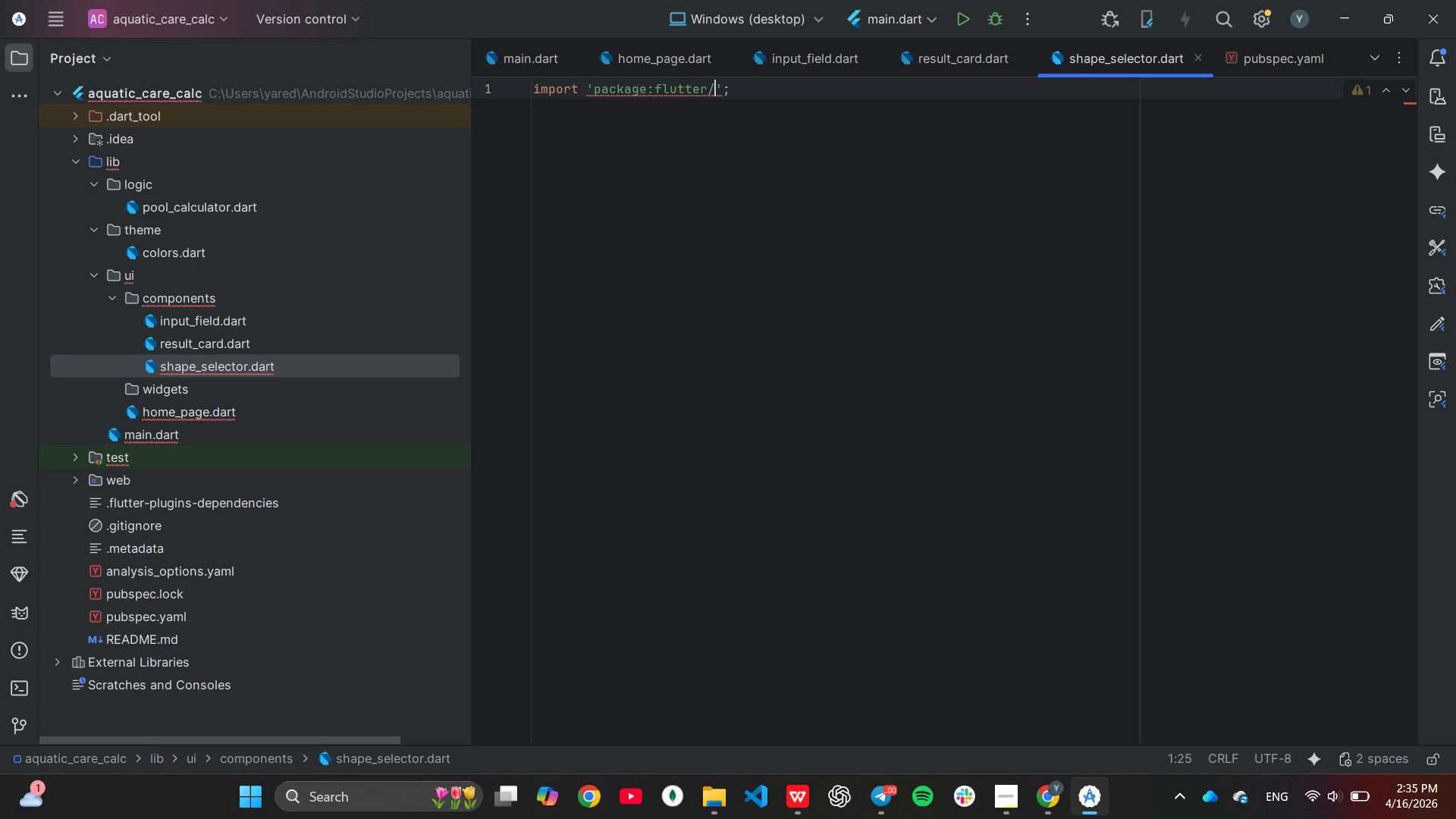 
type(ma)
 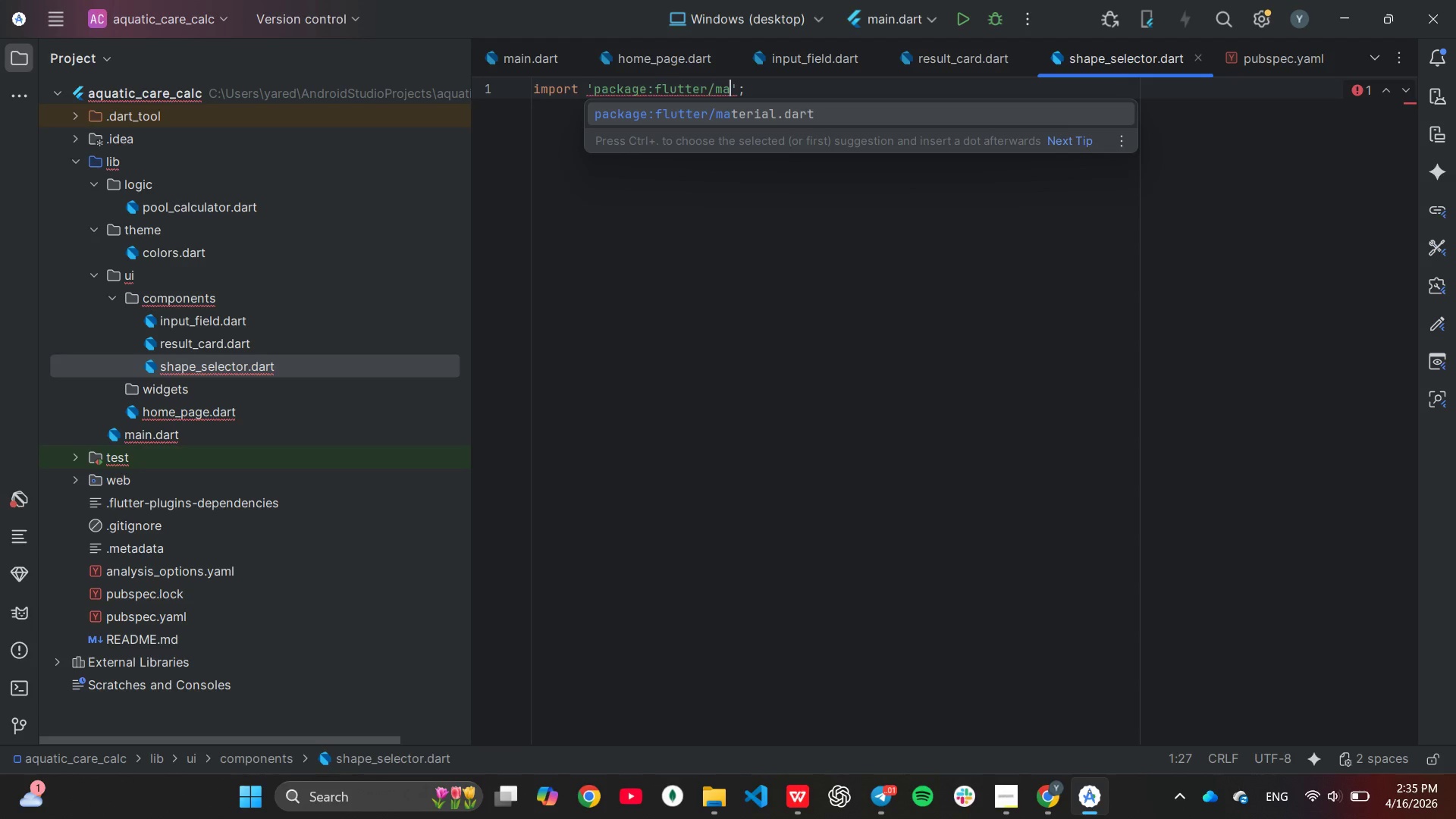 
key(Enter)
 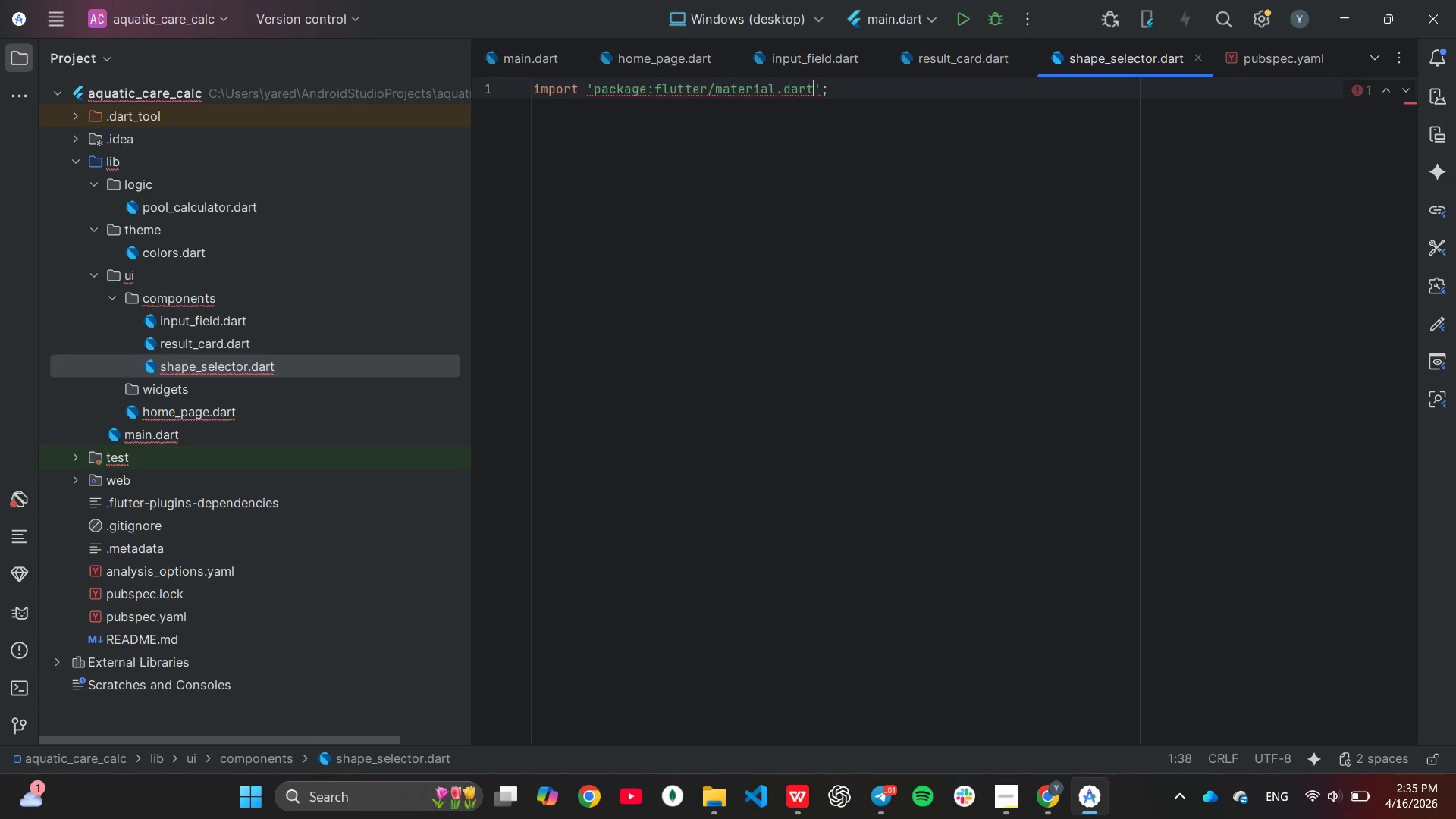 
key(ArrowRight)
 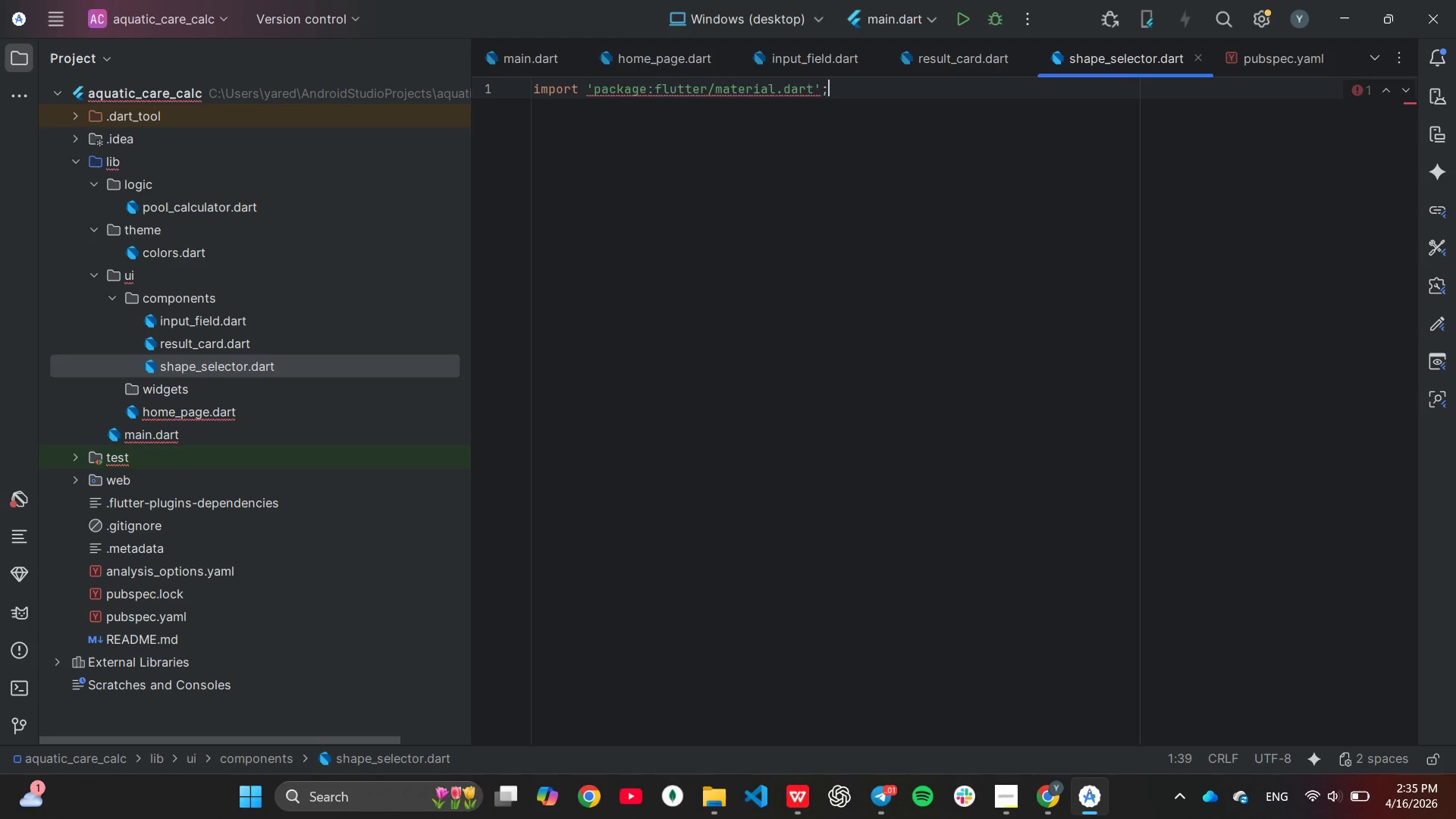 
key(ArrowRight)
 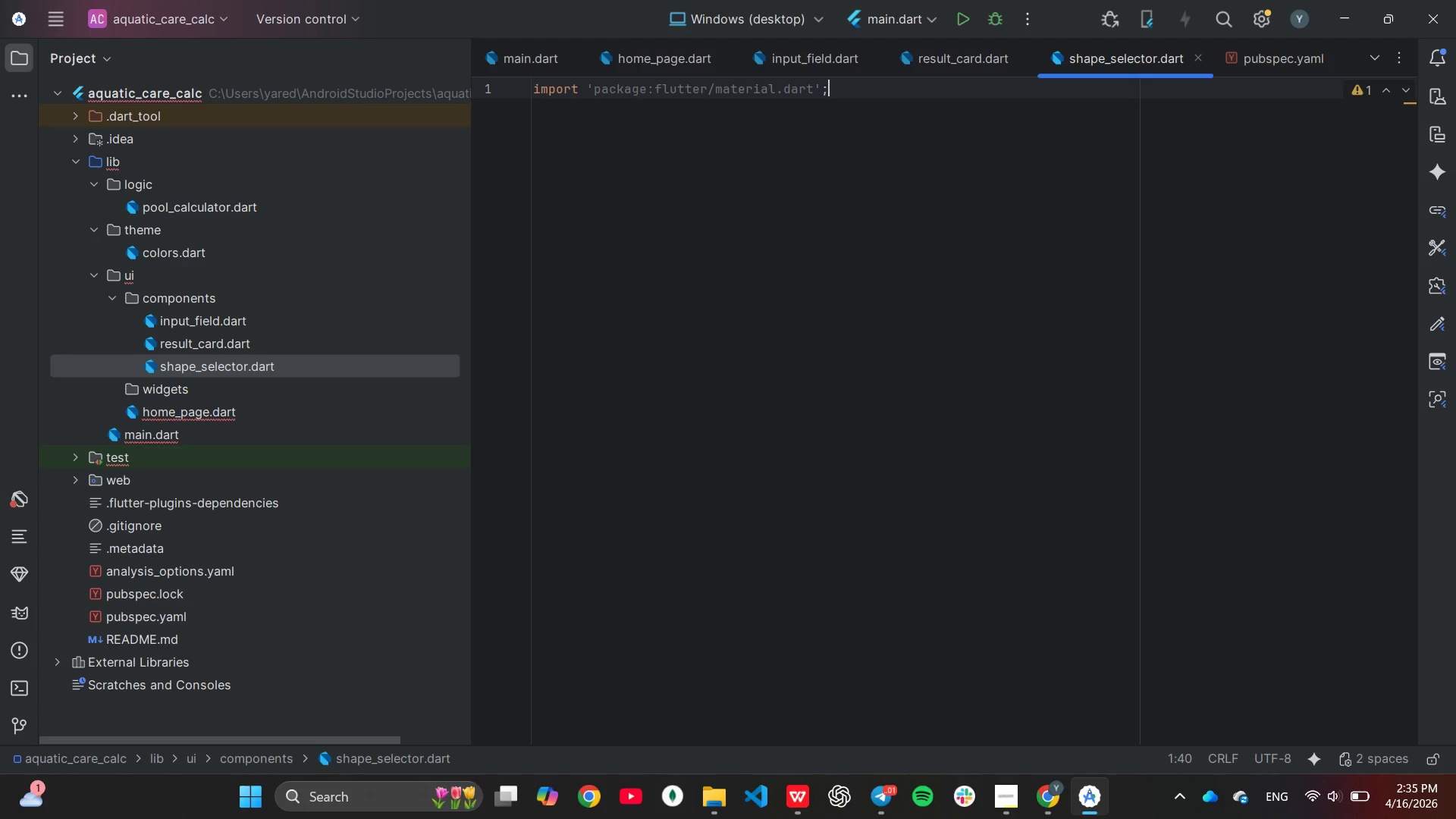 
key(Enter)
 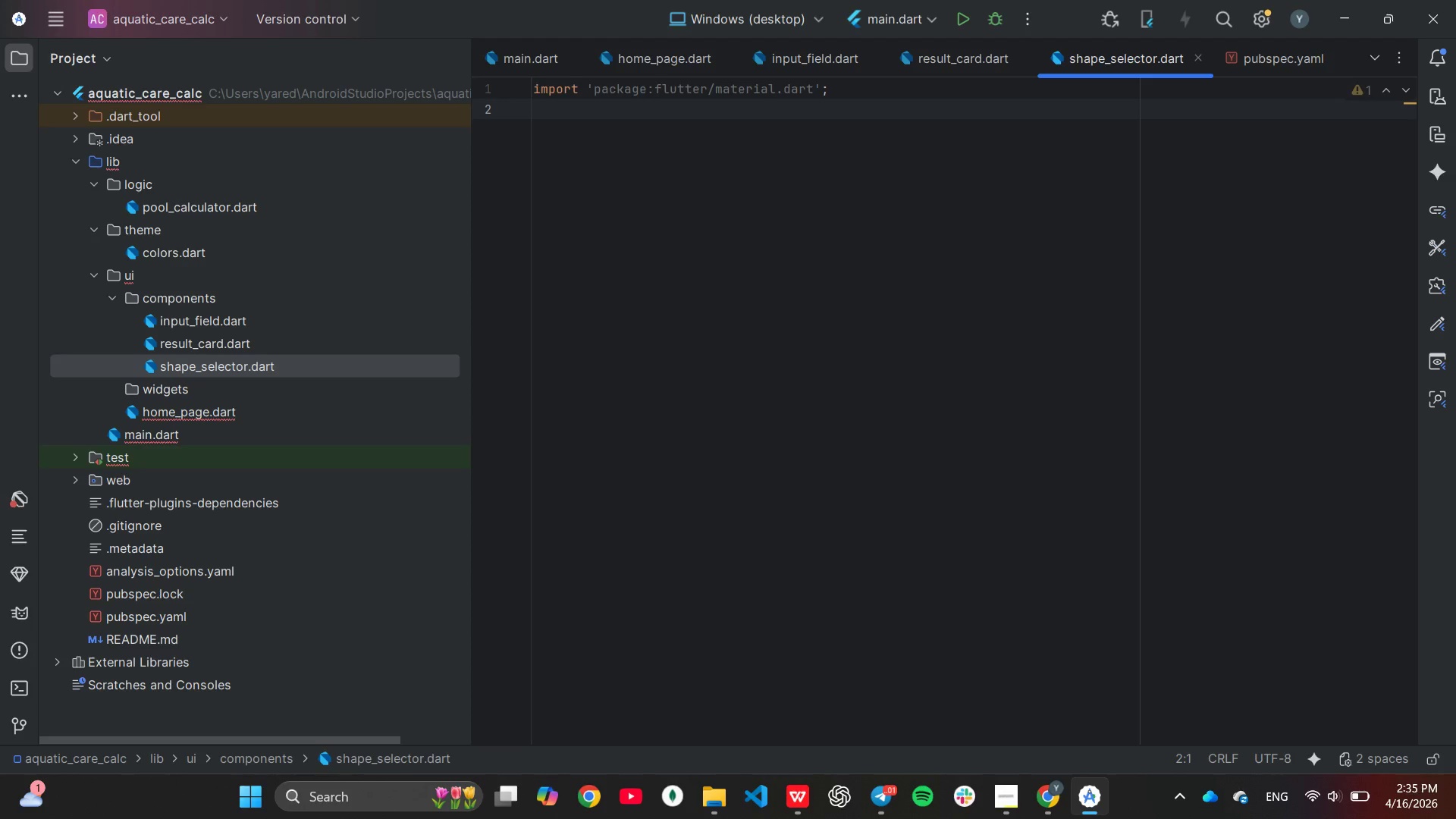 
key(Enter)
 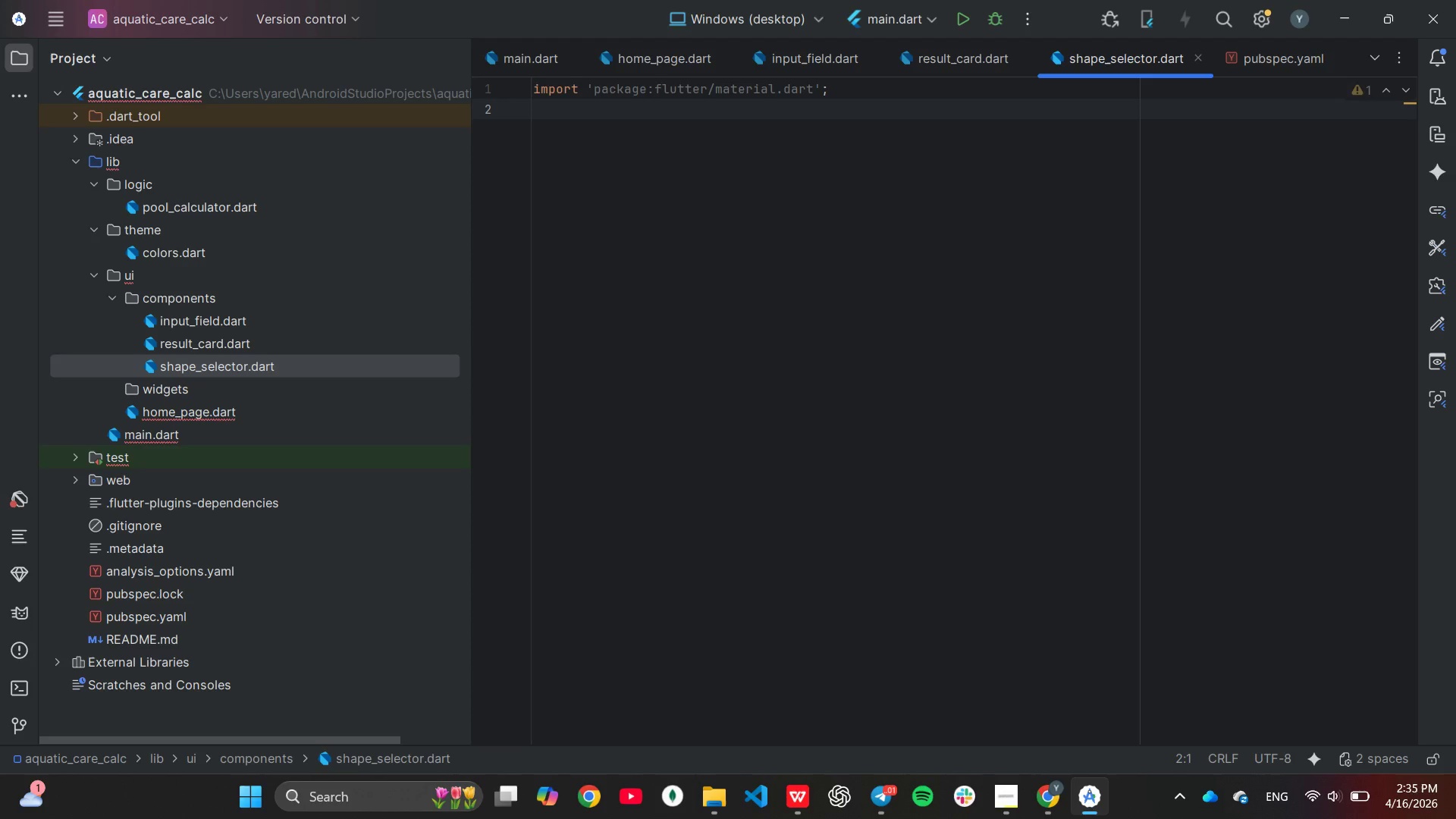 
type(class Shapes)
key(Backspace)
type(Selector)
 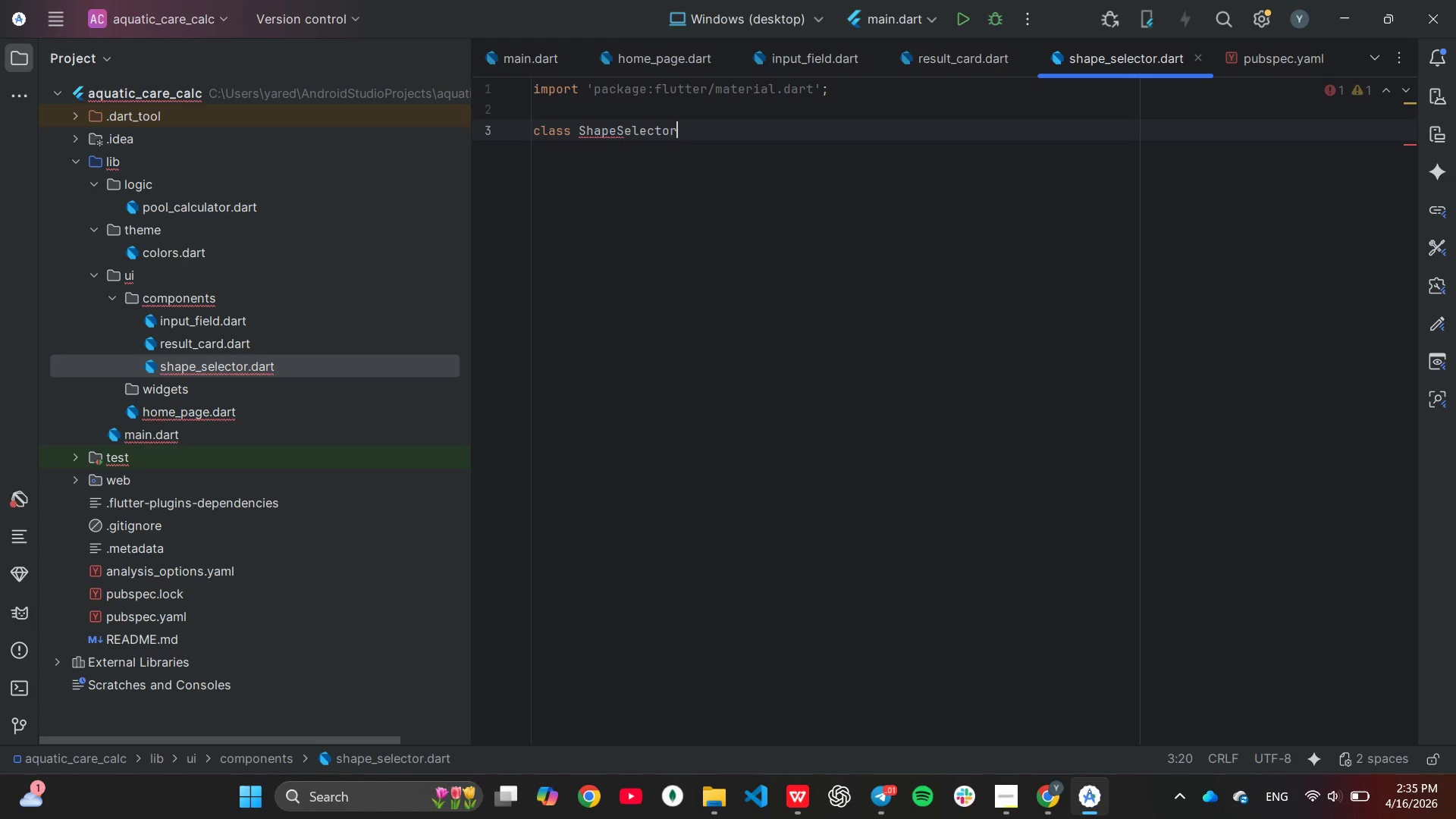 
wait(13.08)
 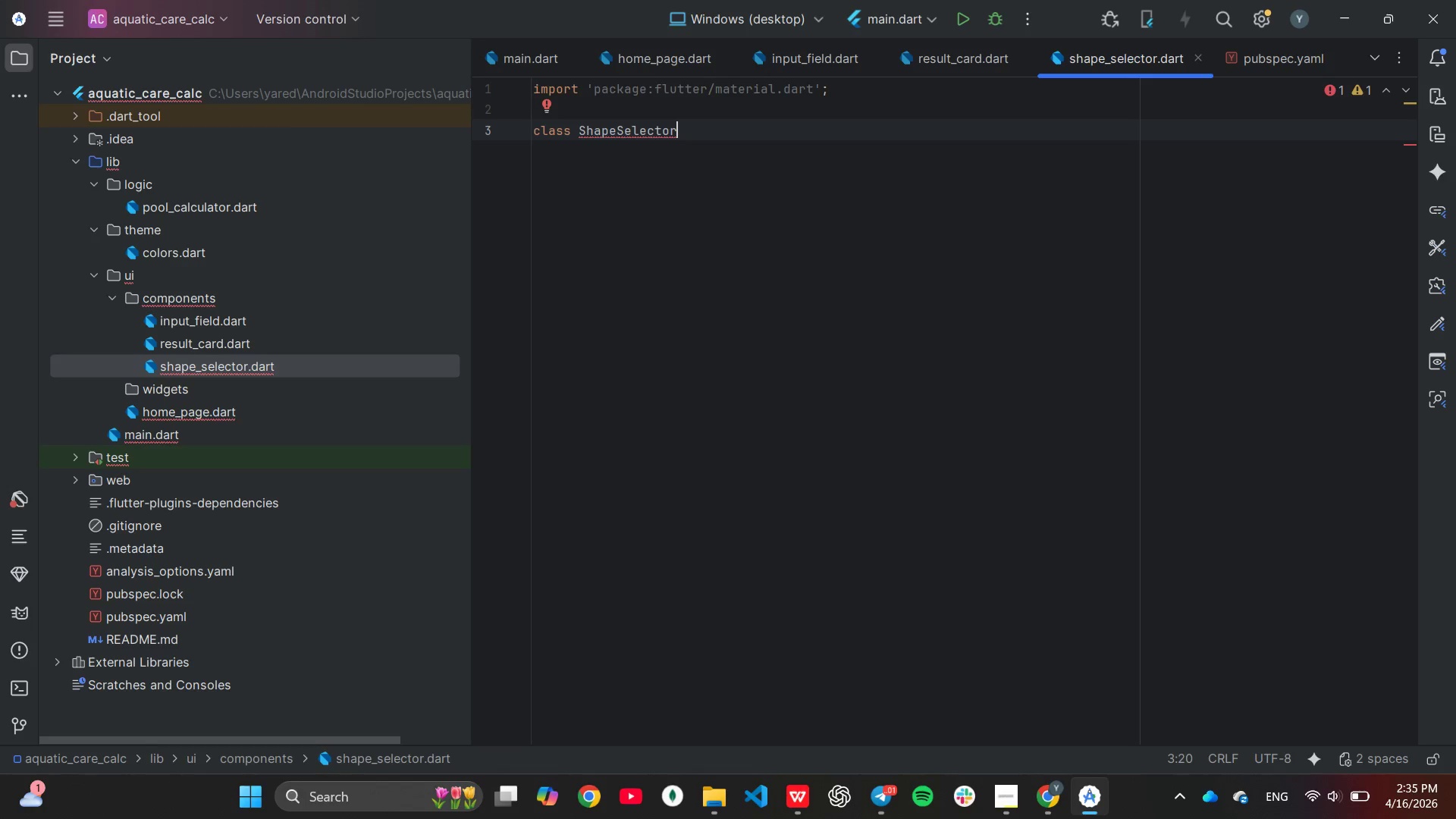 
type( exte)
 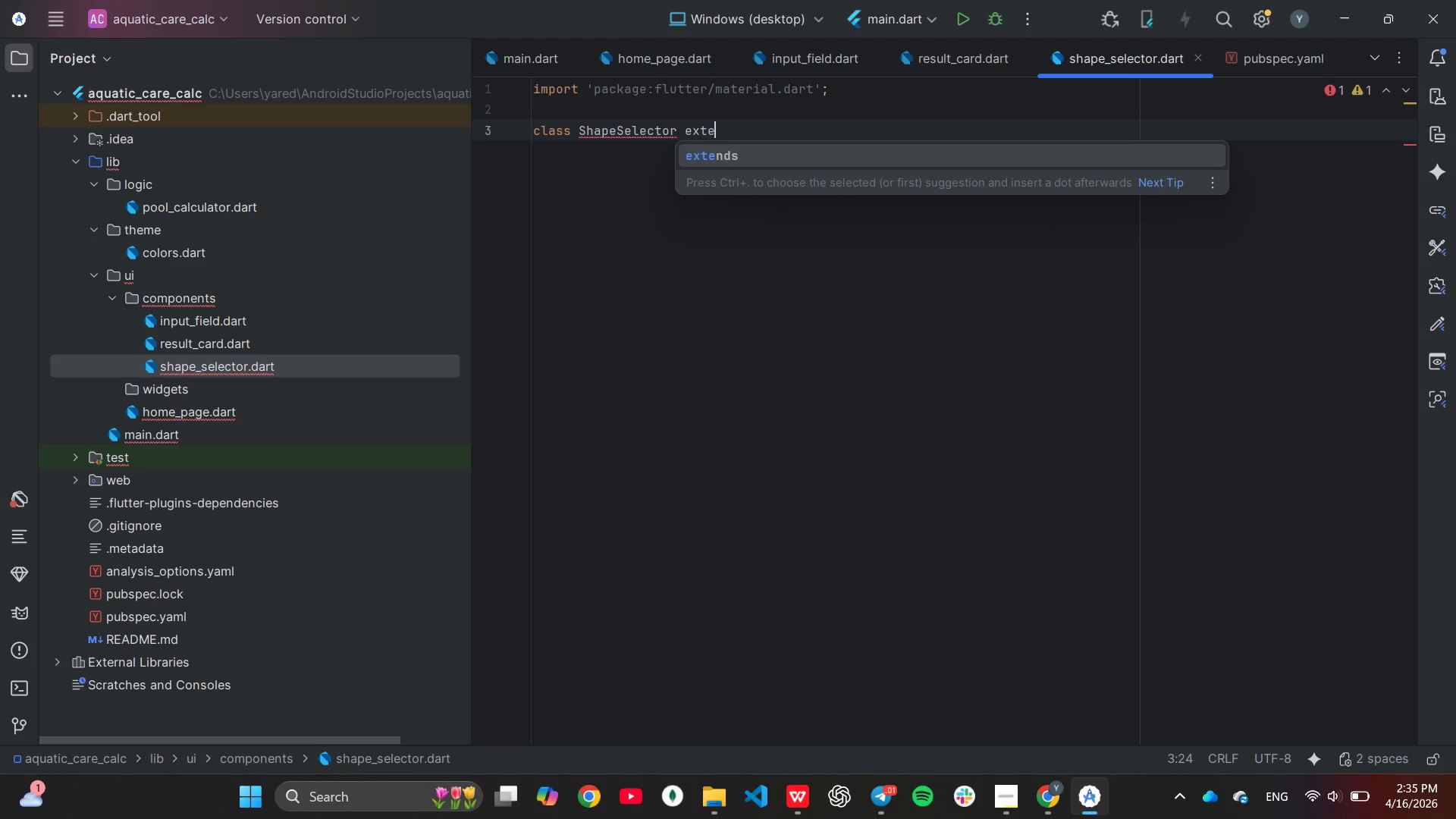 
key(Enter)
 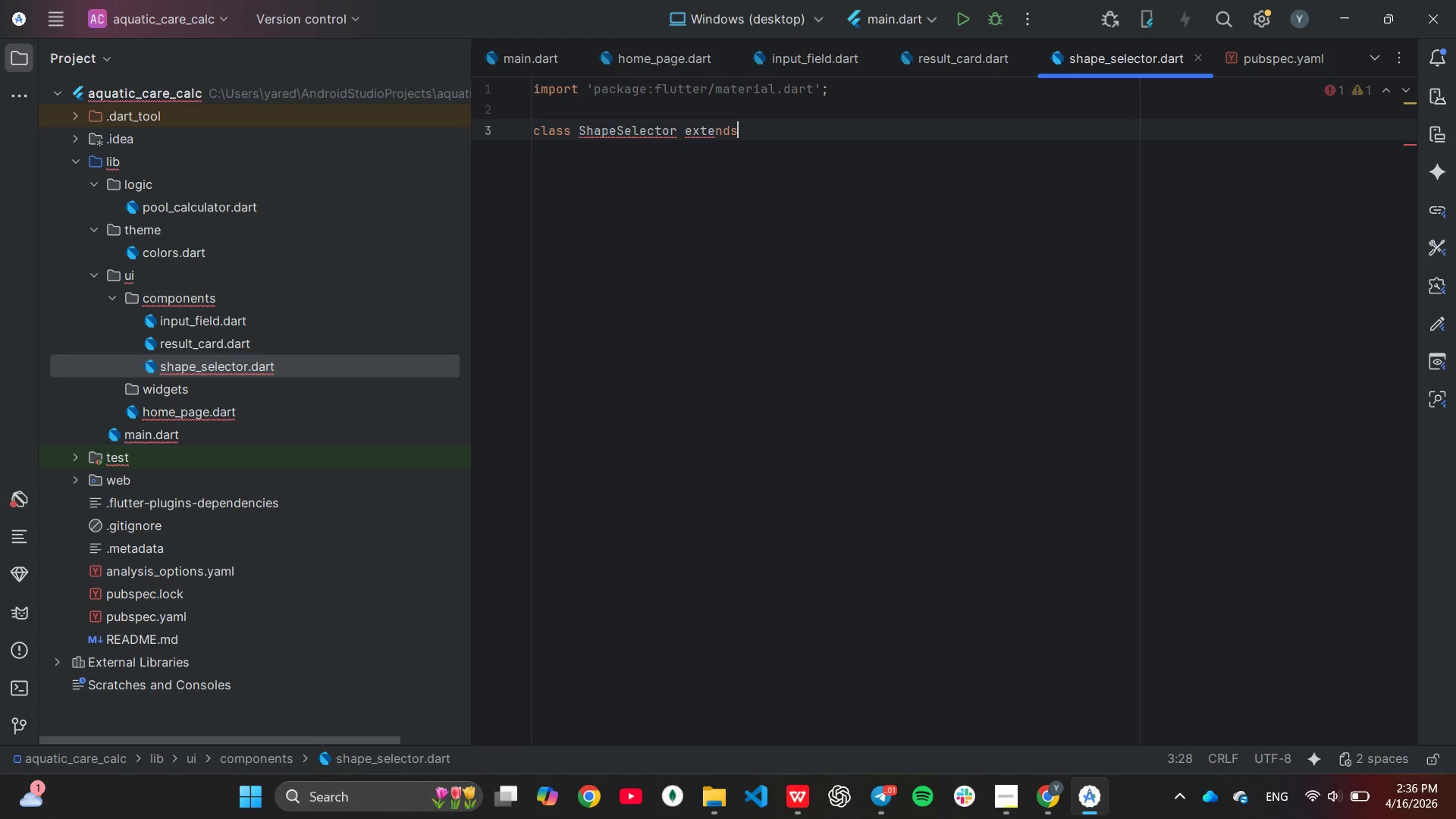 
key(Space)
 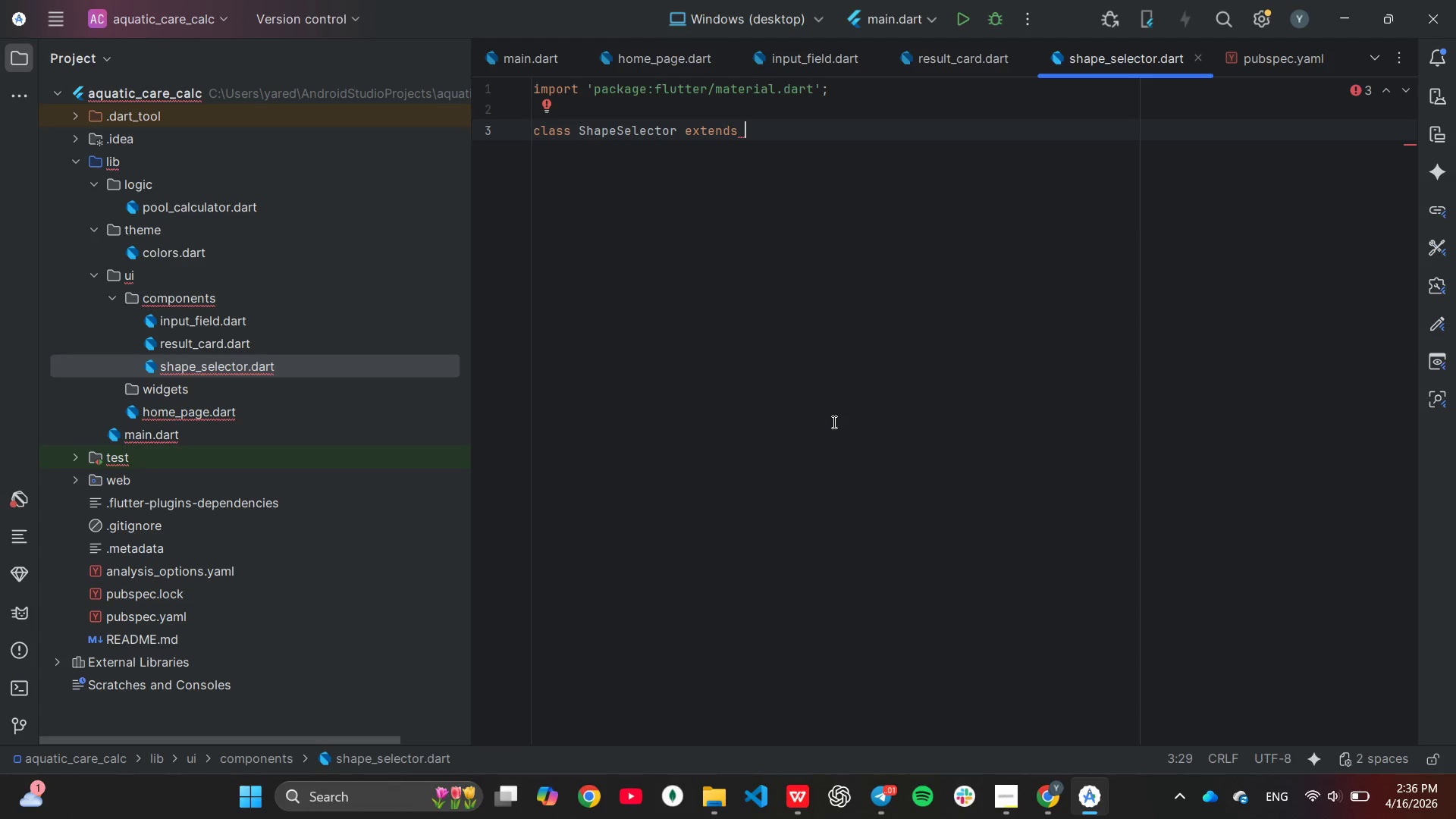 
wait(5.05)
 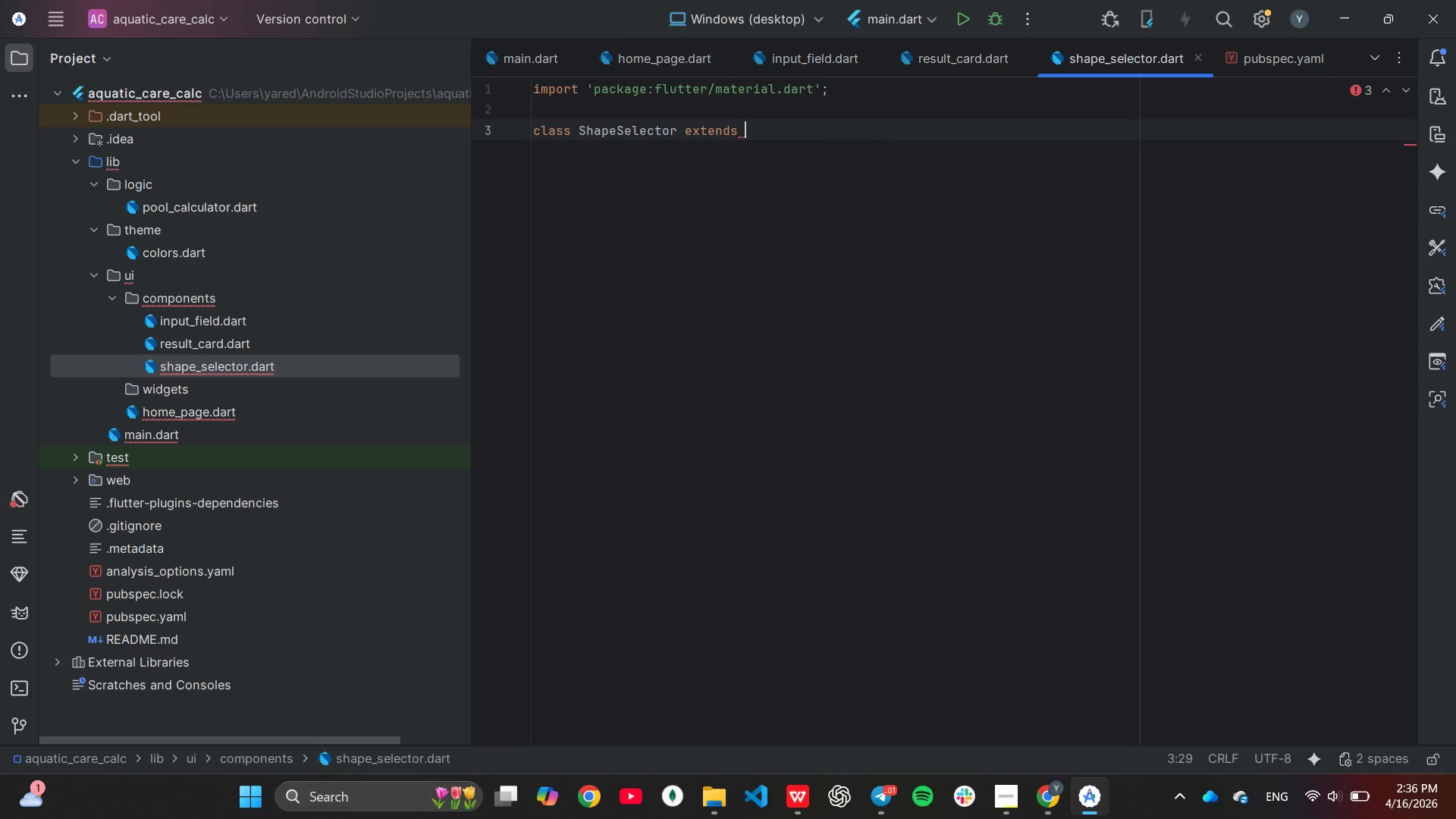 
type(Sta)
 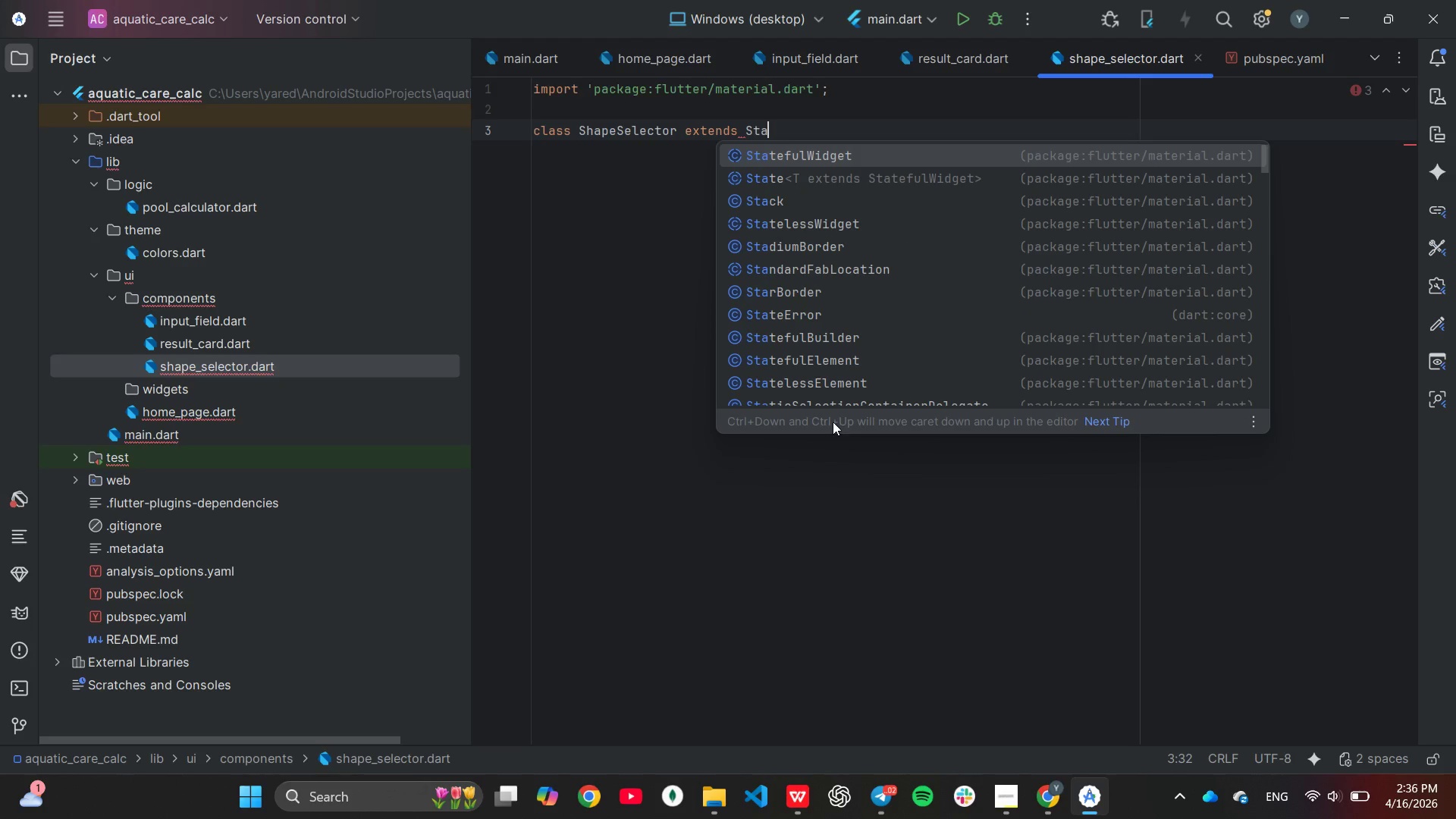 
key(ArrowRight)
 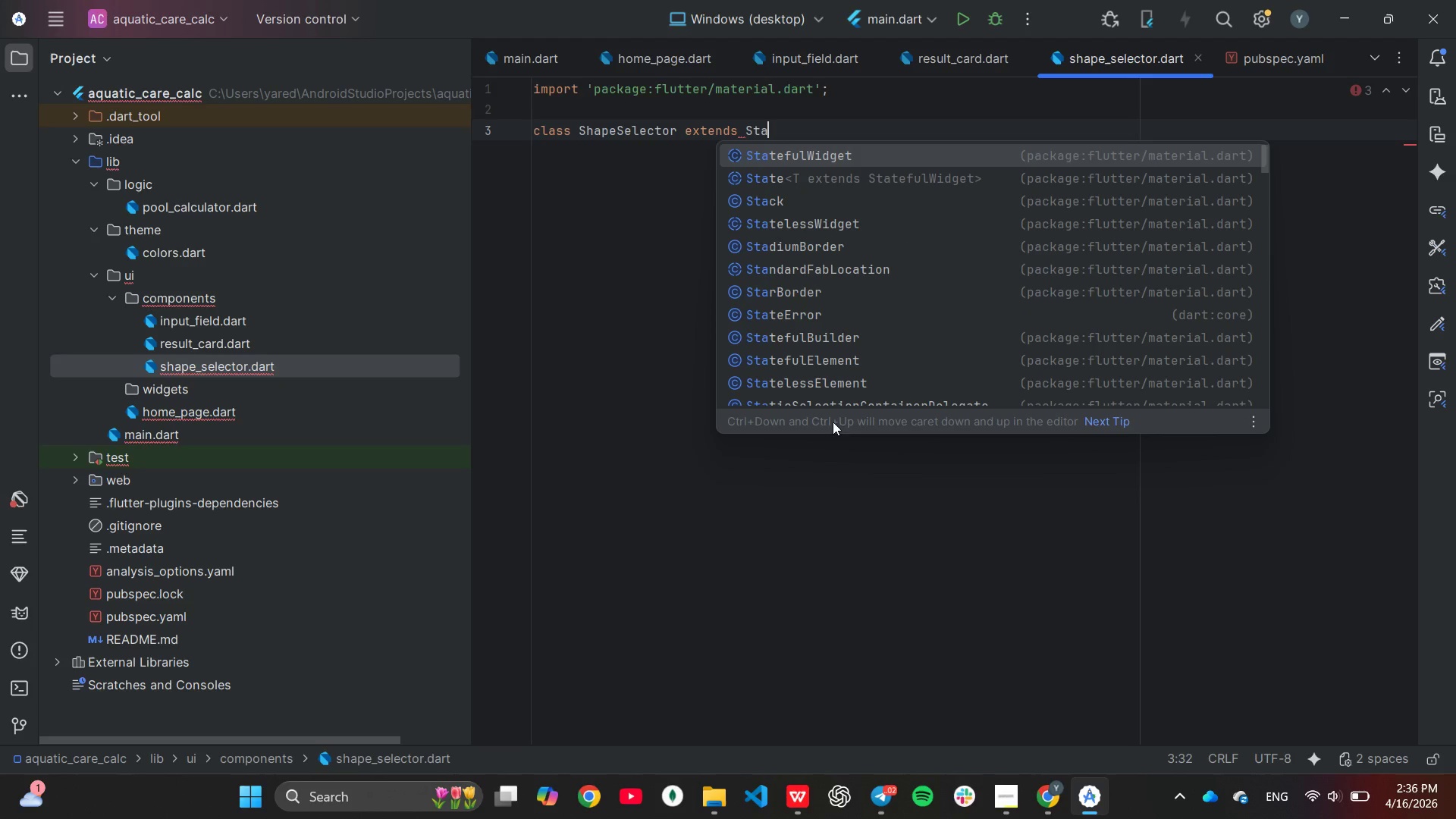 
key(ArrowRight)
 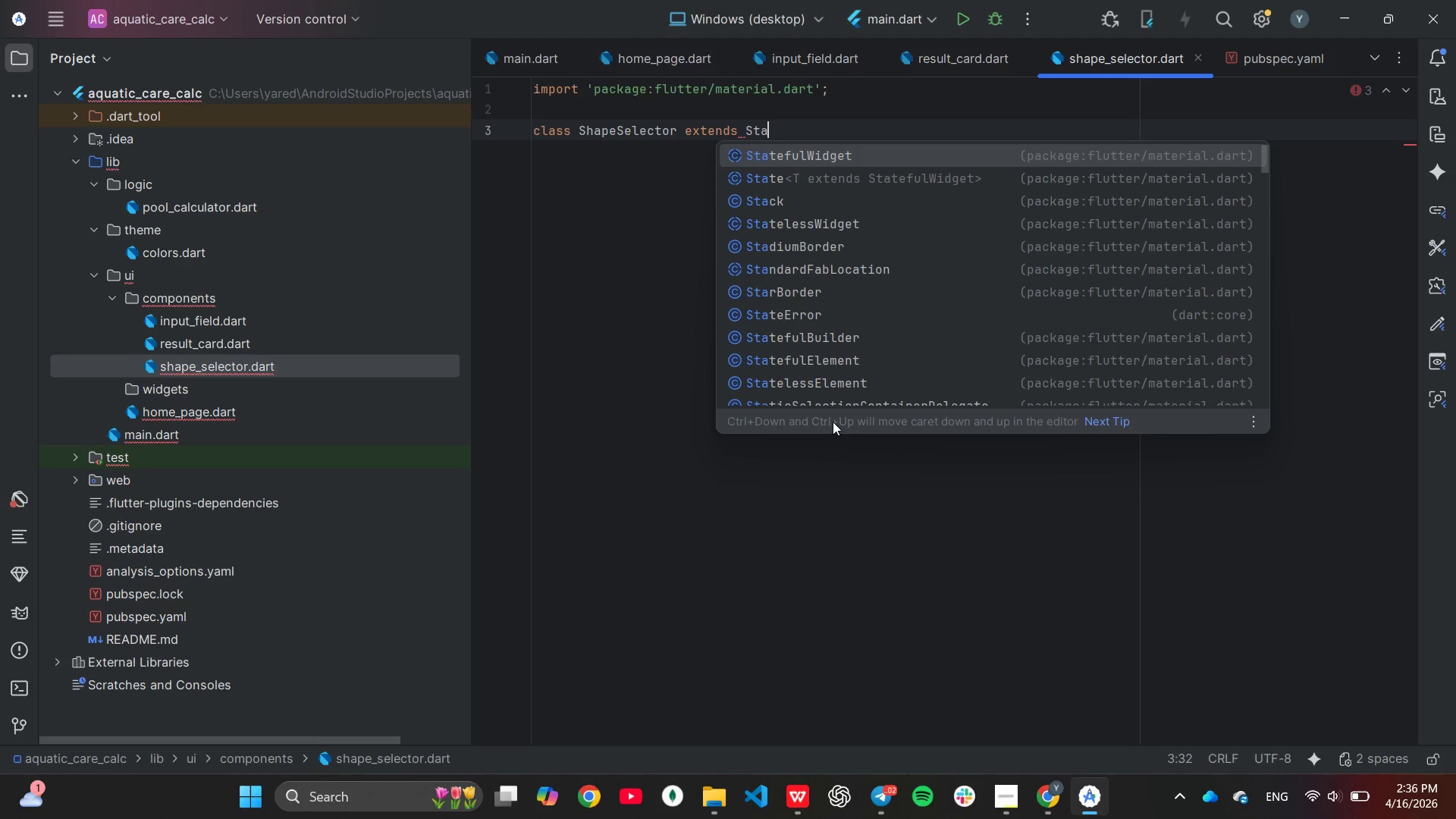 
key(ArrowDown)
 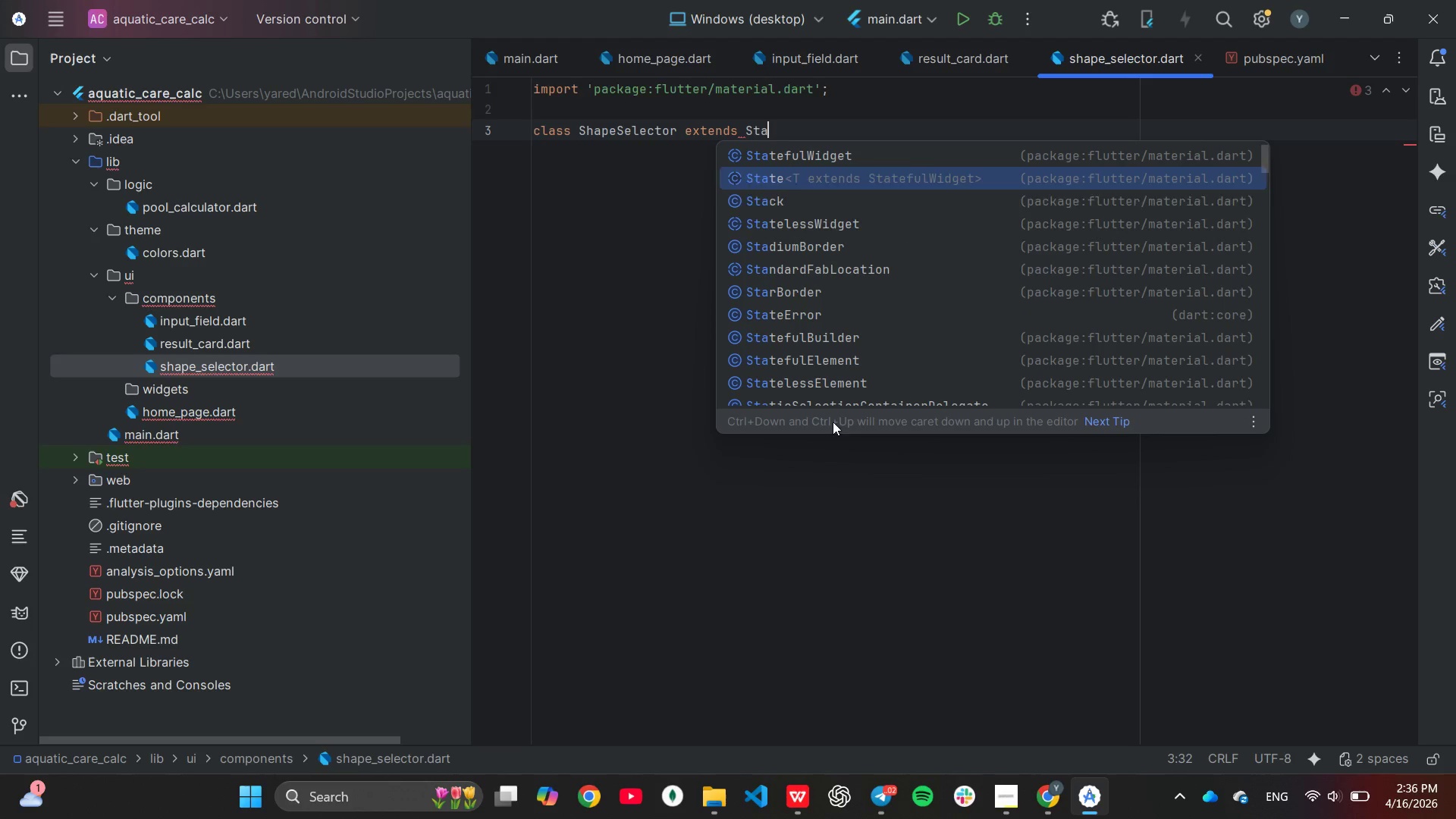 
key(ArrowDown)
 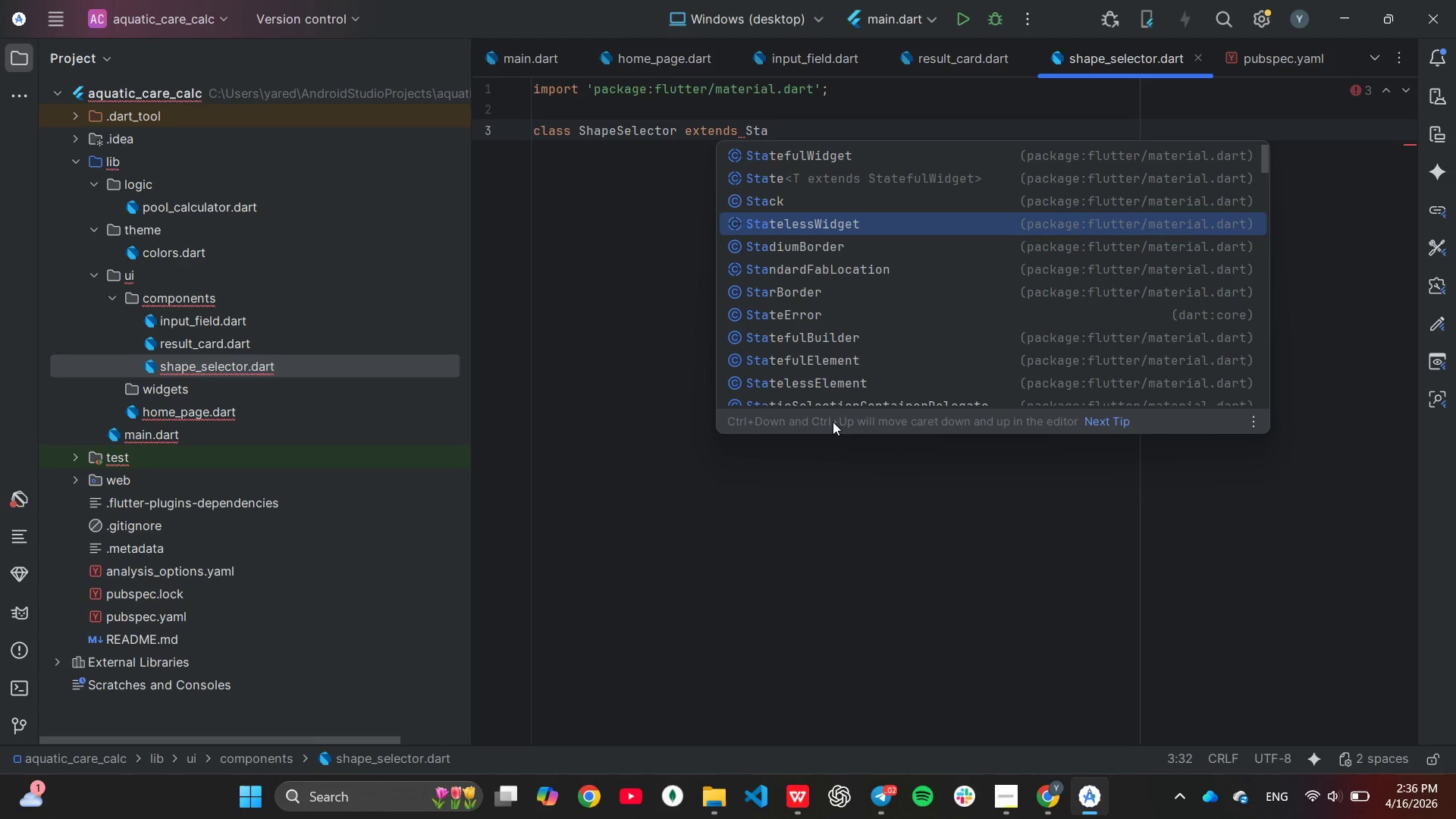 
key(ArrowDown)
 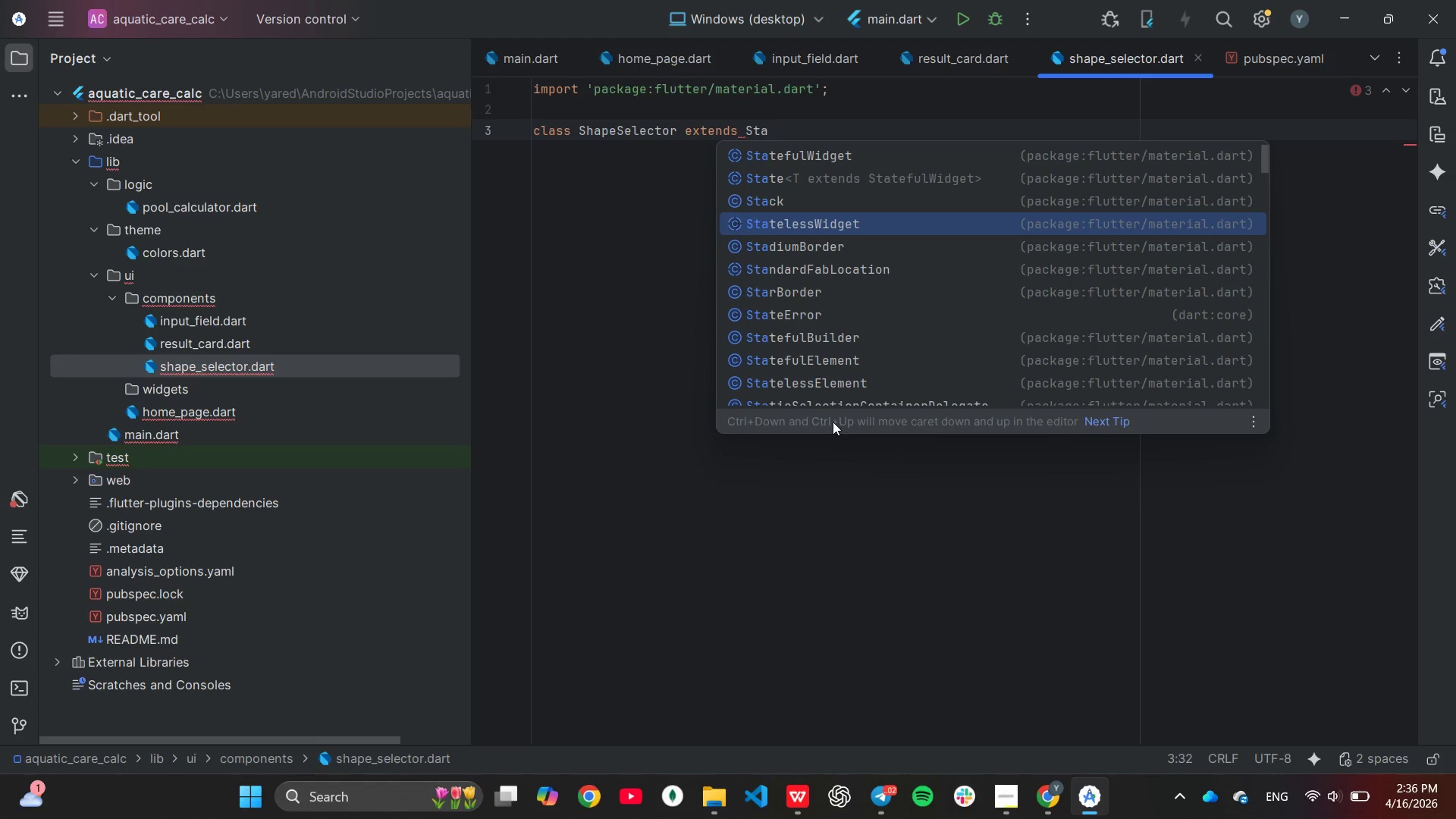 
key(Enter)
 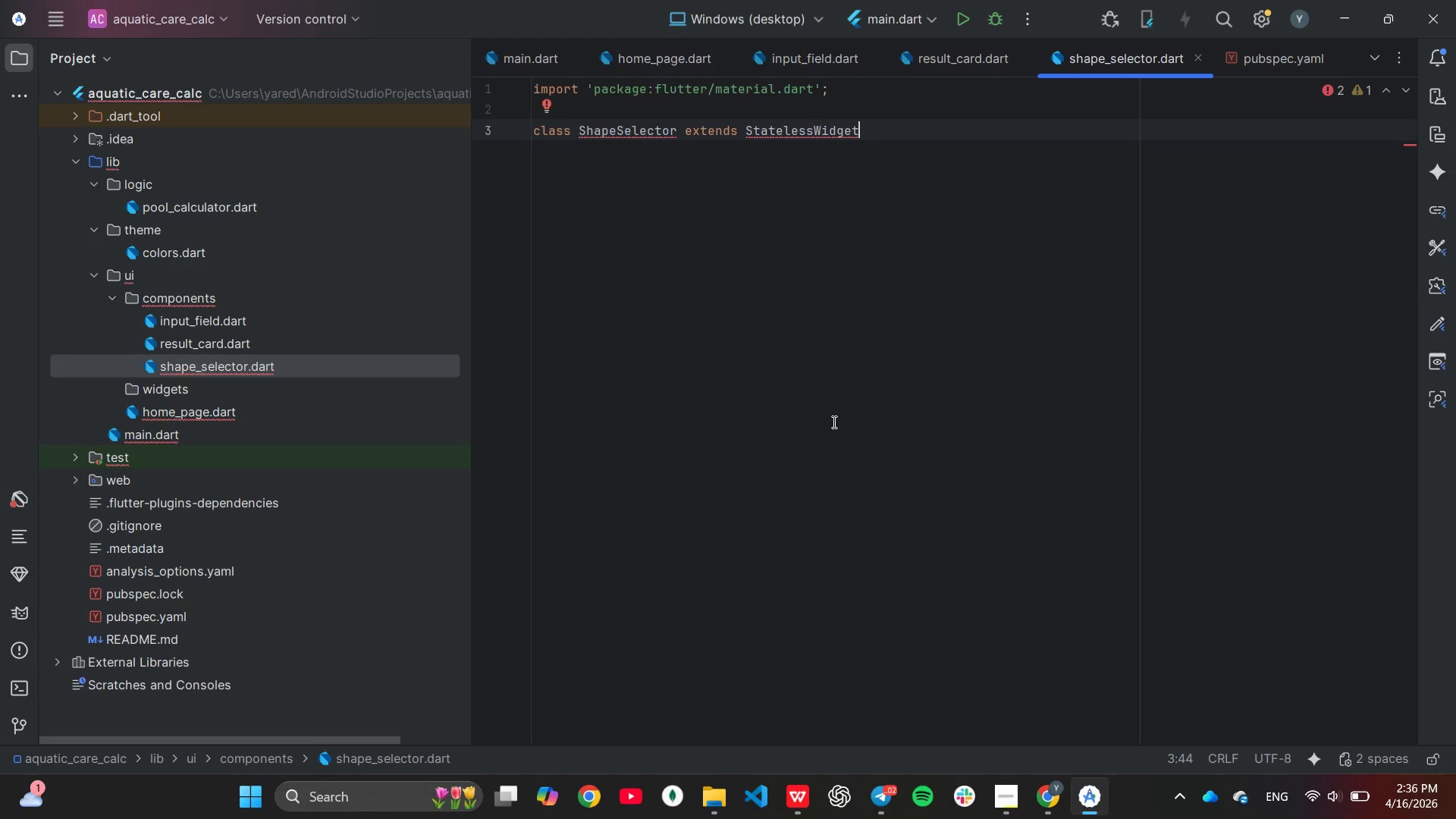 
key(Shift+ShiftLeft)
 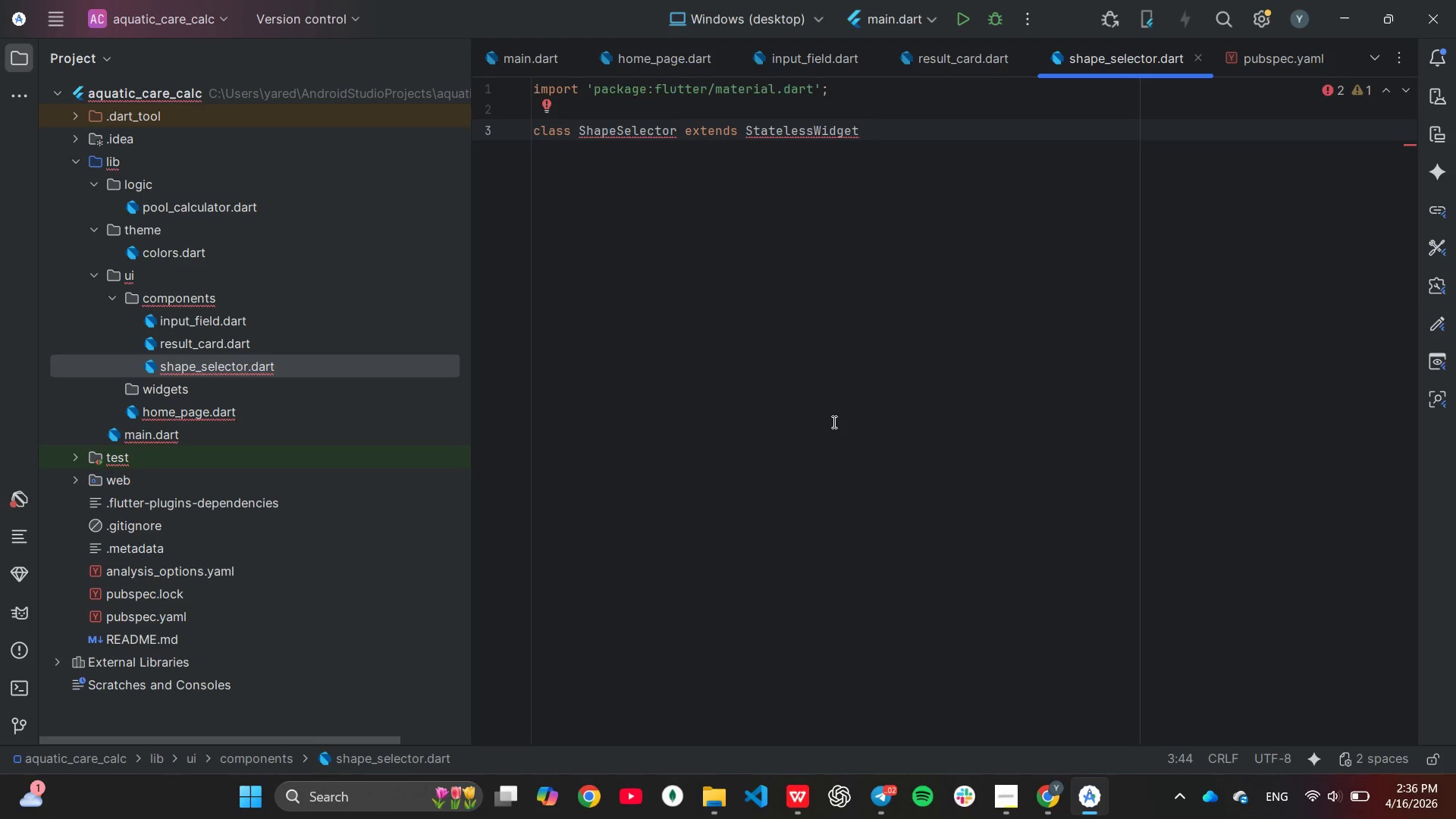 
key(Shift+BracketLeft)
 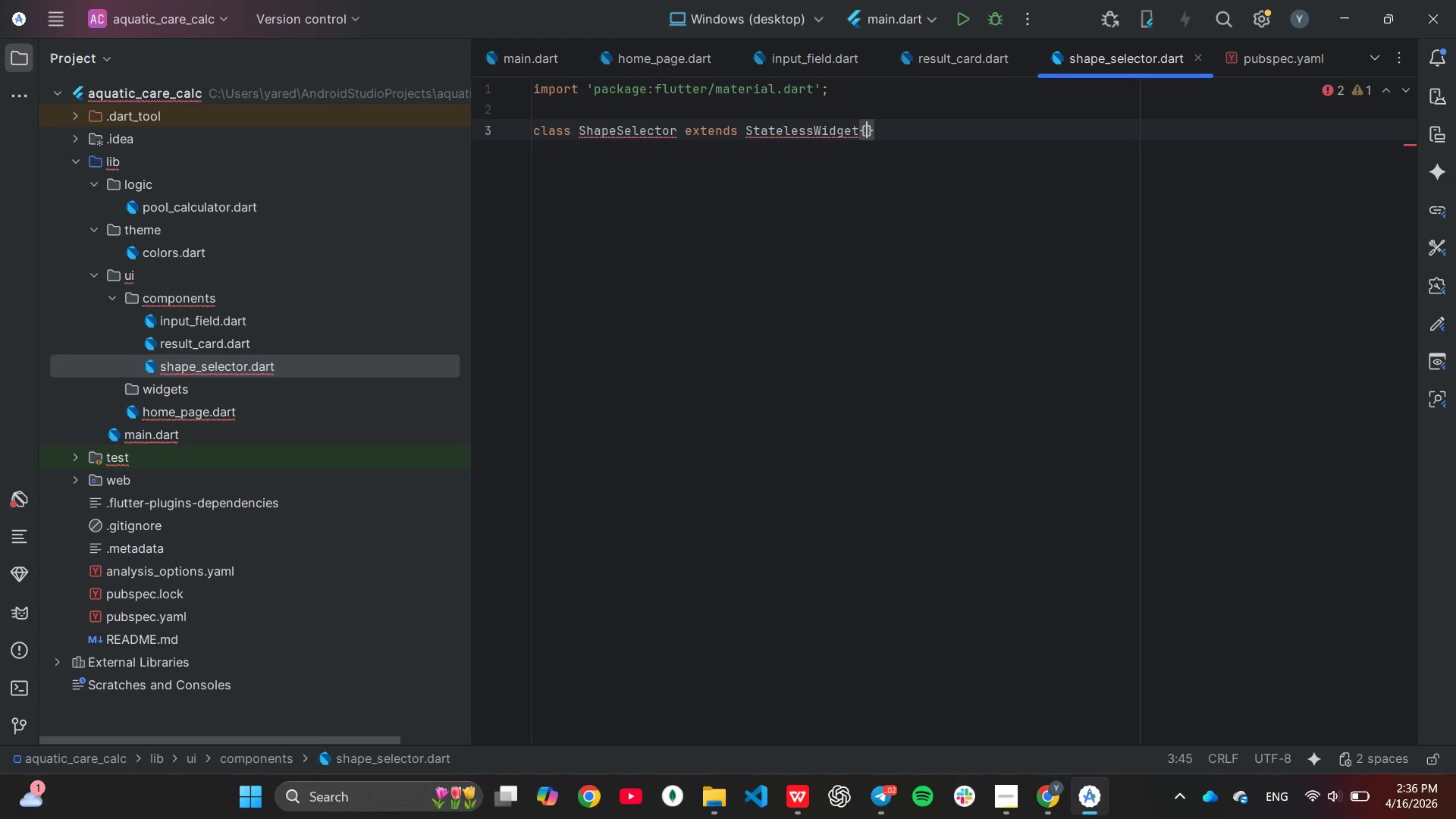 
key(Enter)
 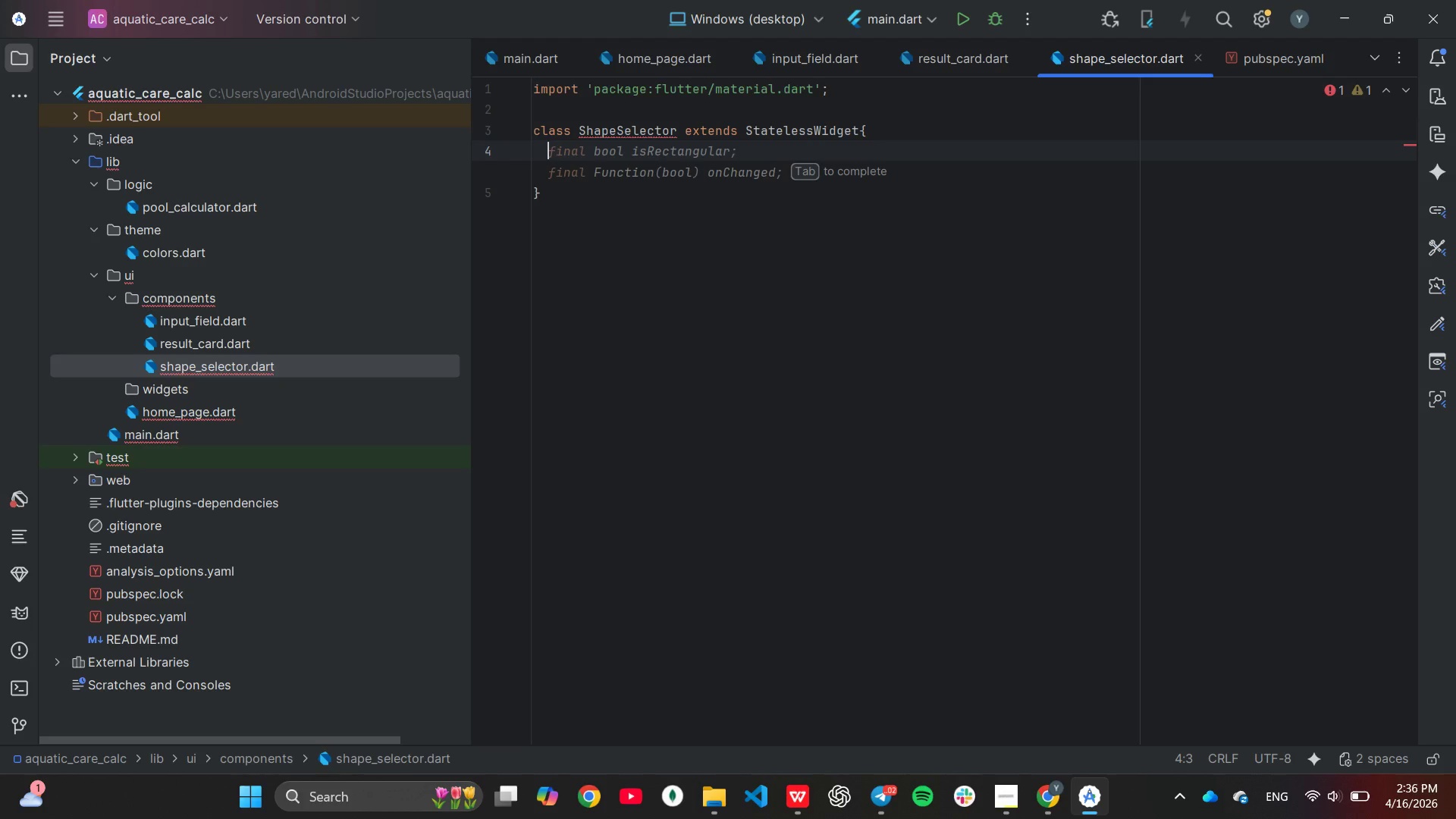 
key(Tab)
 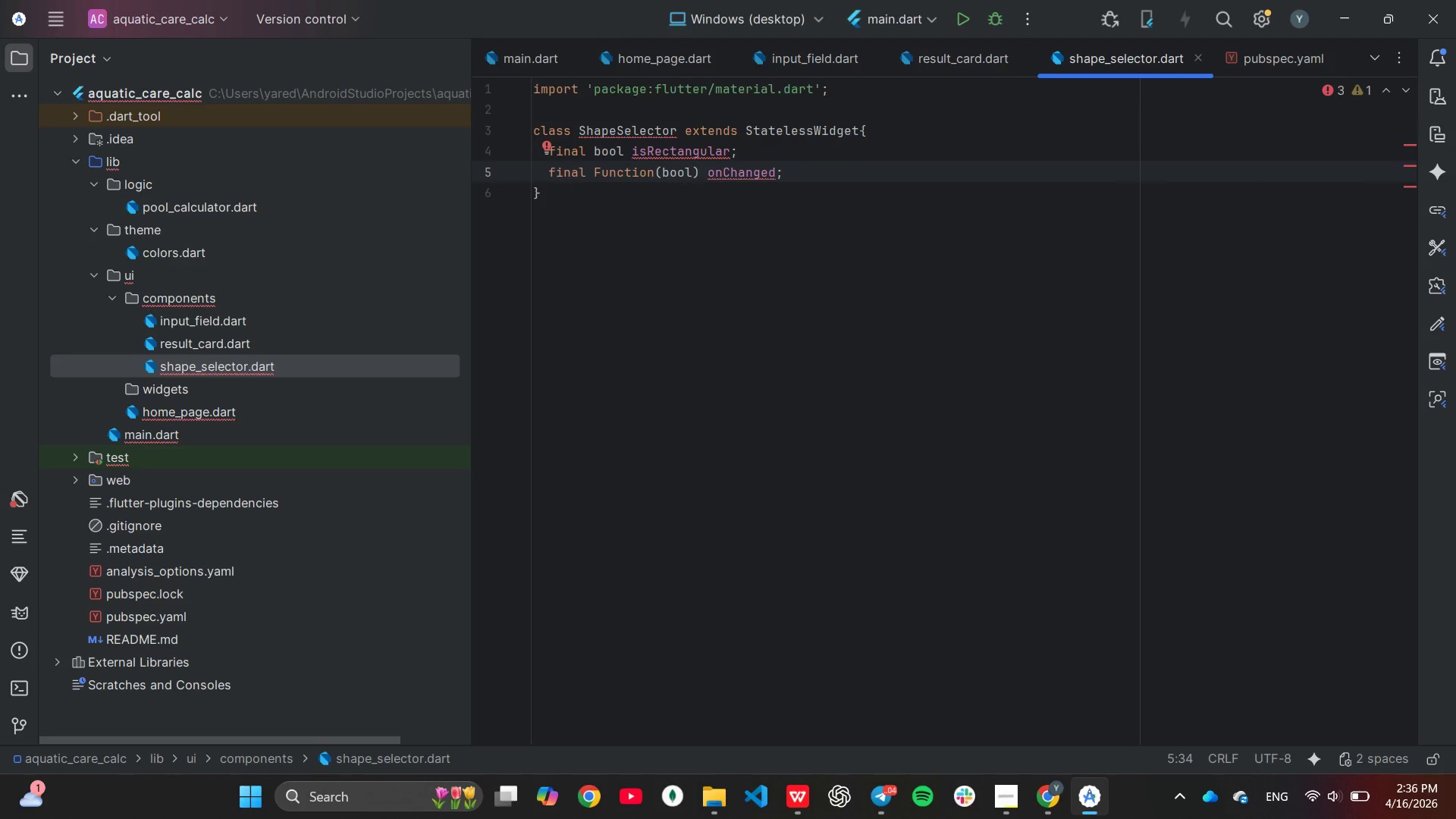 
key(Backspace)
key(Backspace)
key(Backspace)
key(Backspace)
key(Backspace)
key(Backspace)
key(Backspace)
key(Backspace)
type(ShapeChanged;)
 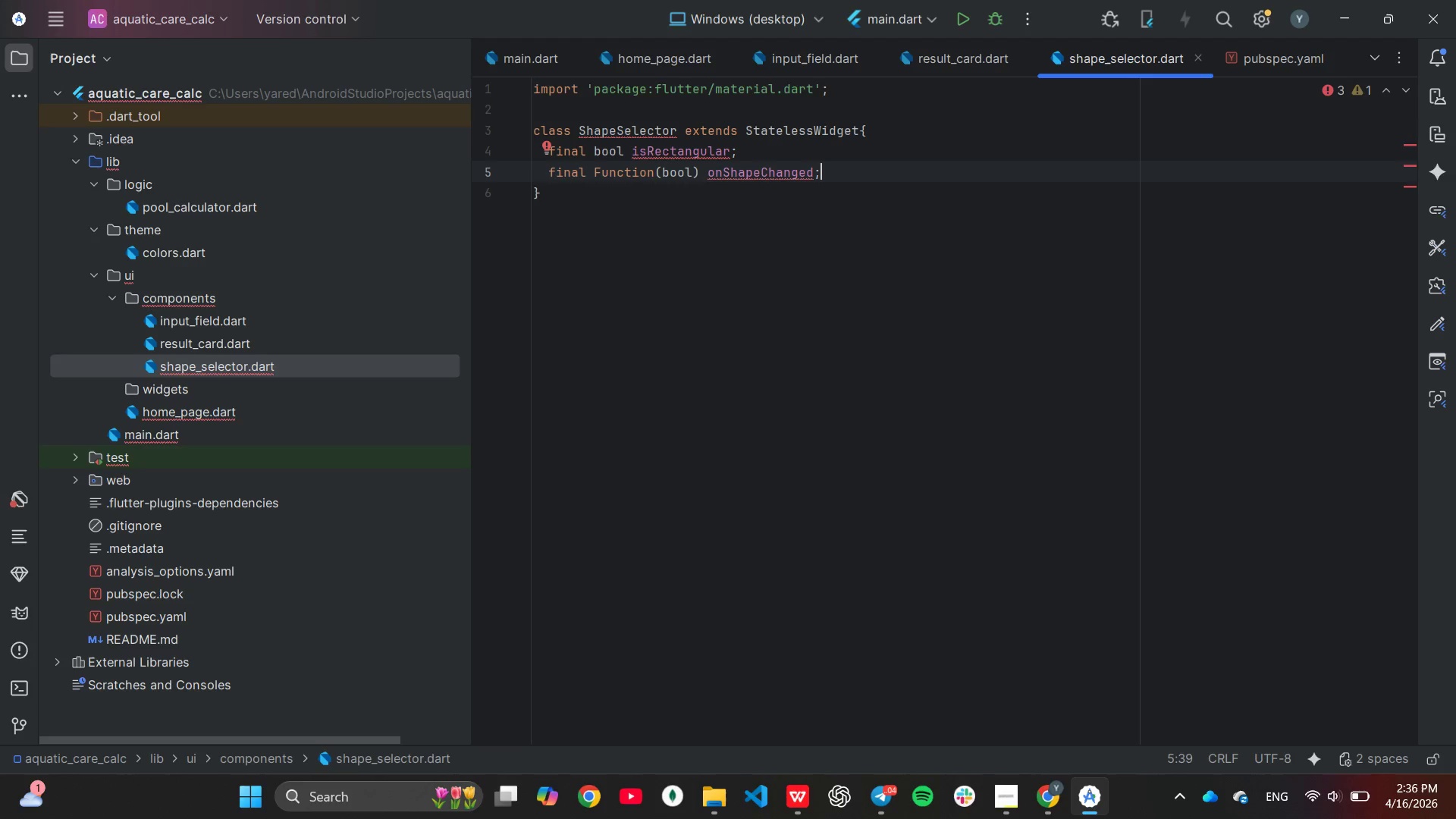 
key(Enter)
 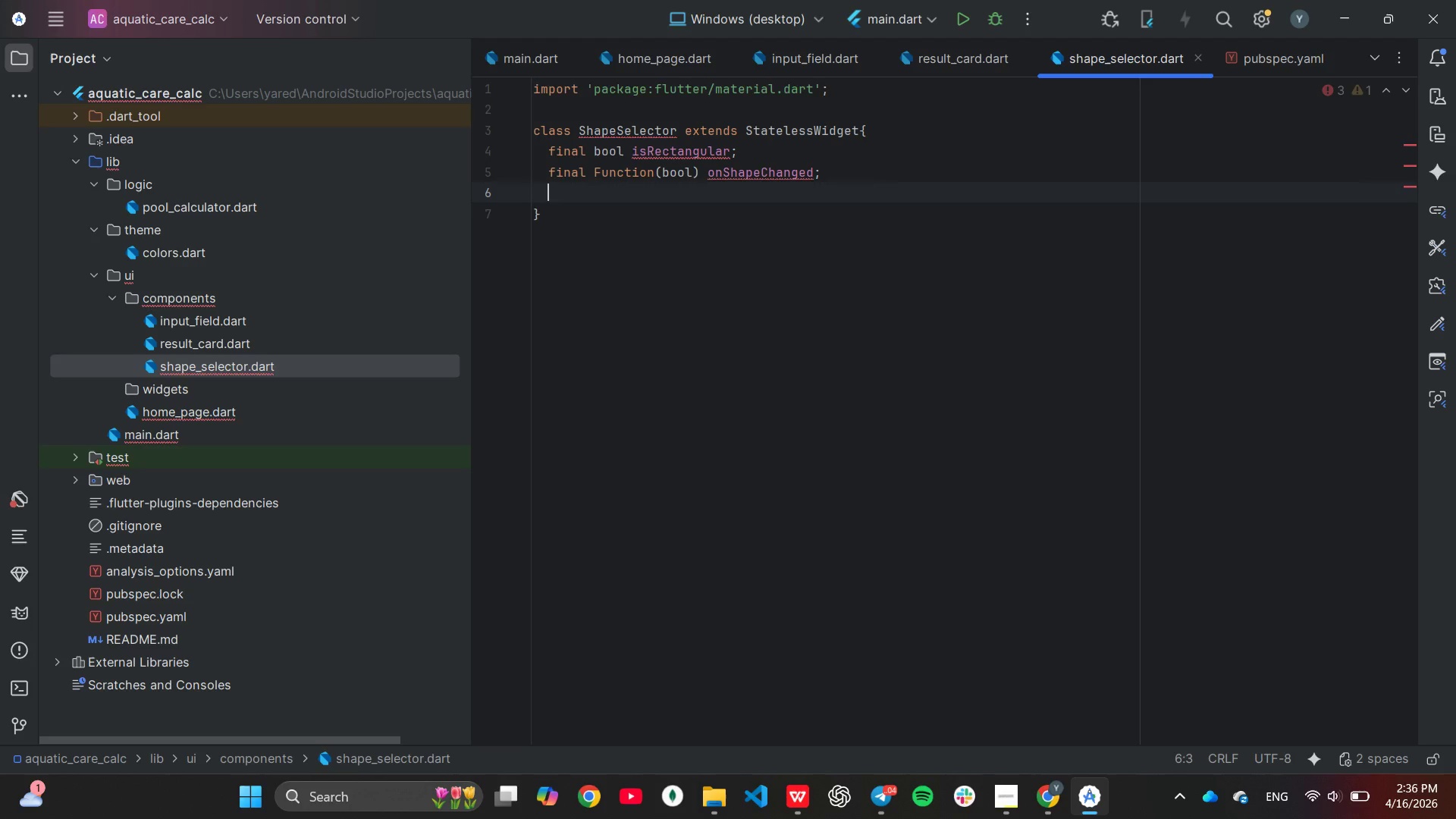 
key(Enter)
 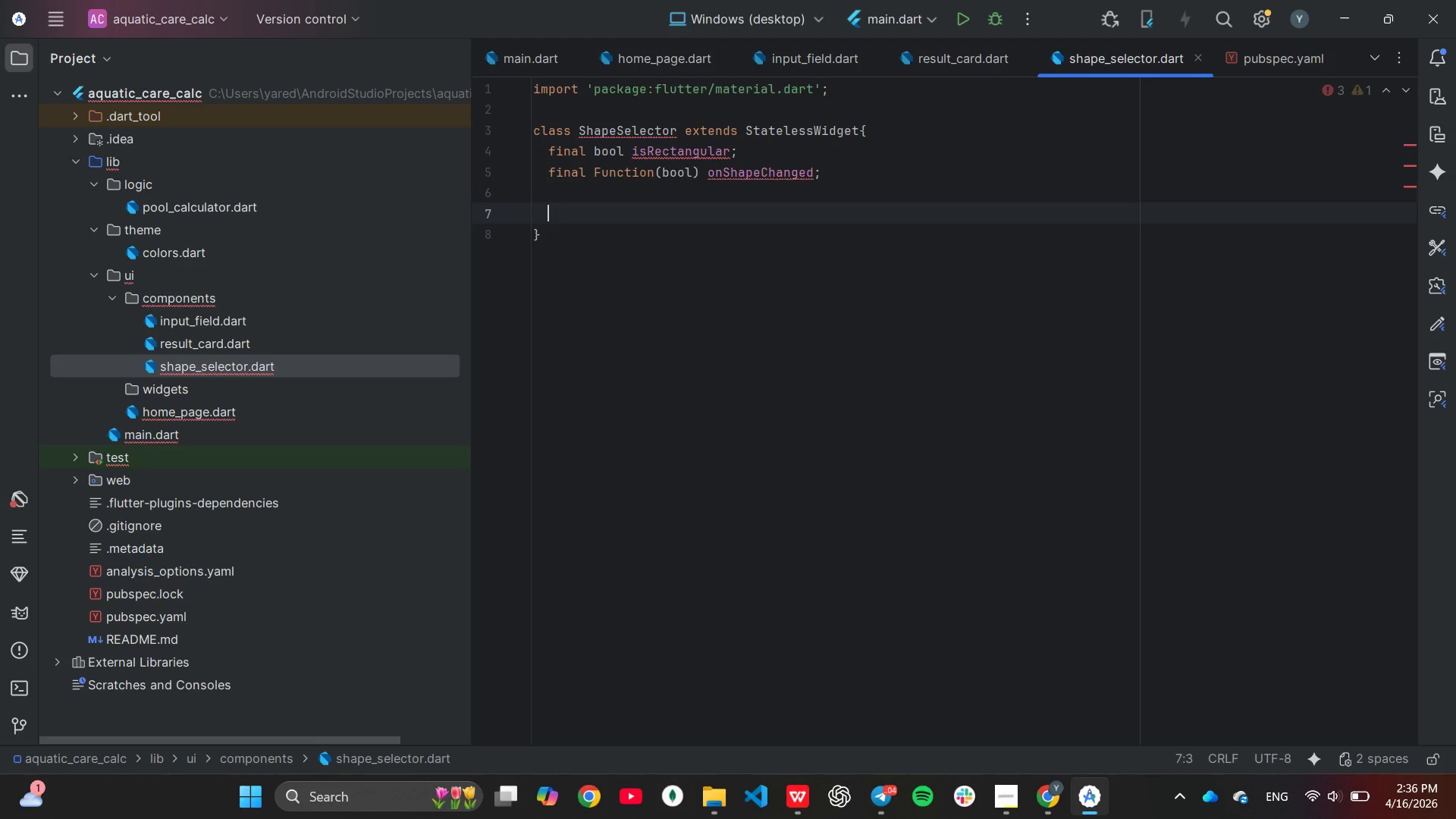 
type(const ShapeSee)
key(Backspace)
type(le)
 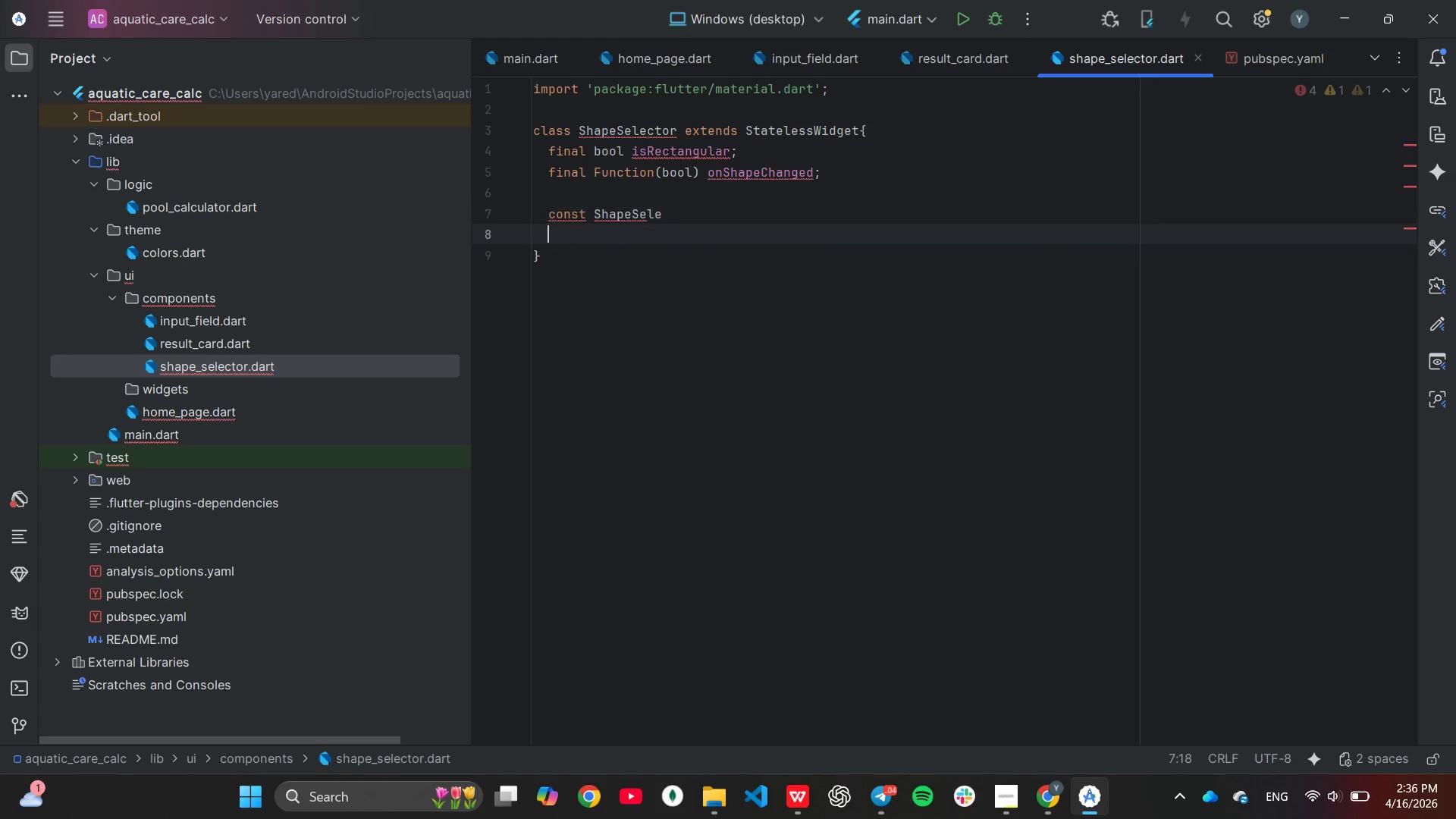 
key(Enter)
 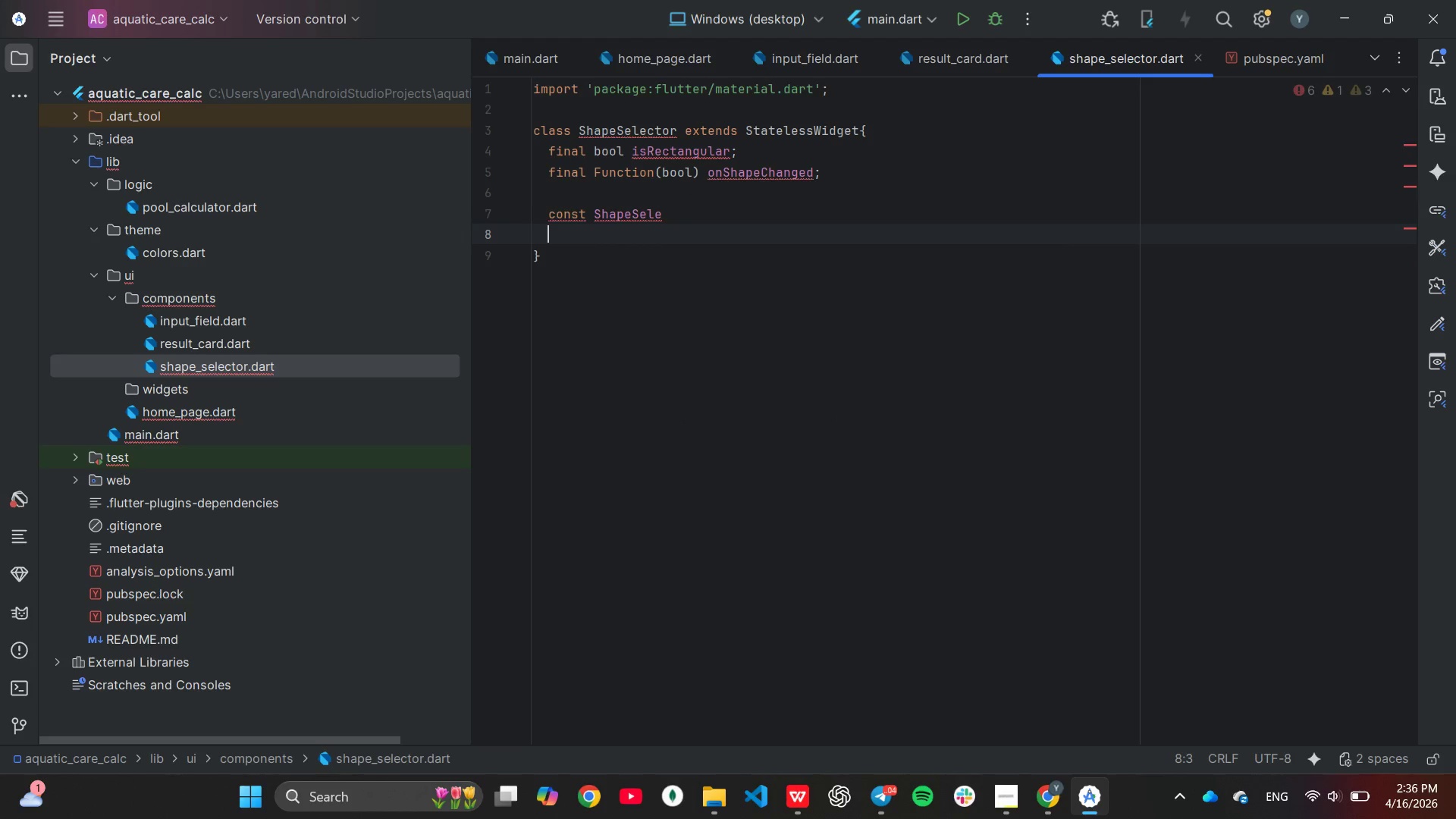 
key(Backspace)
key(Backspace)
type(ector)
 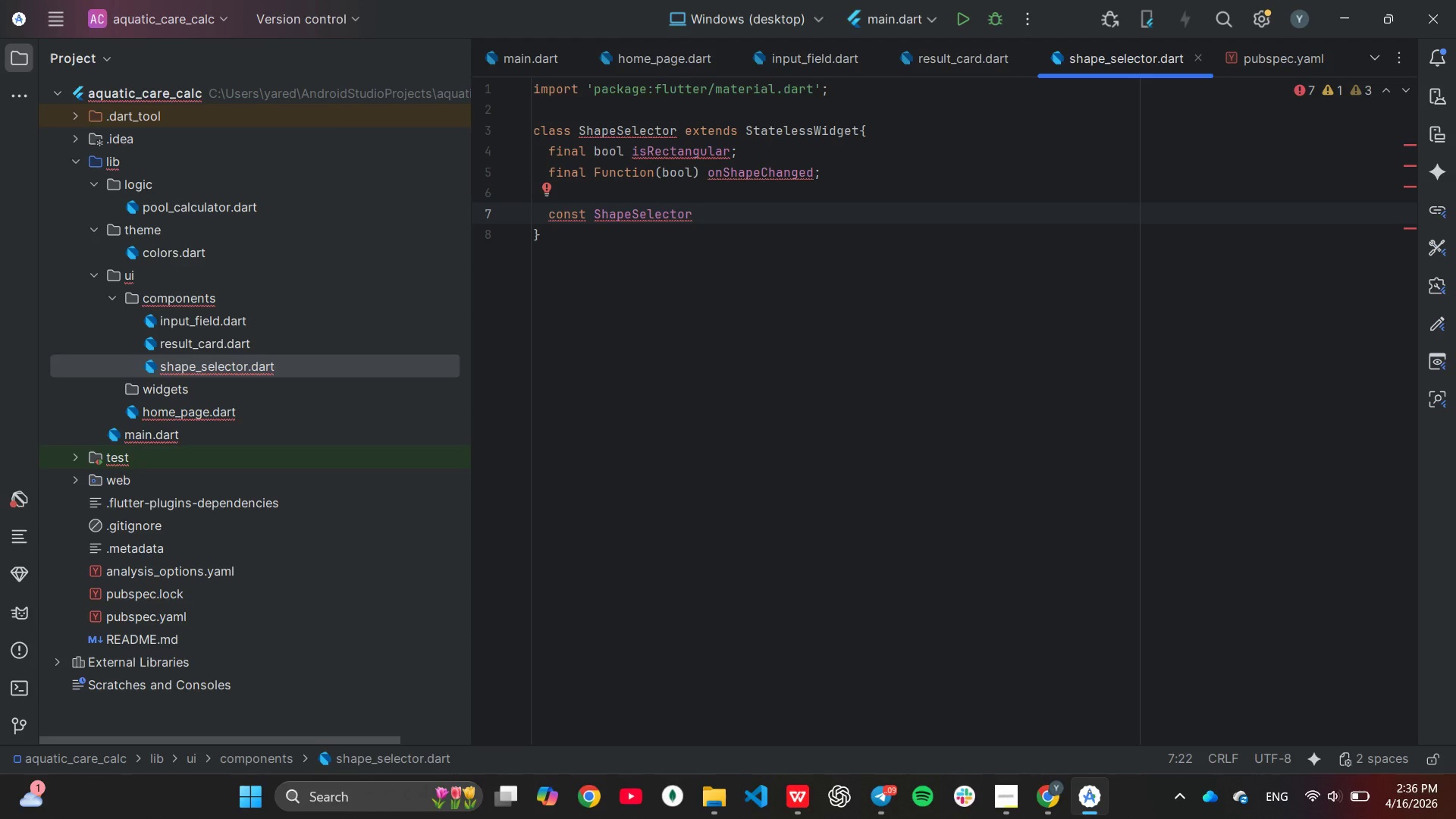 
wait(5.08)
 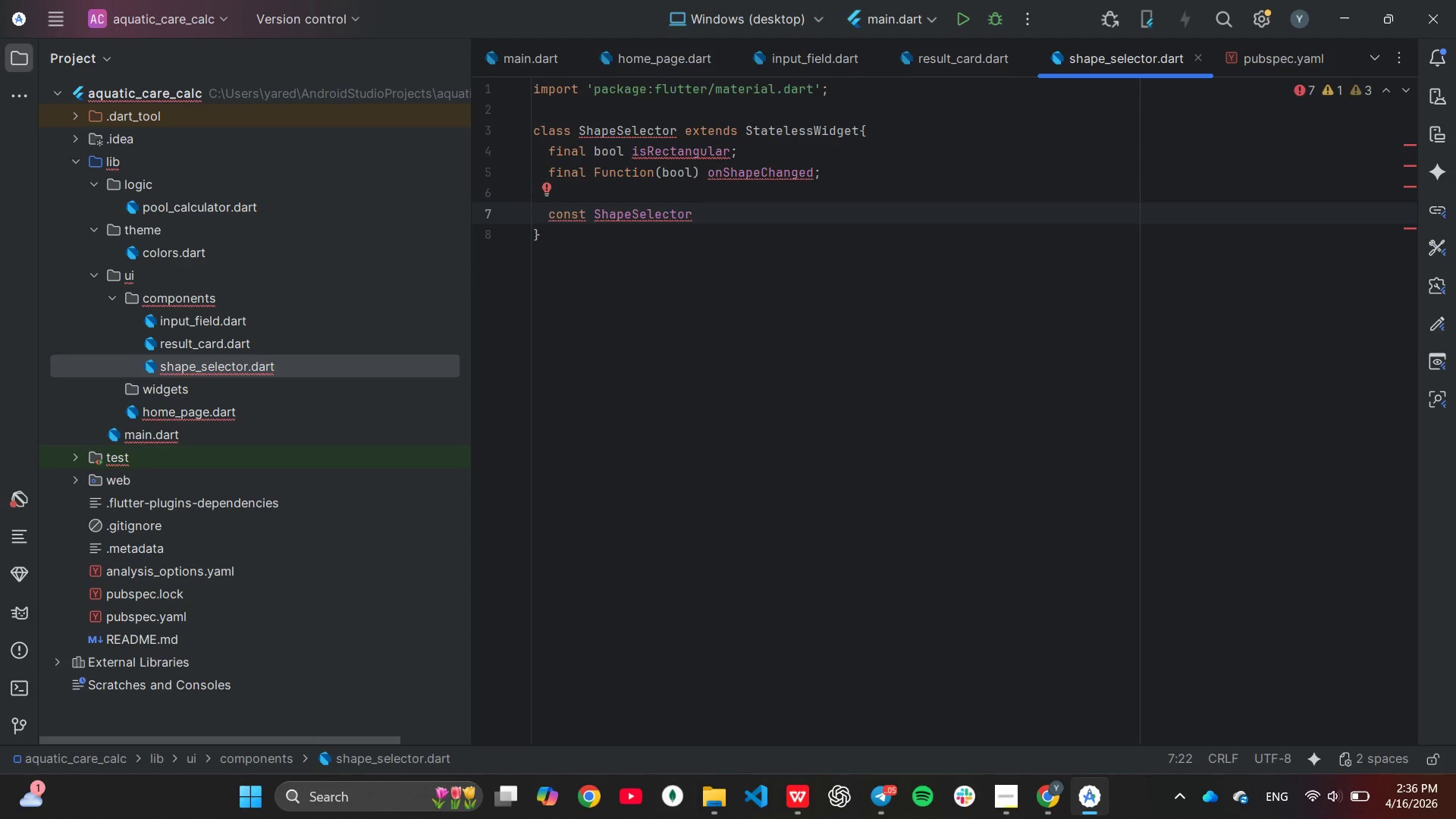 
key(Shift+9)
 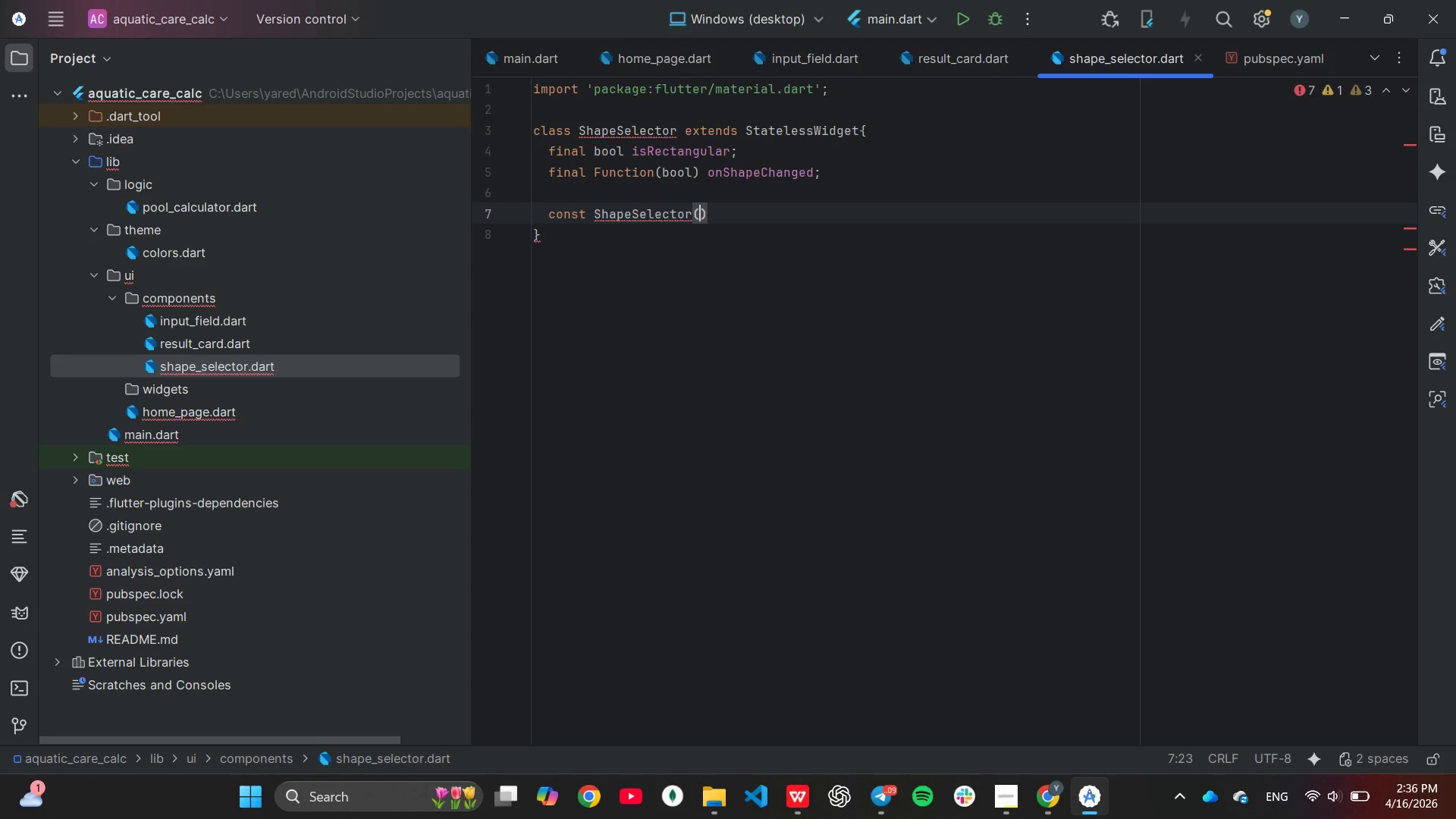 
key(Shift+BracketLeft)
 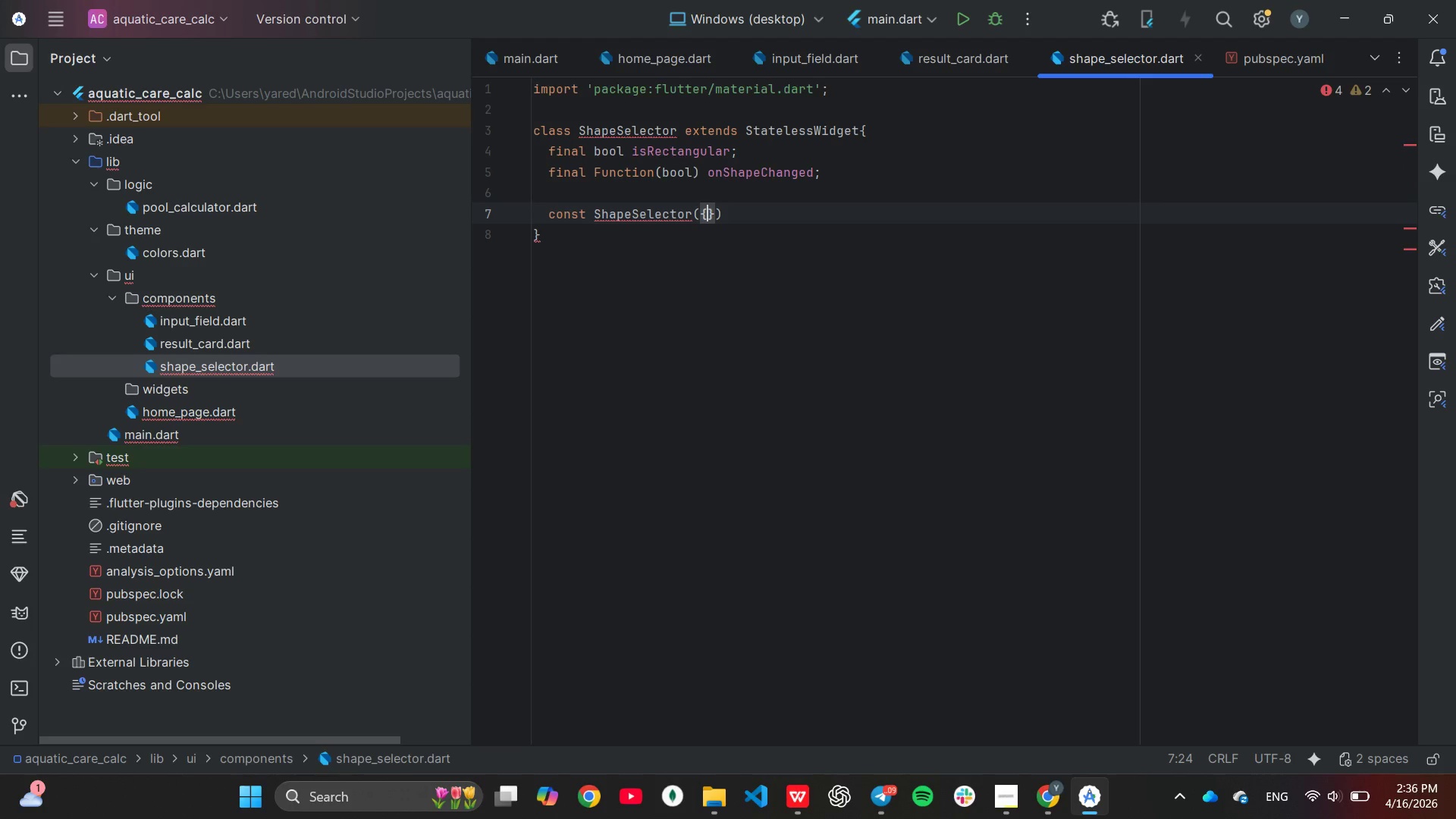 
key(Enter)
 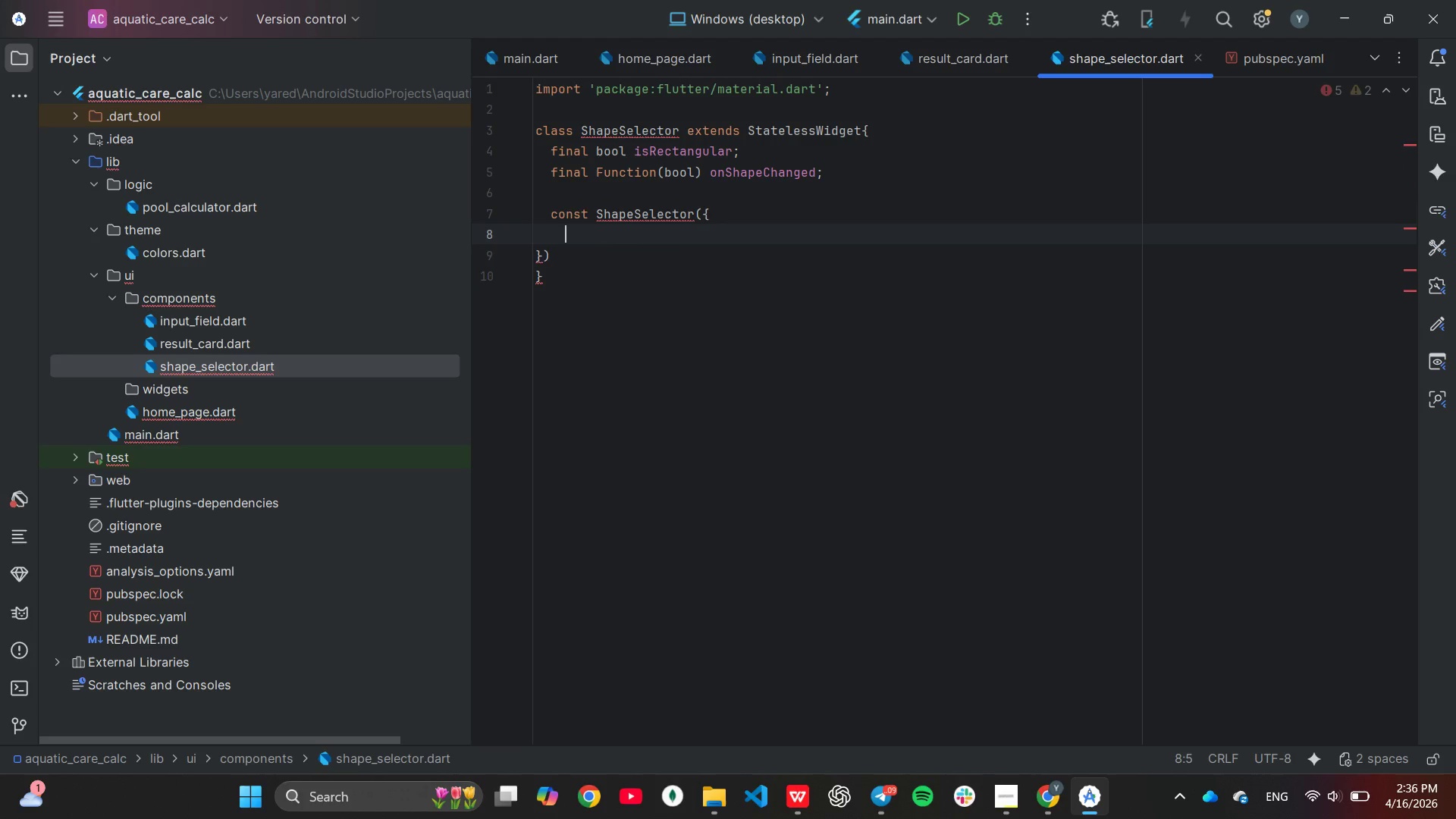 
type(sup)
 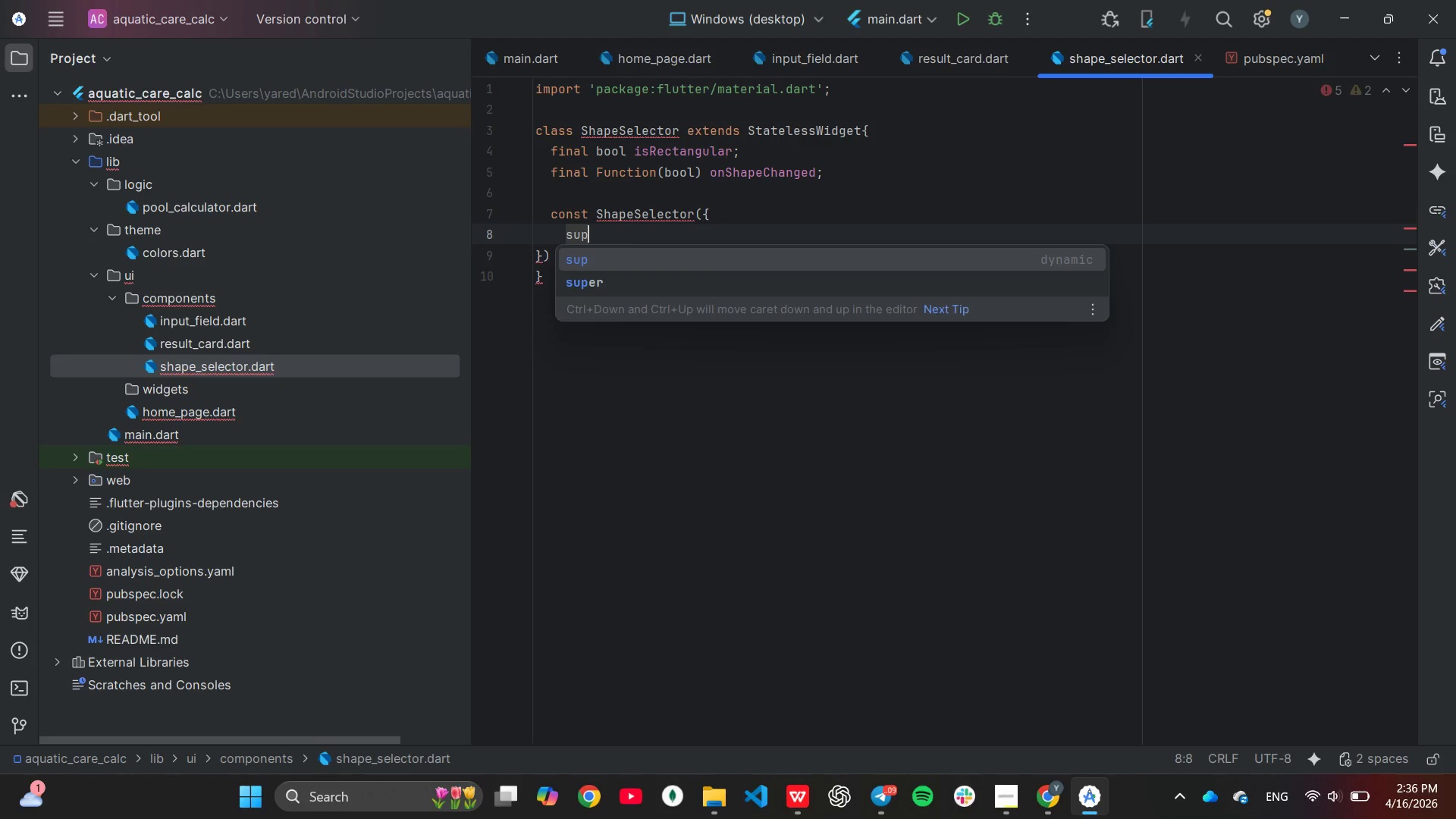 
key(Enter)
 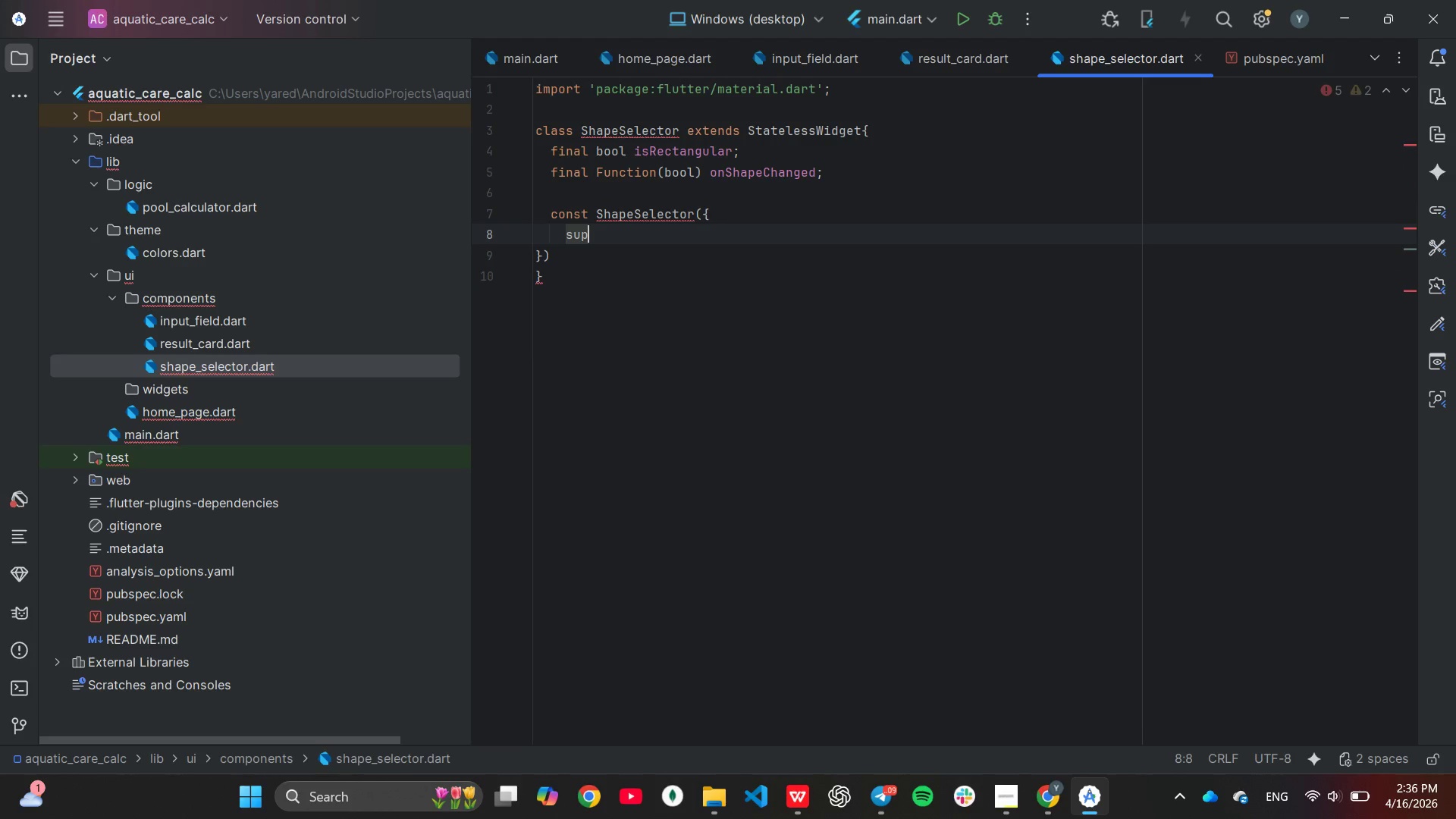 
key(Backspace)
type(per.k)
 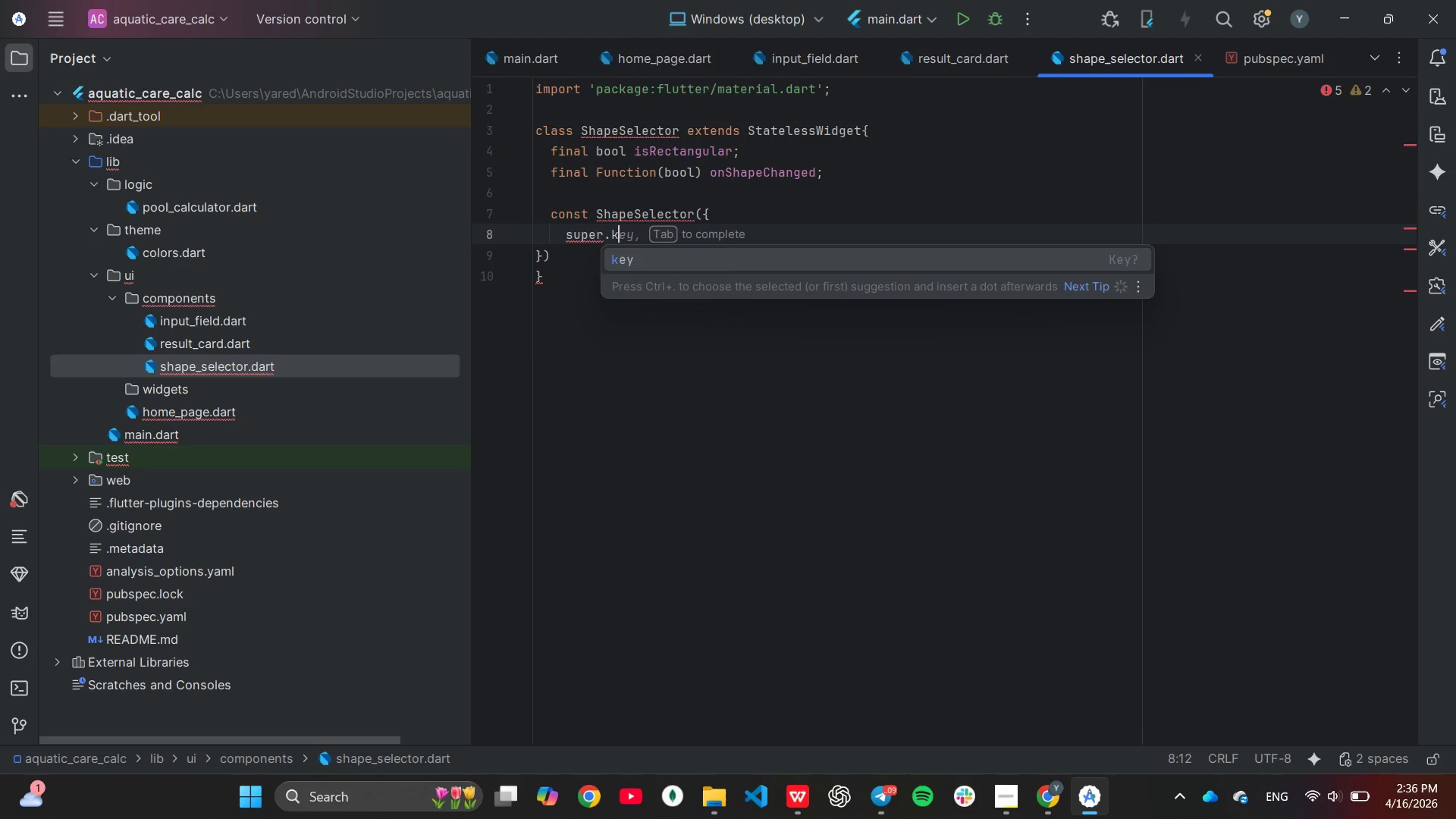 
key(Enter)
 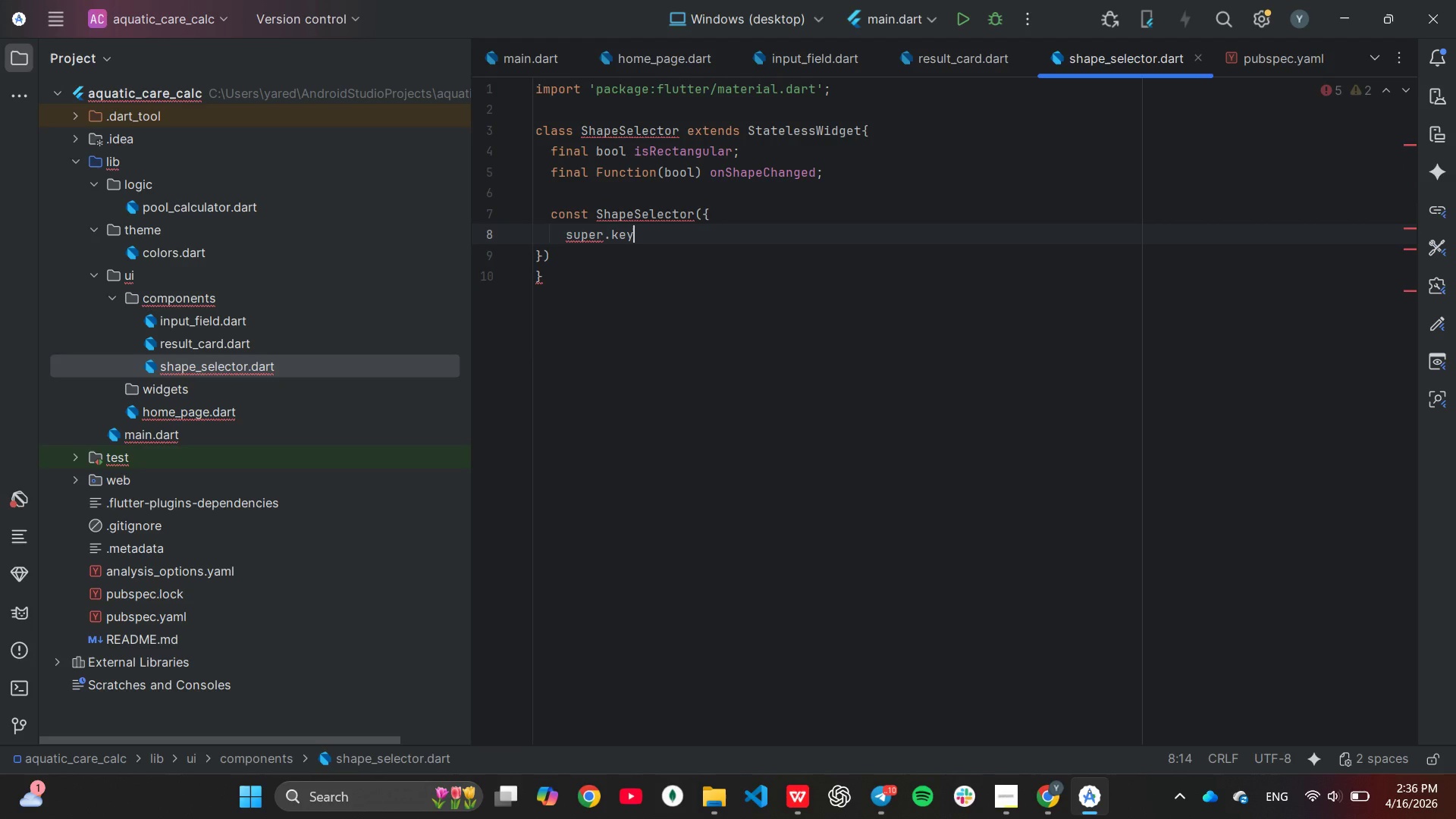 
key(Comma)
 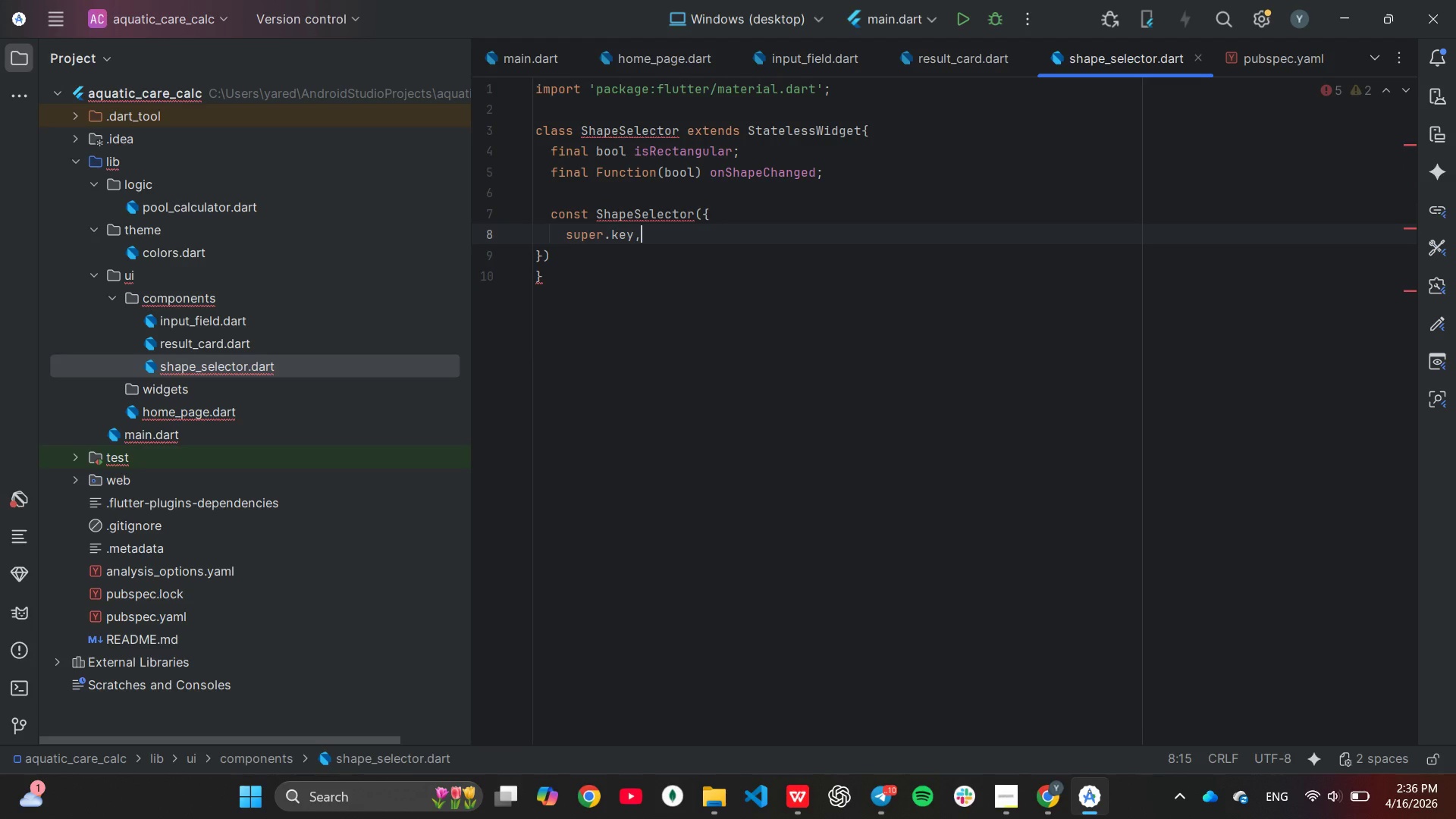 
key(Enter)
 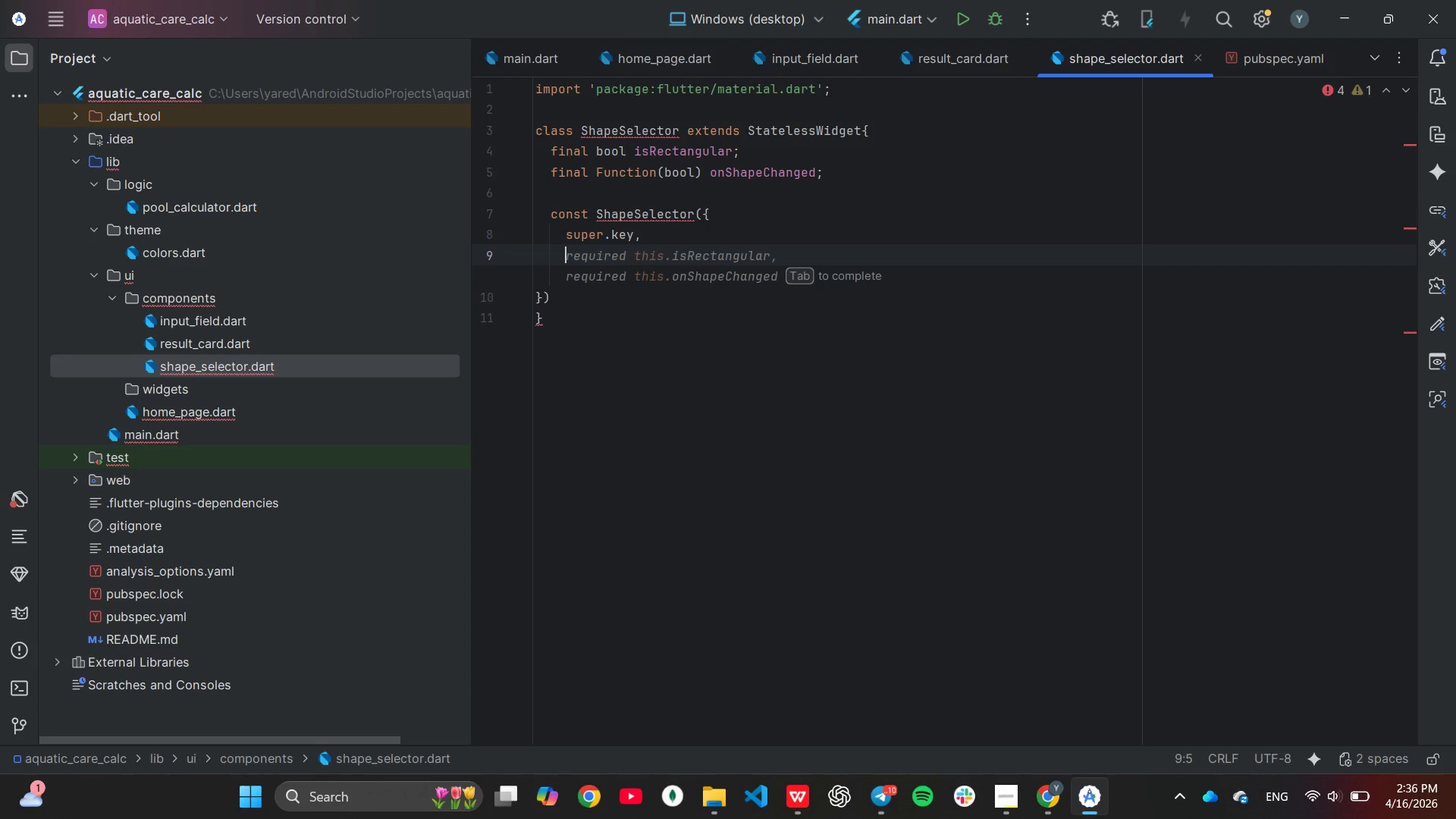 
type(re)
key(Tab)
key(Tab)
 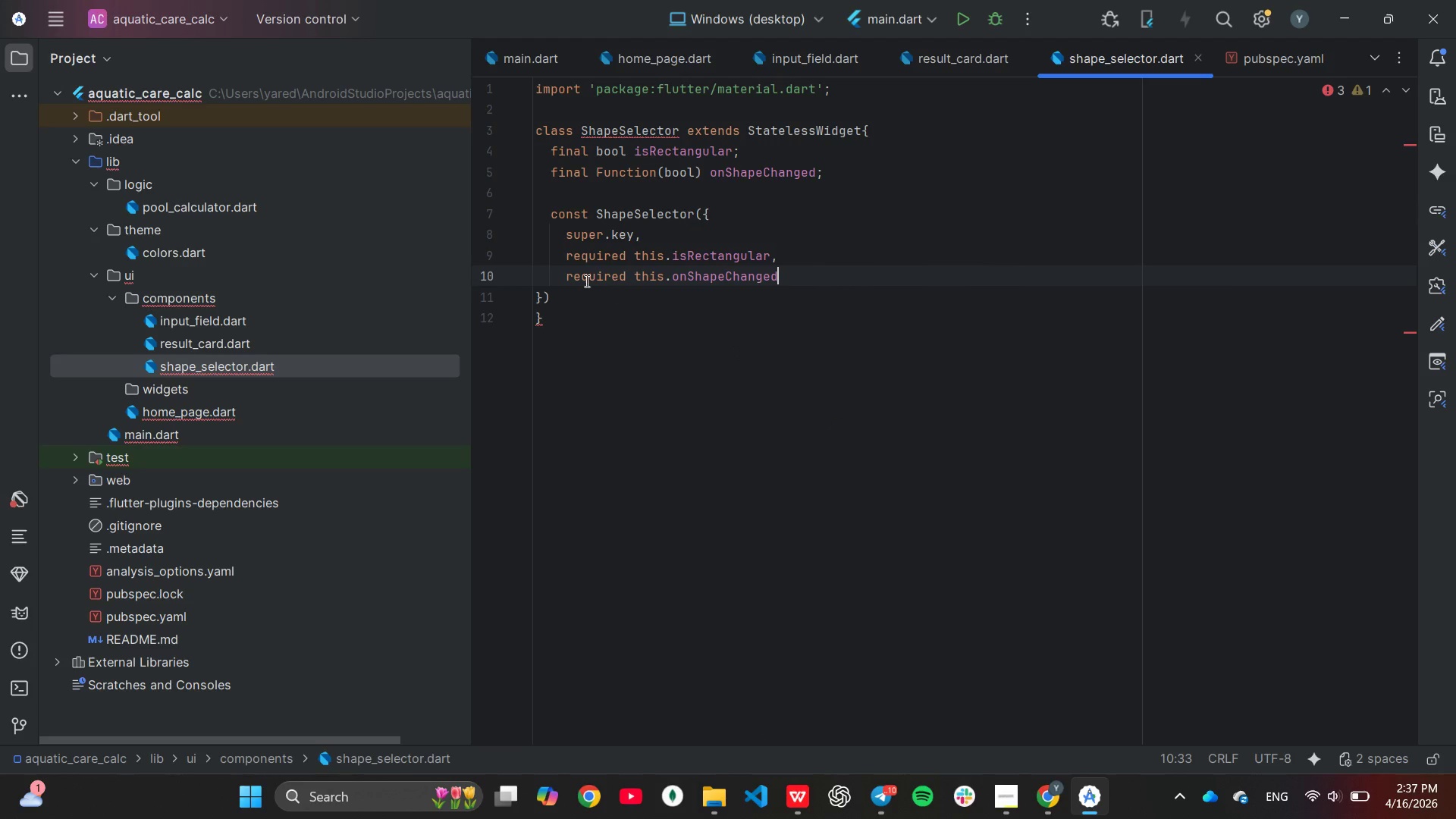 
wait(7.09)
 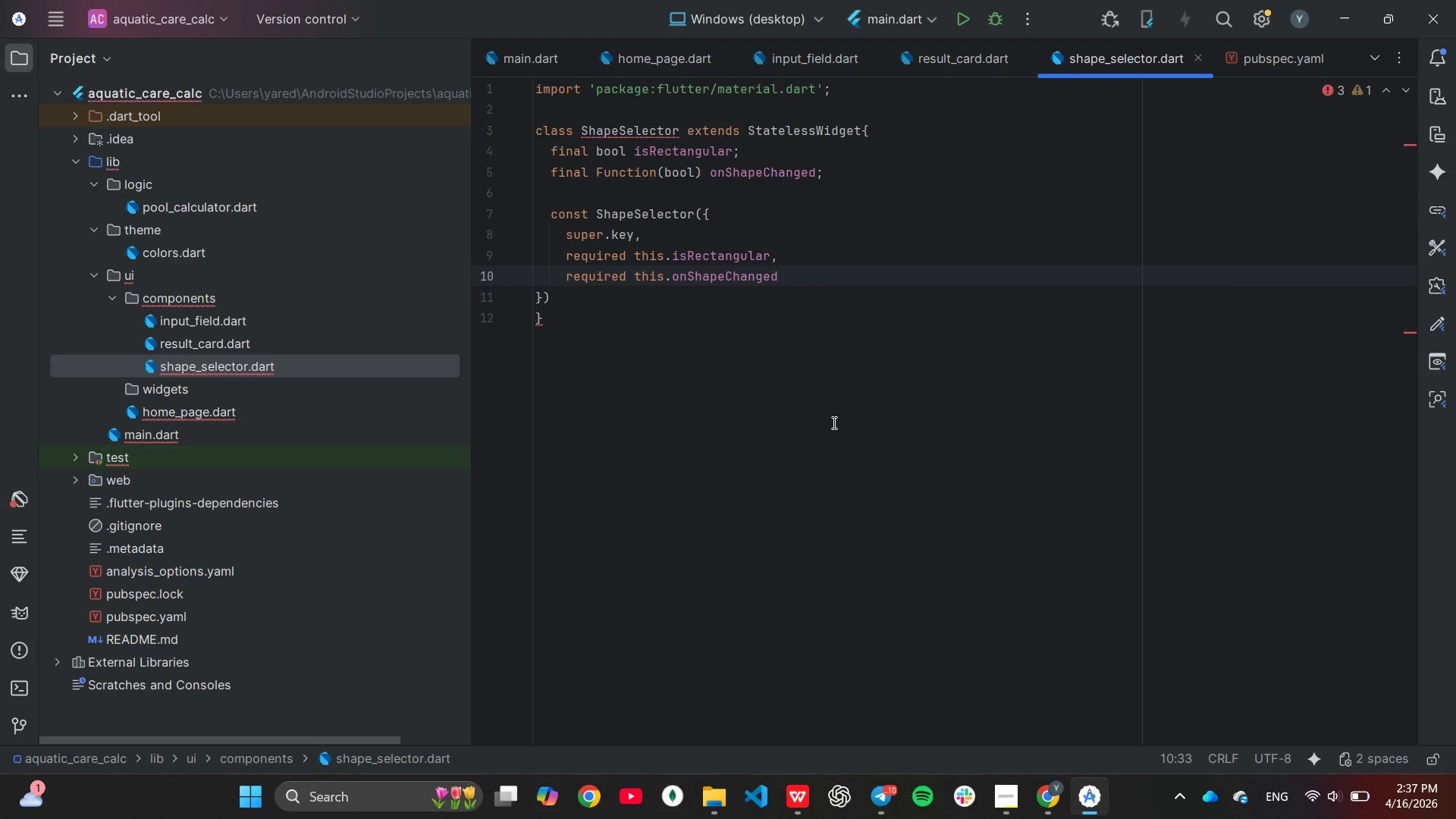 
left_click_drag(start_coordinate=[541, 303], to_coordinate=[544, 307])
 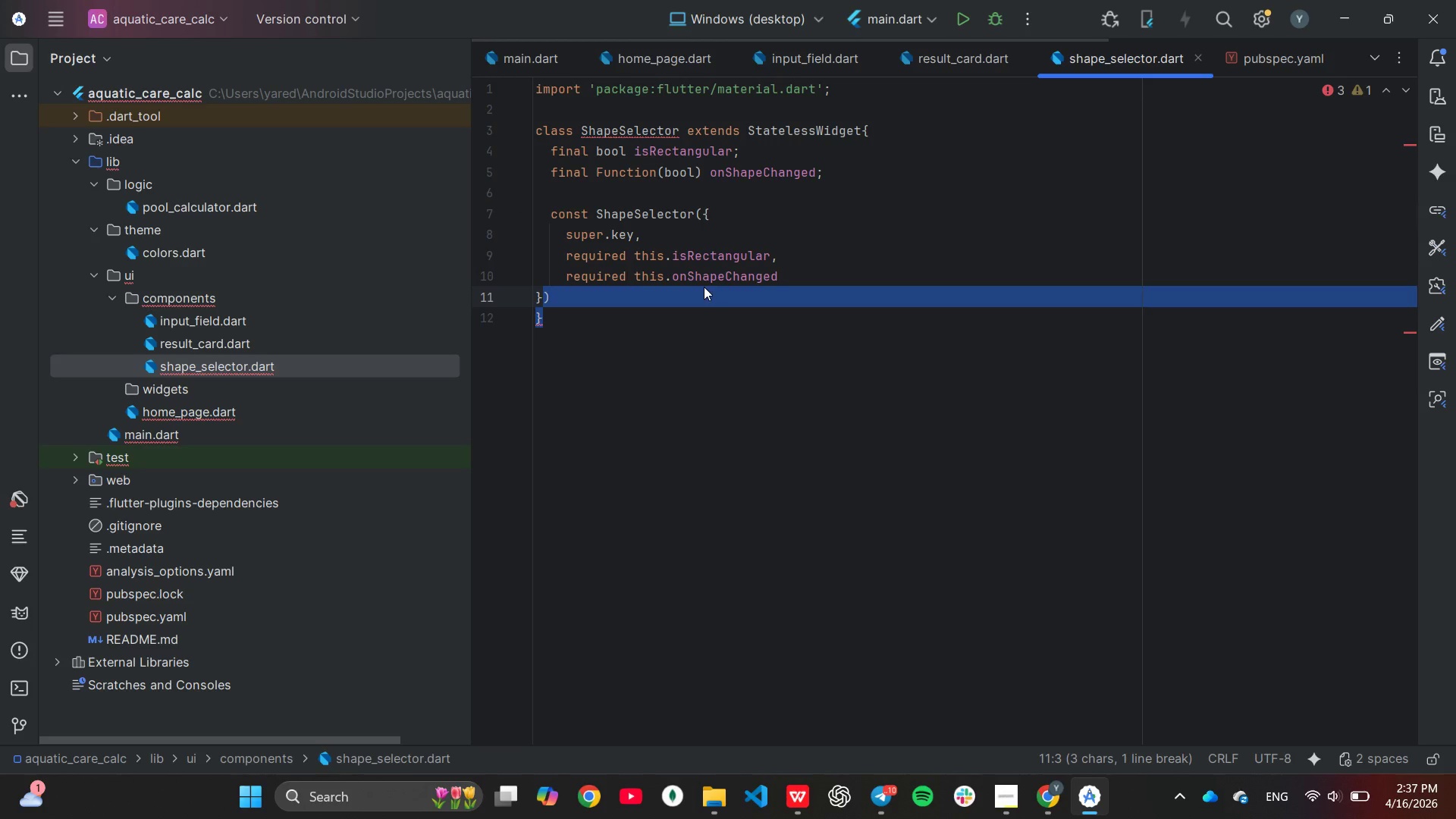 
left_click([703, 285])
 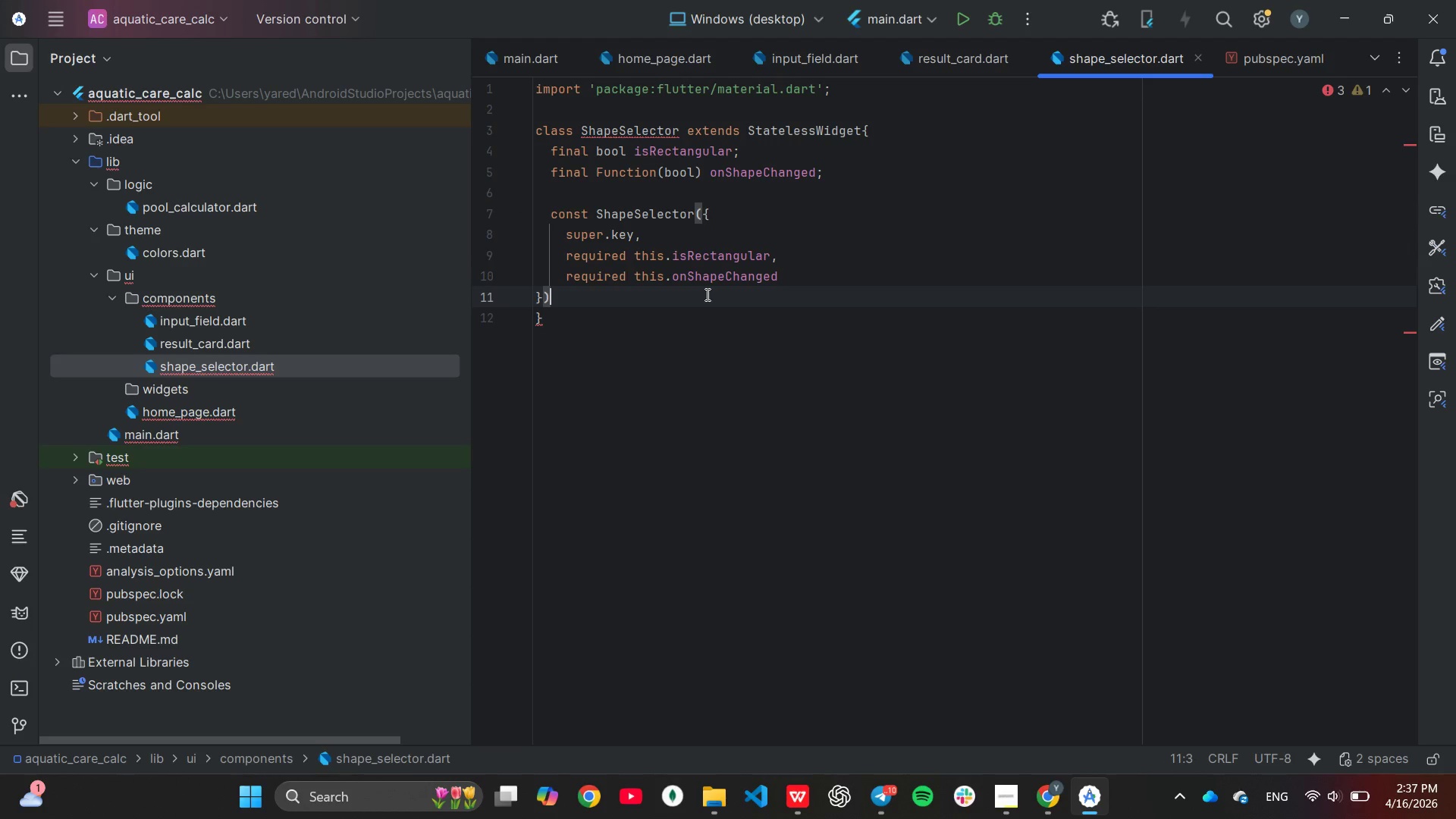 
key(Semicolon)
 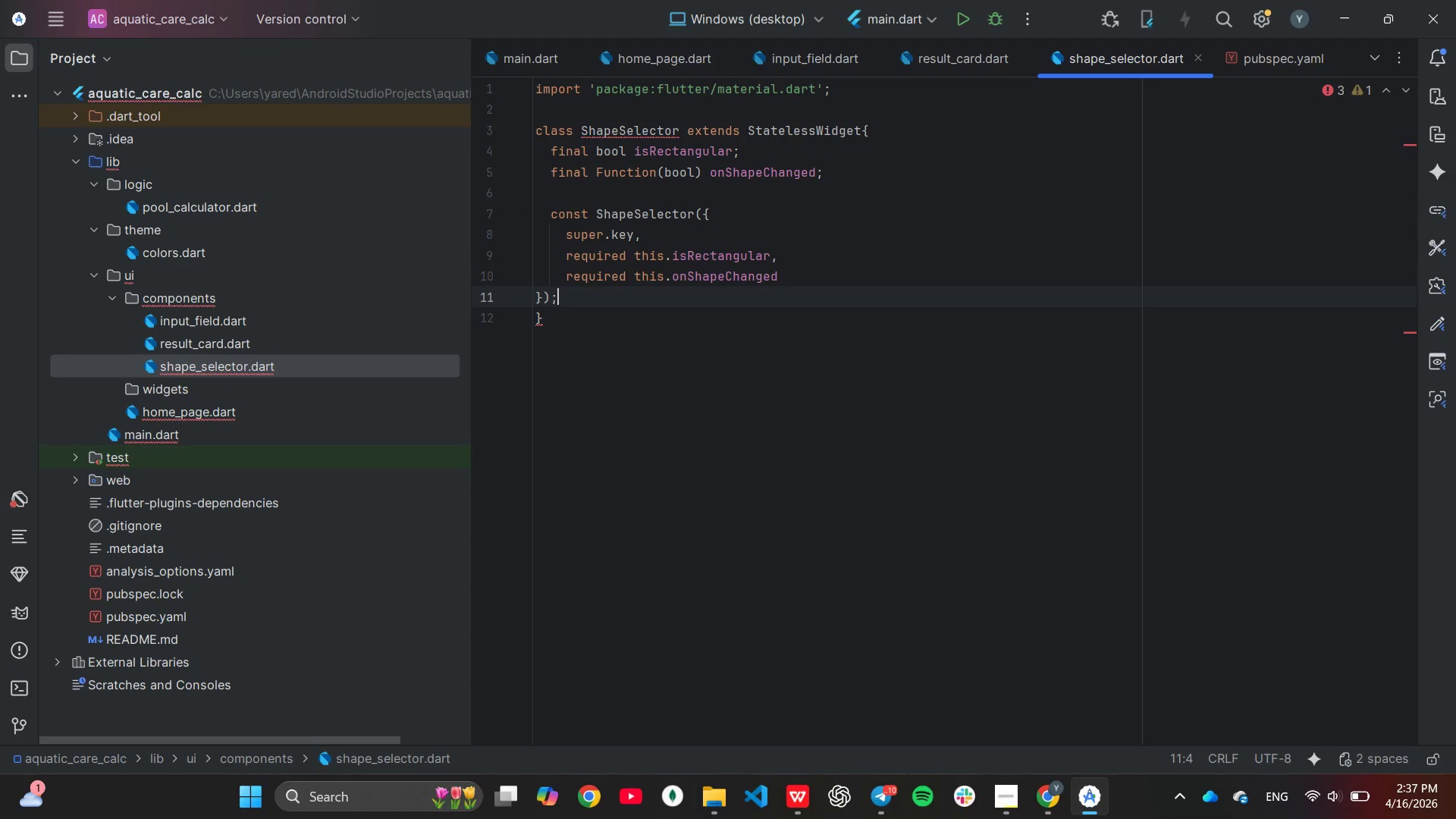 
key(ArrowLeft)
 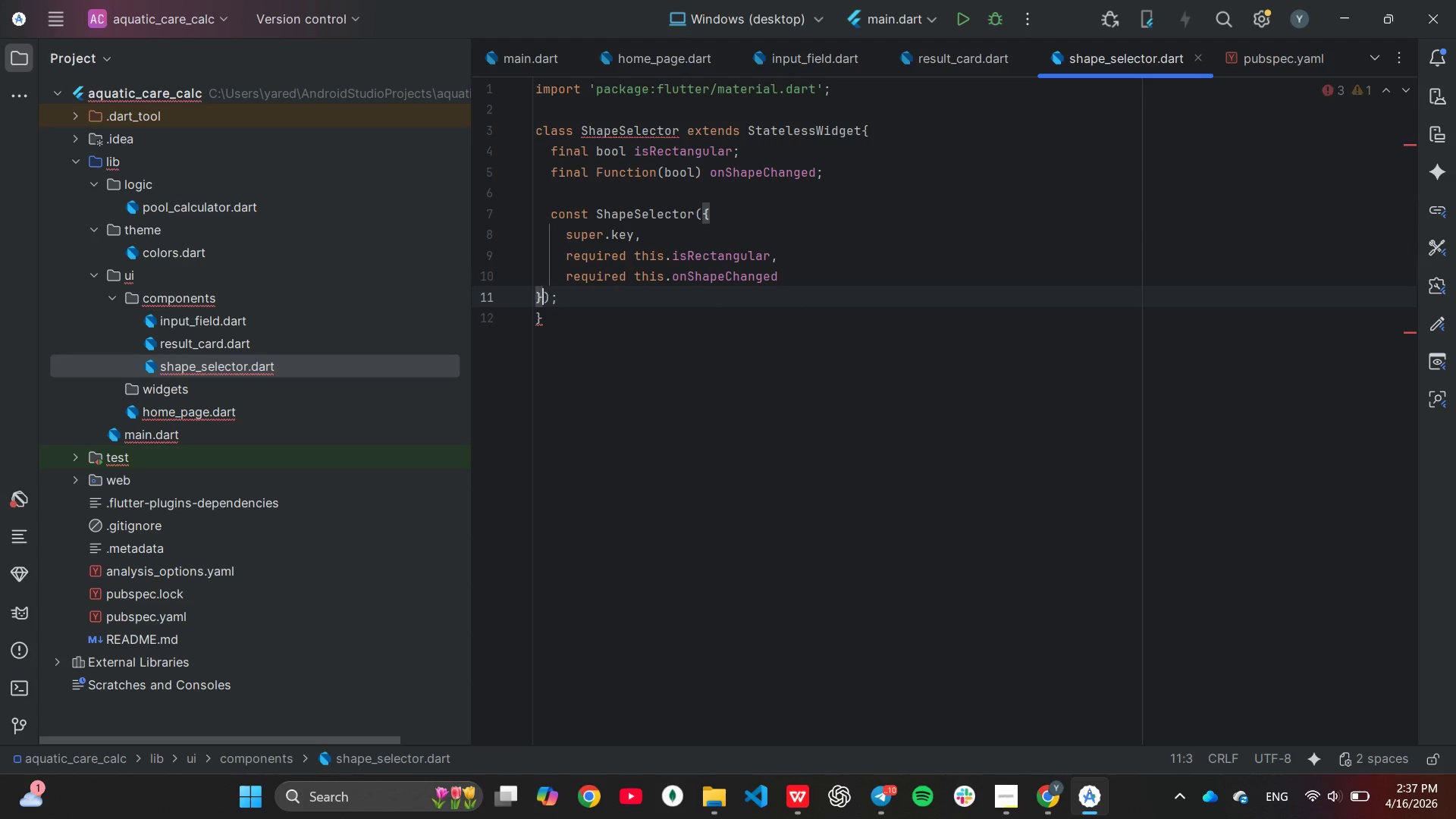 
key(ArrowLeft)
 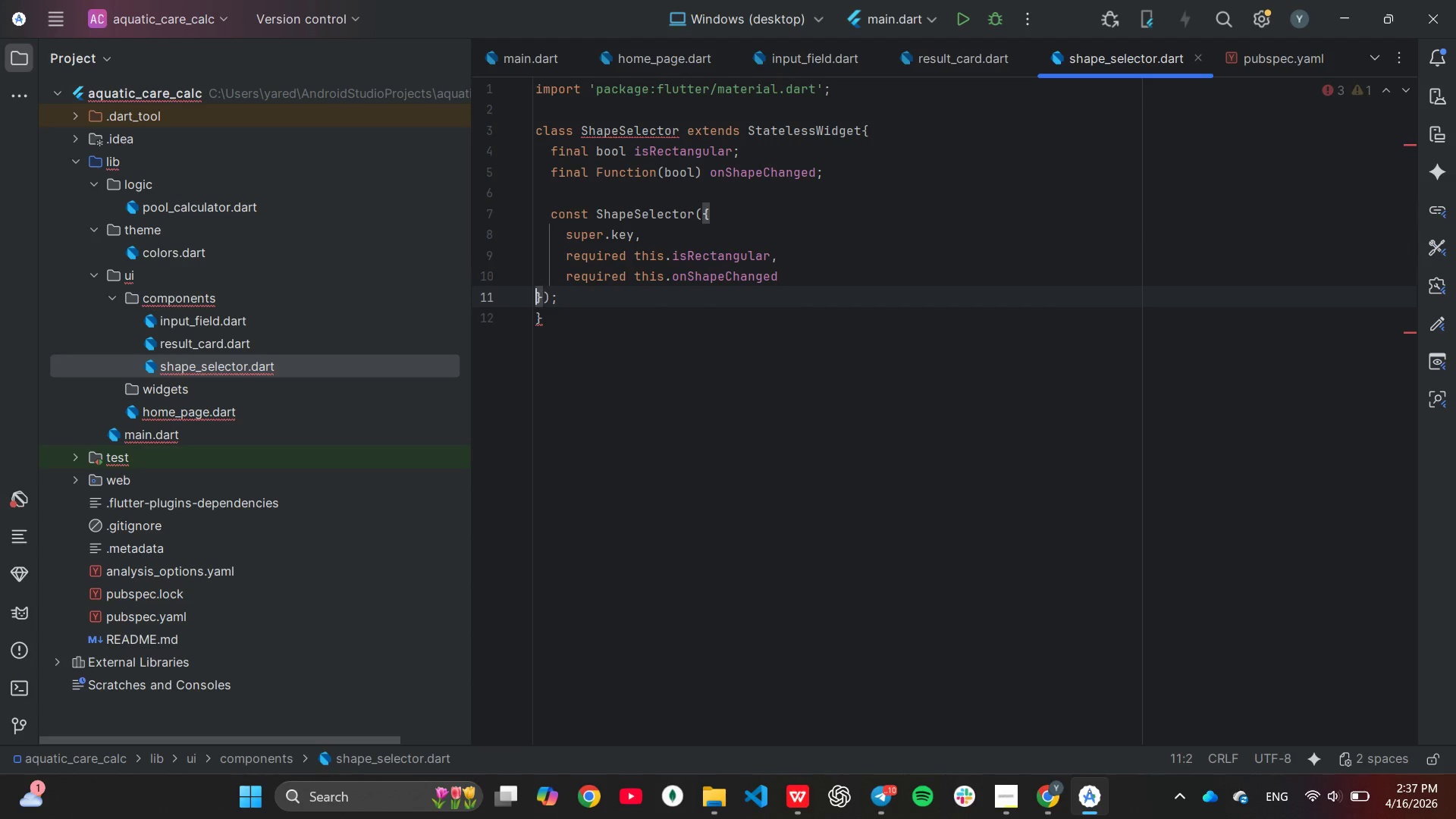 
key(ArrowLeft)
 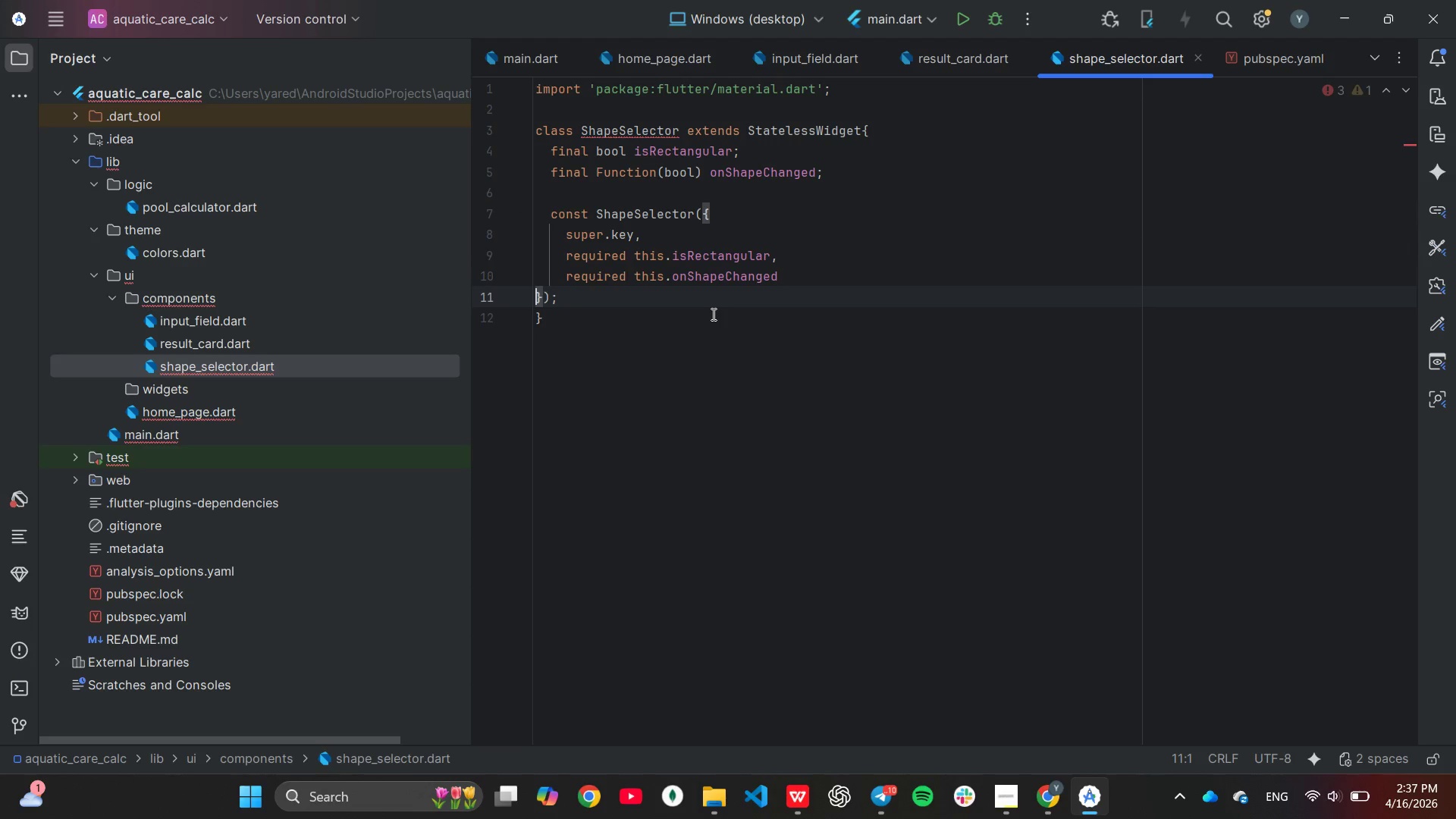 
key(Tab)
 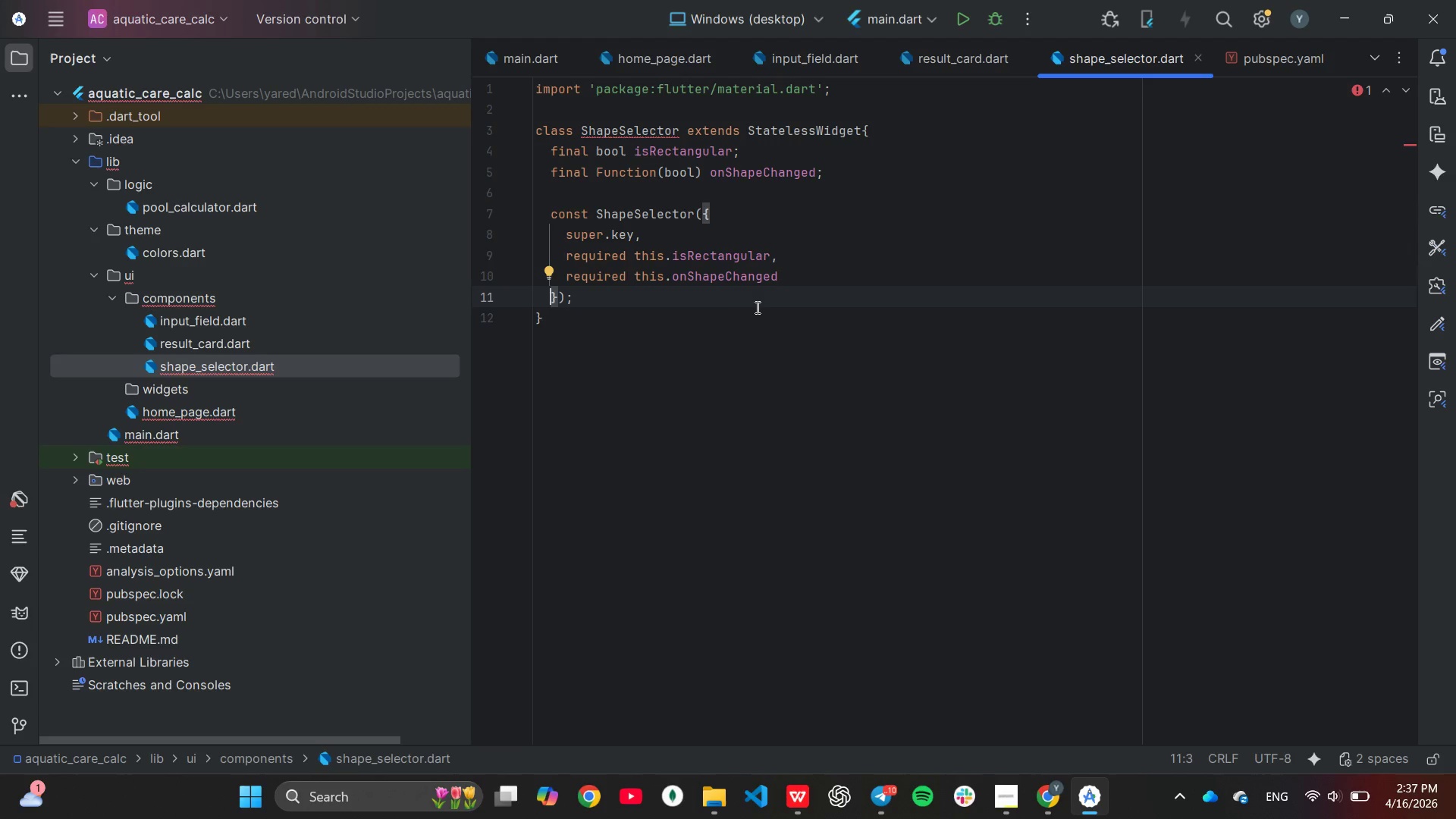 
wait(6.58)
 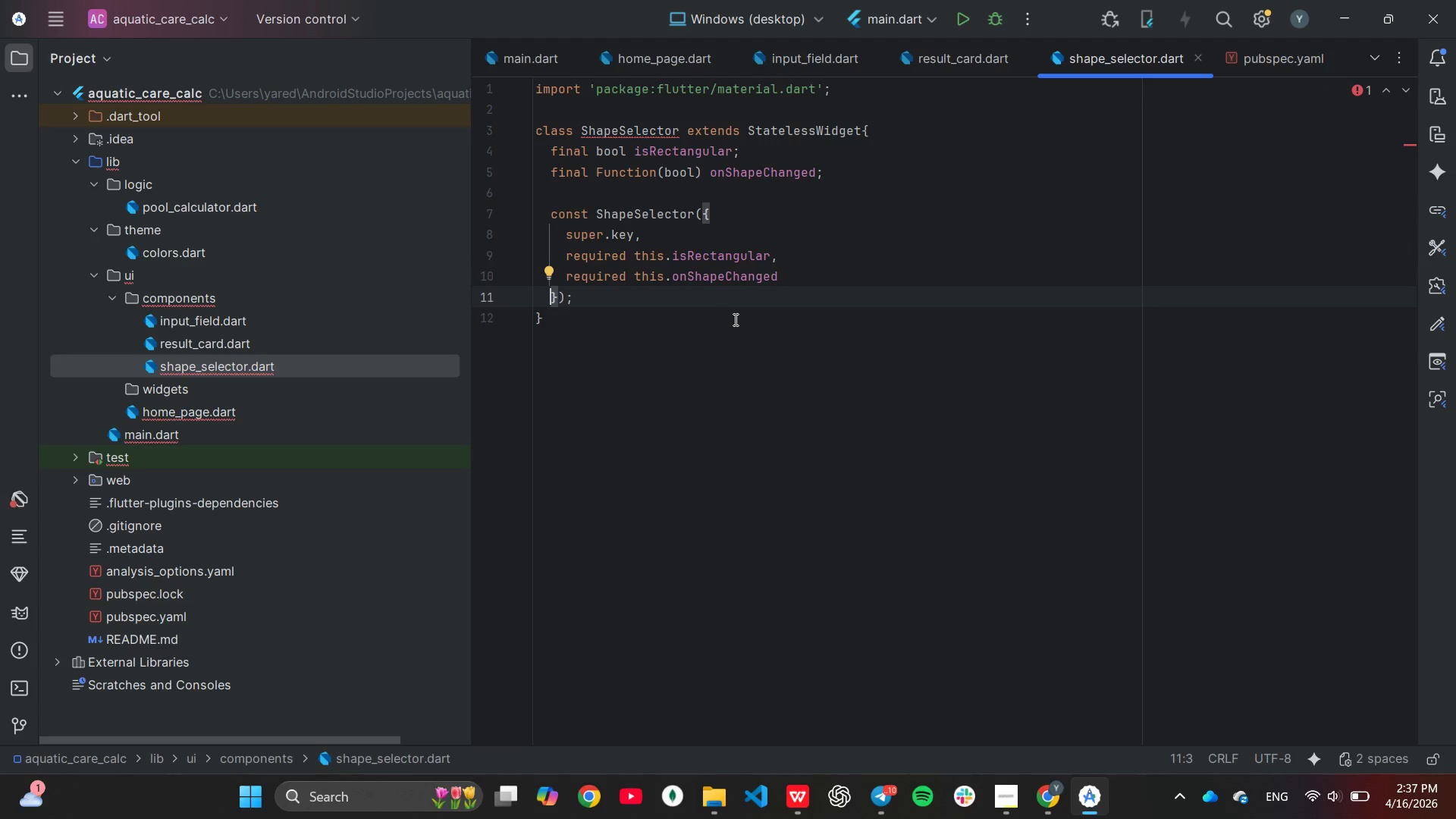 
left_click([752, 303])
 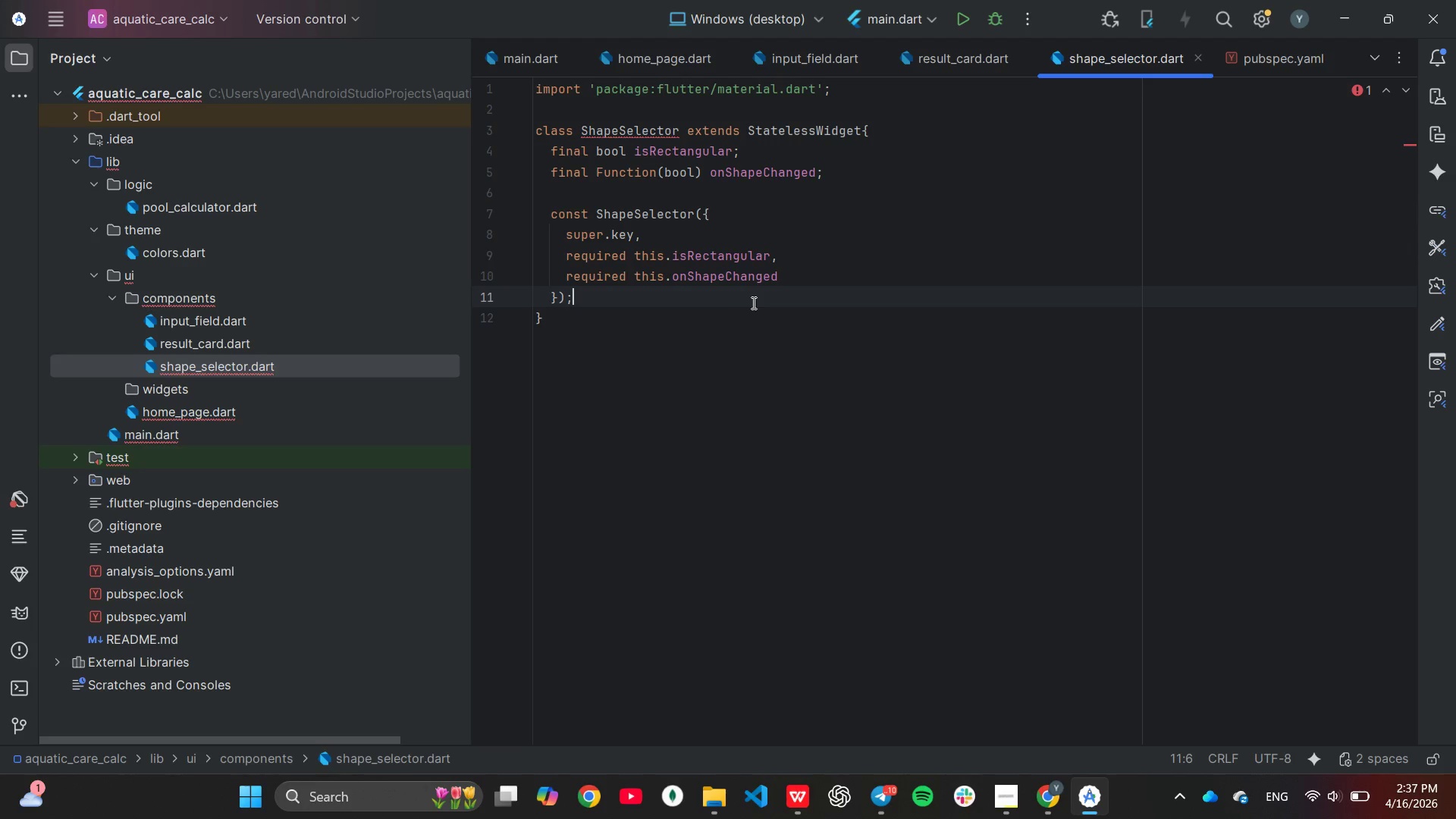 
key(Enter)
 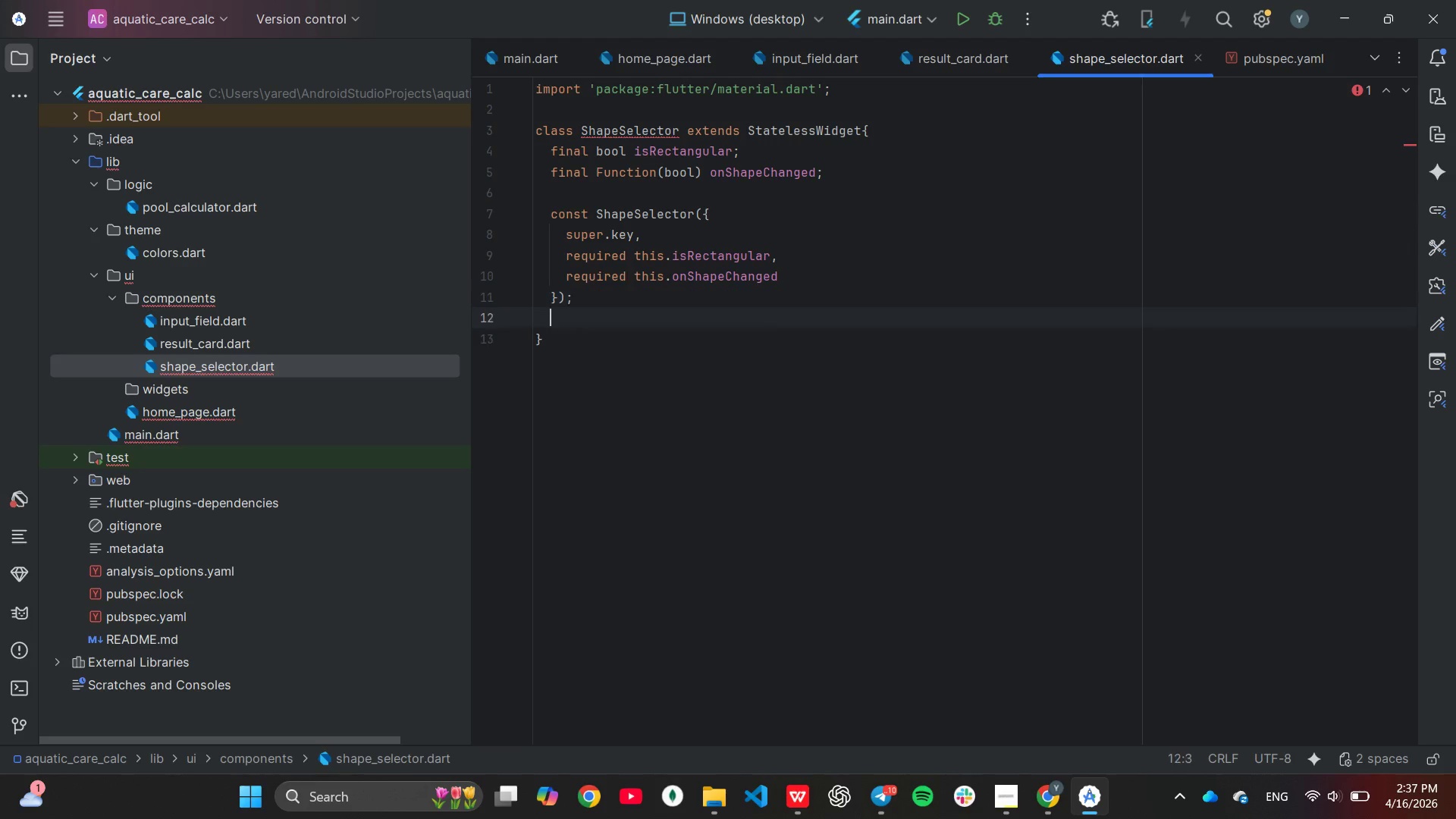 
key(Enter)
 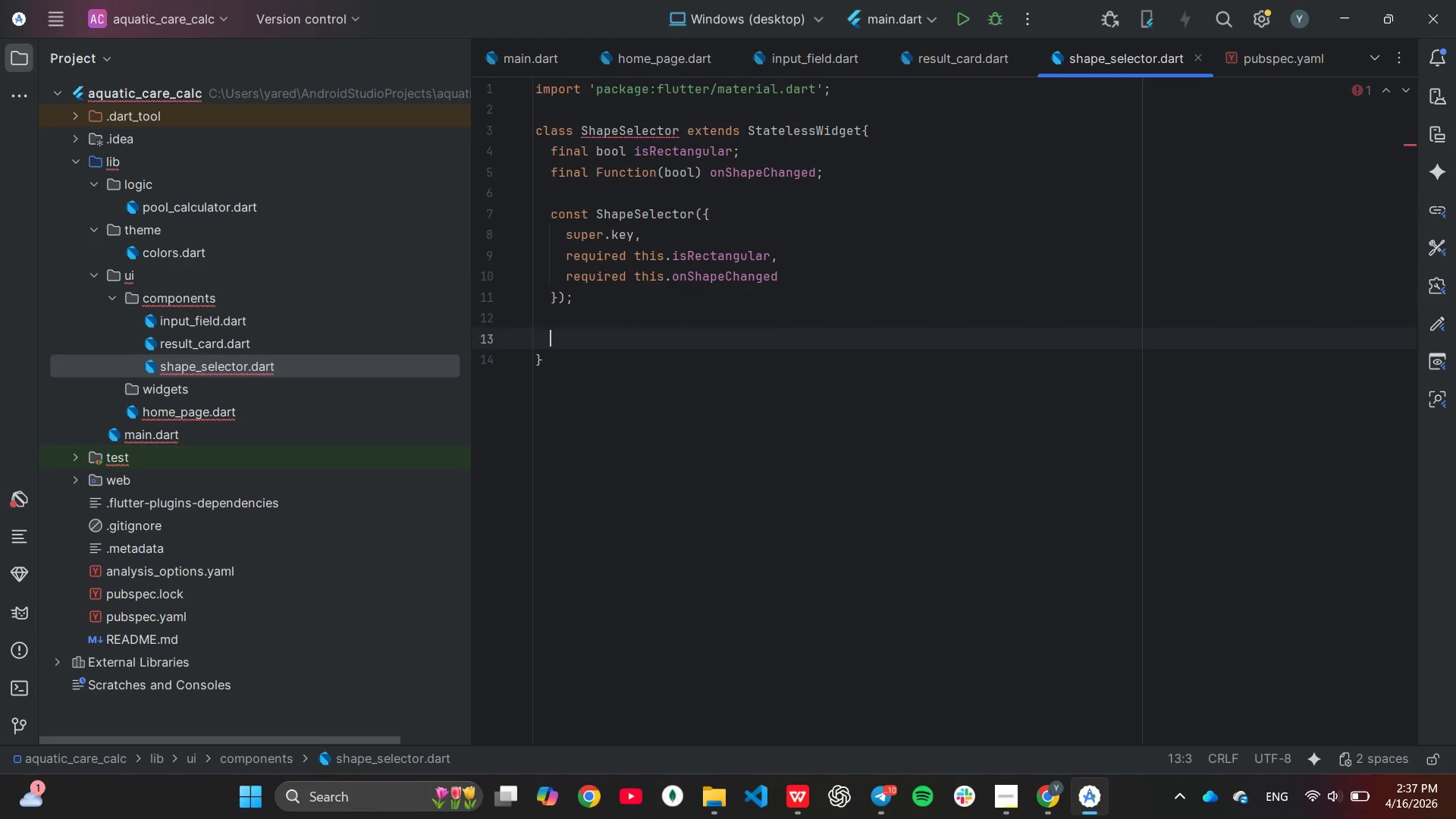 
type(@override)
 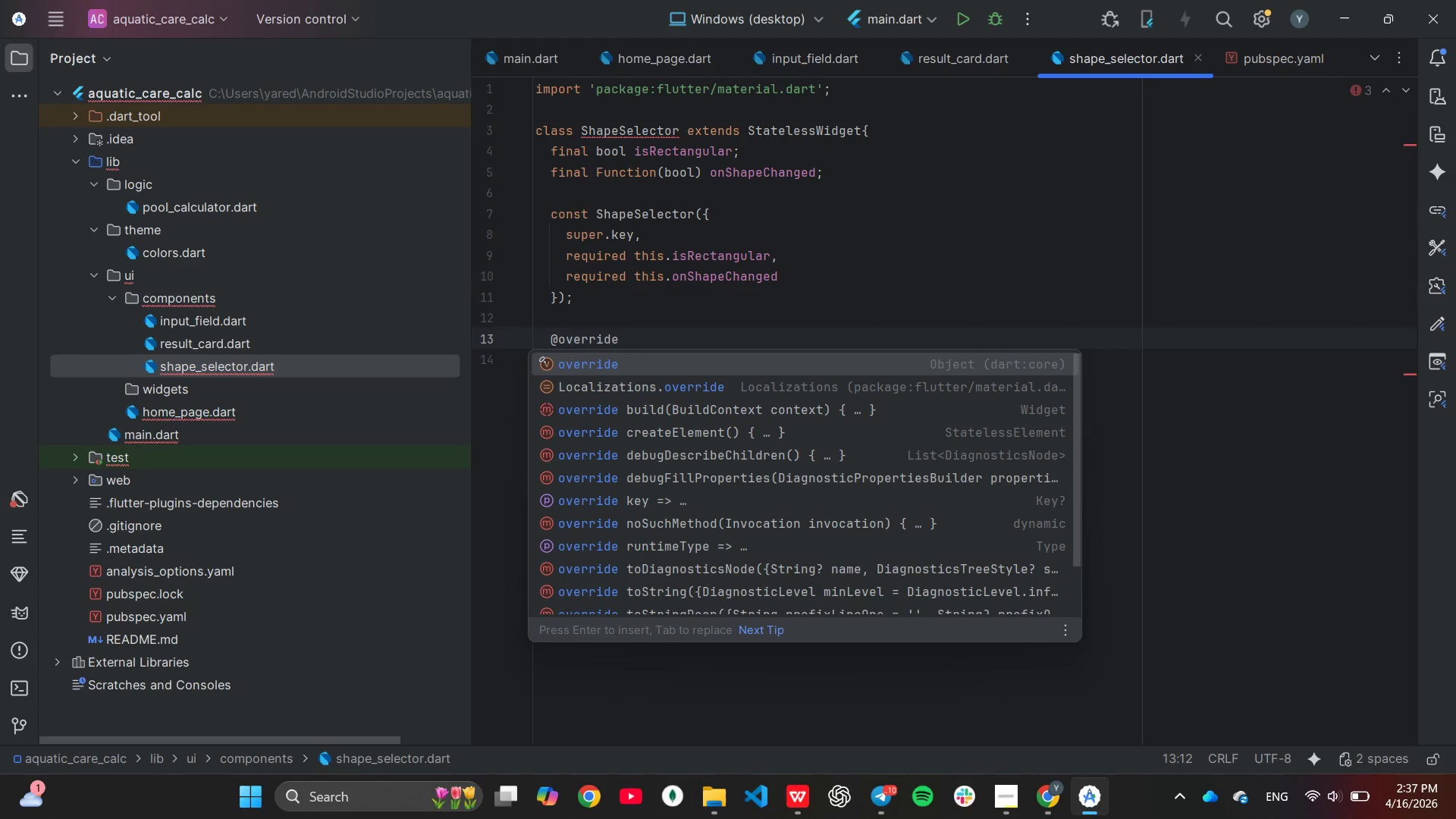 
key(Enter)
 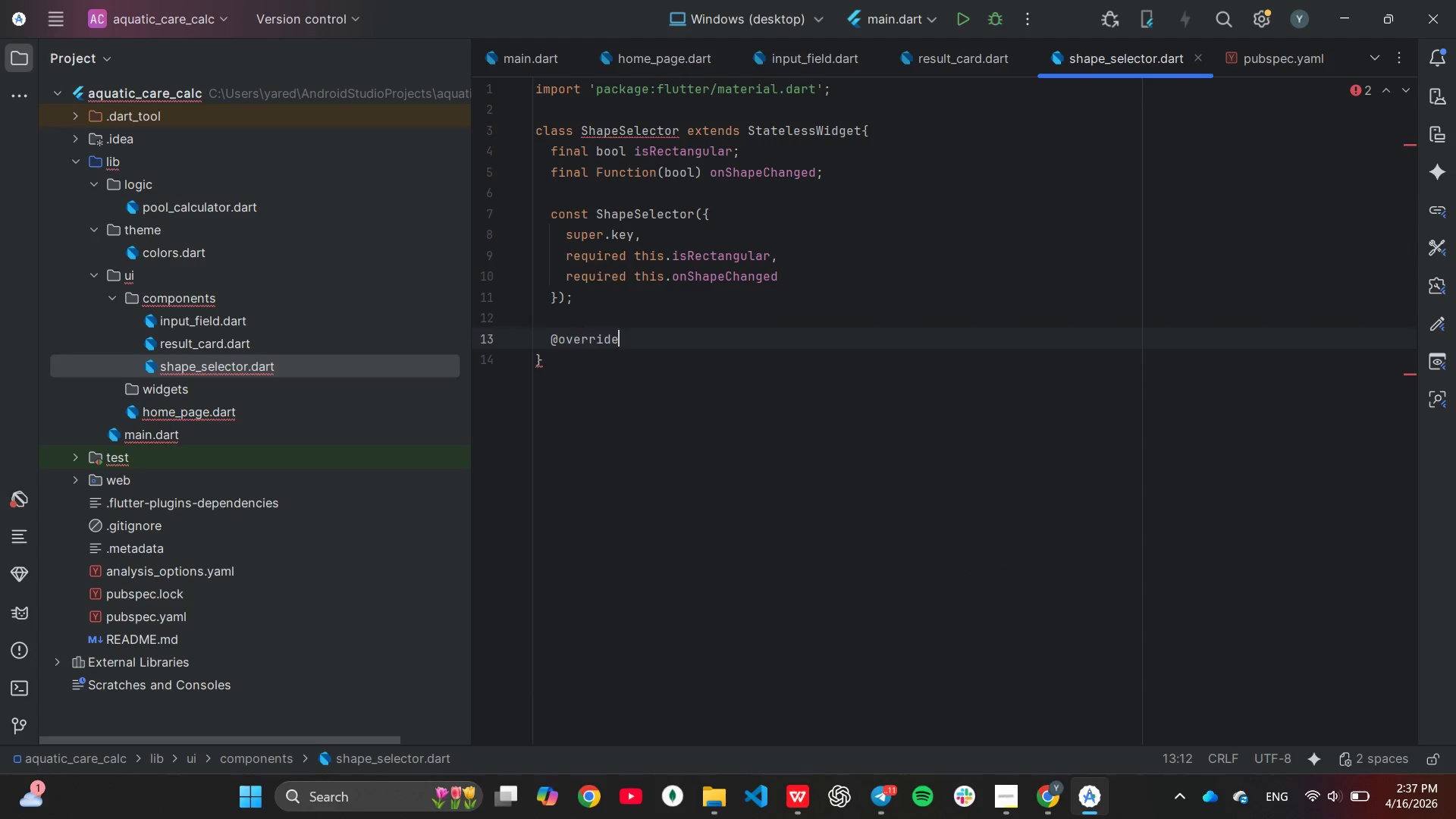 
key(Enter)
 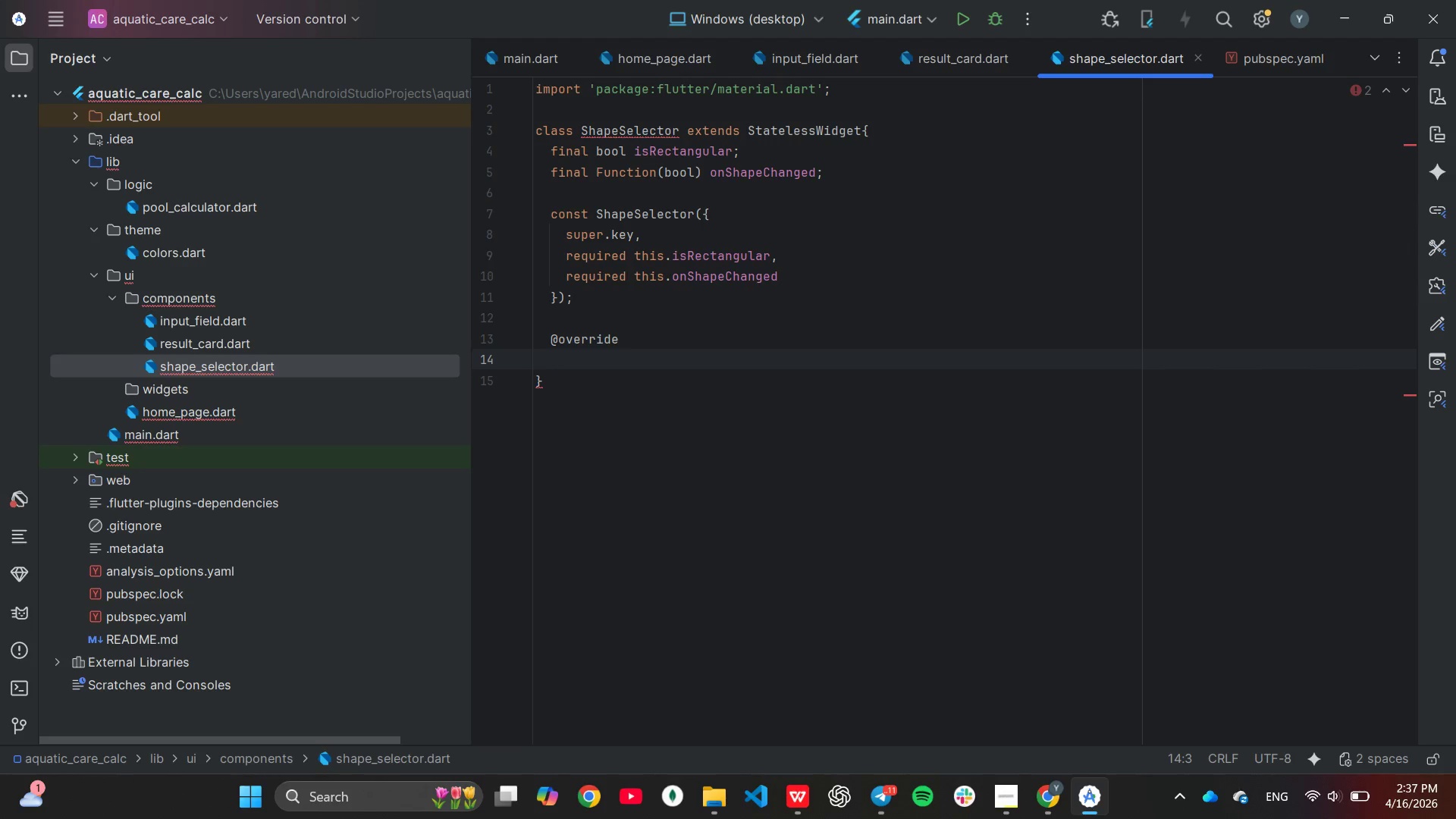 
type(Widhet)
key(Backspace)
key(Backspace)
key(Backspace)
type(get )
key(Tab)
 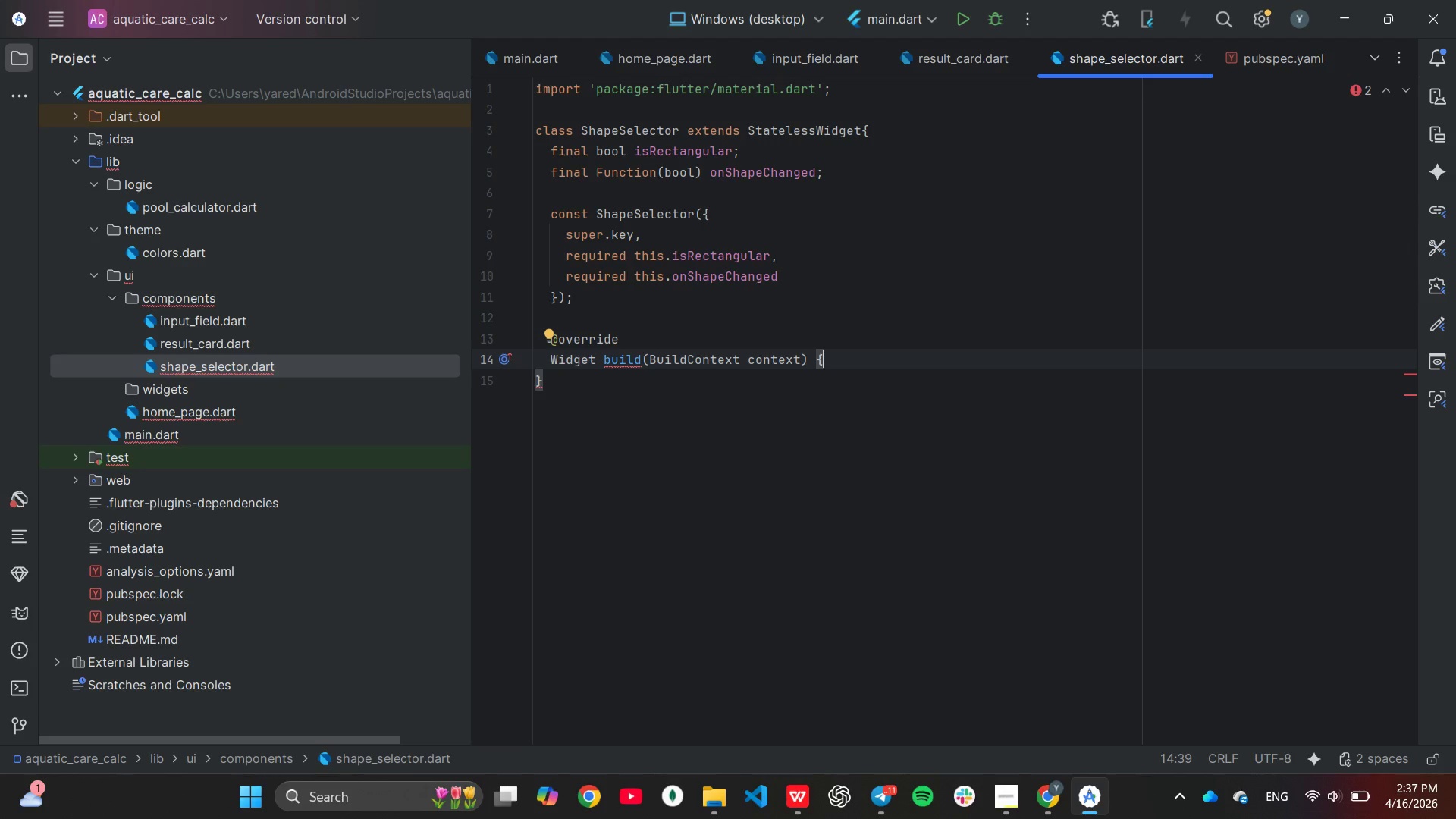 
key(Enter)
 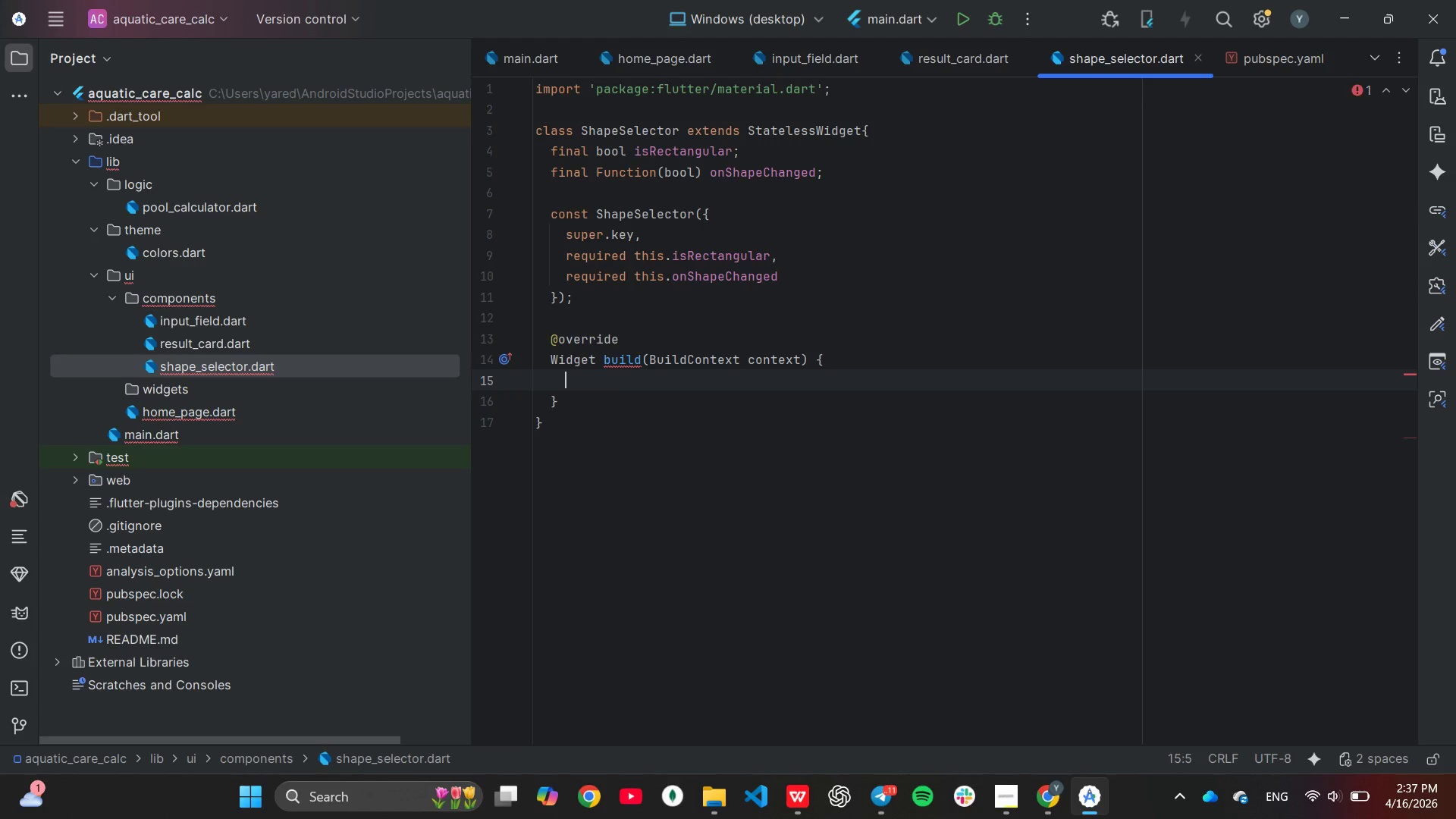 
type(return COlumn)
key(Backspace)
key(Backspace)
key(Backspace)
key(Backspace)
key(Backspace)
type(olumn)
 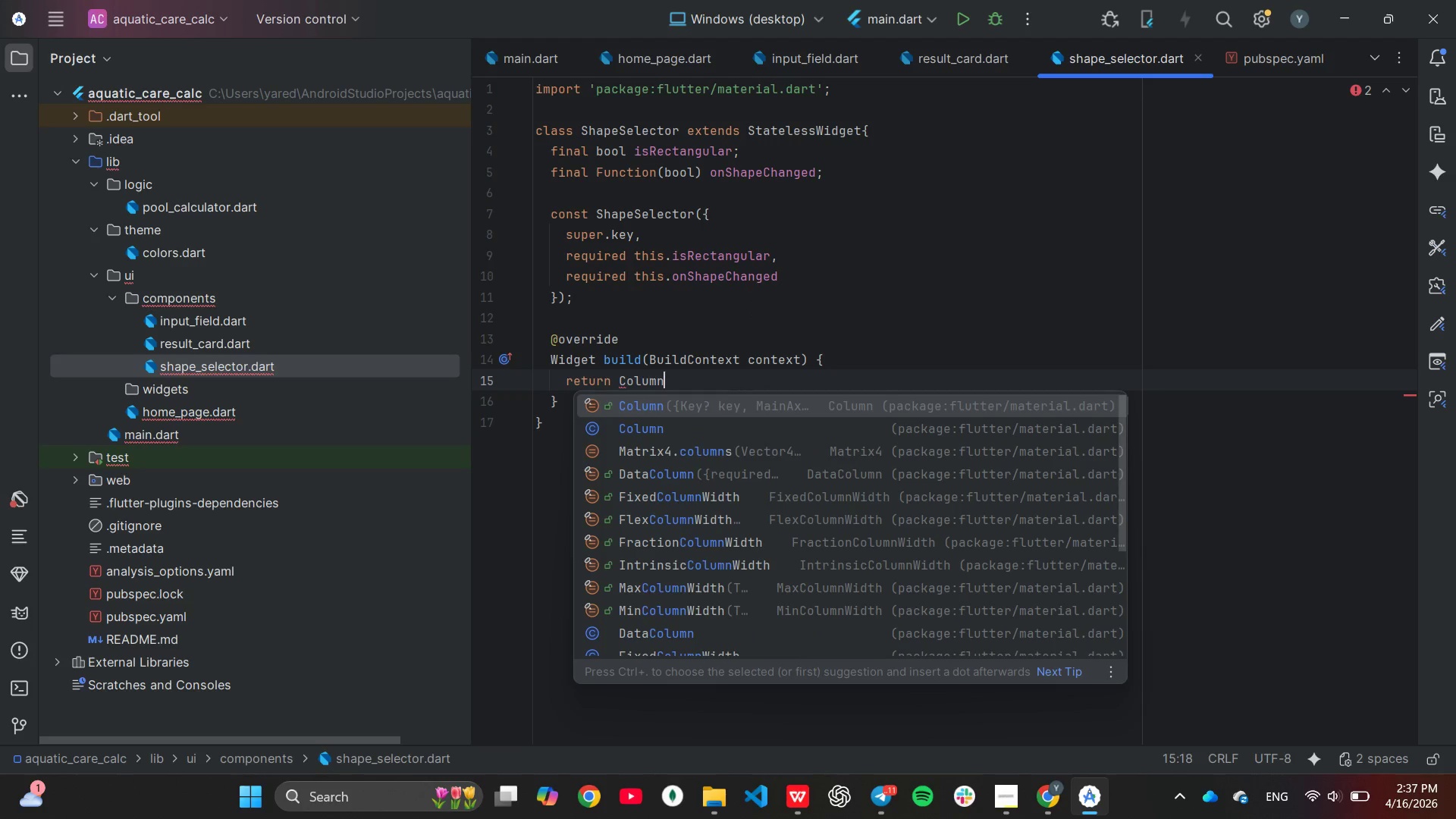 
wait(5.72)
 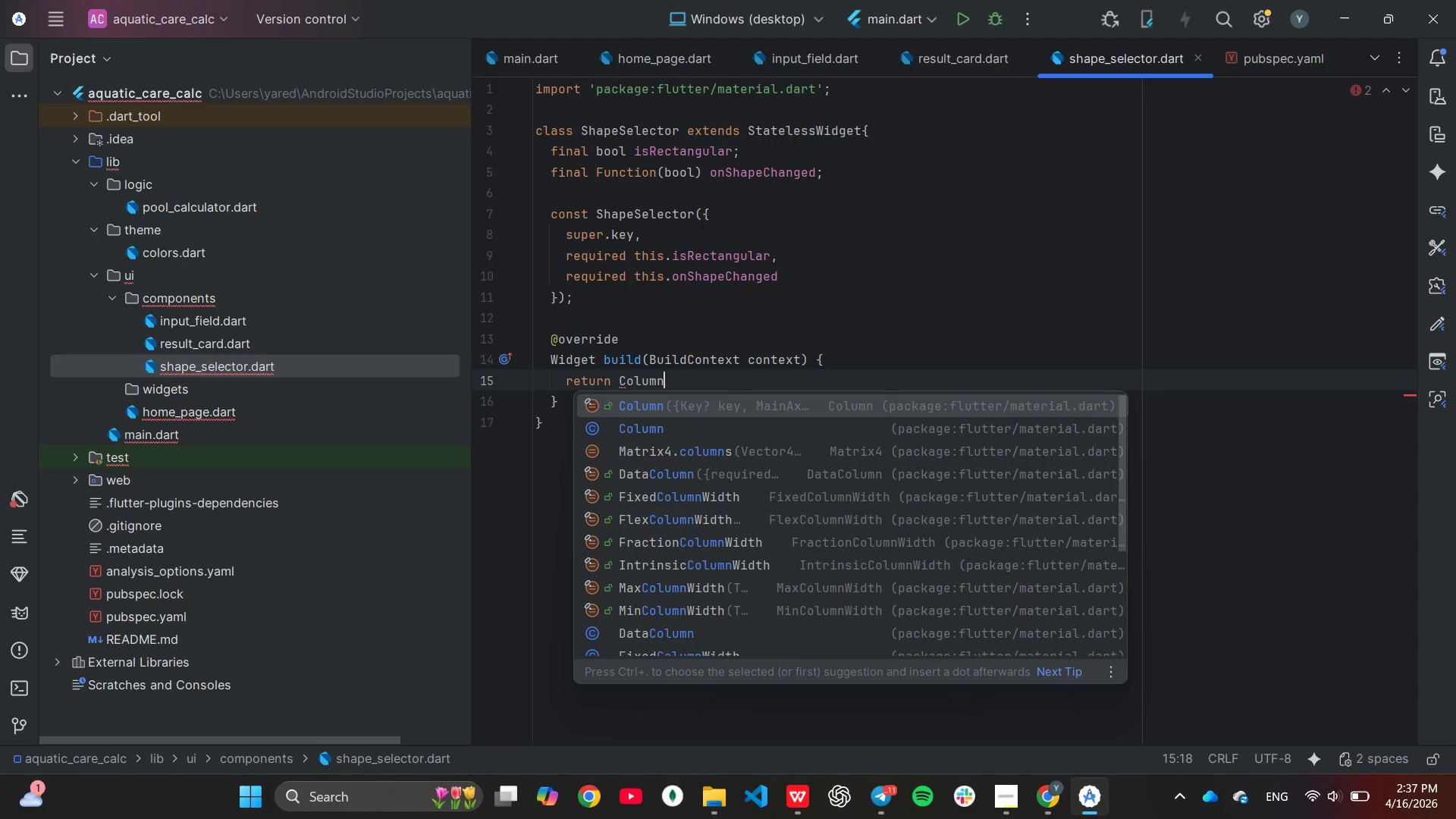 
key(Enter)
 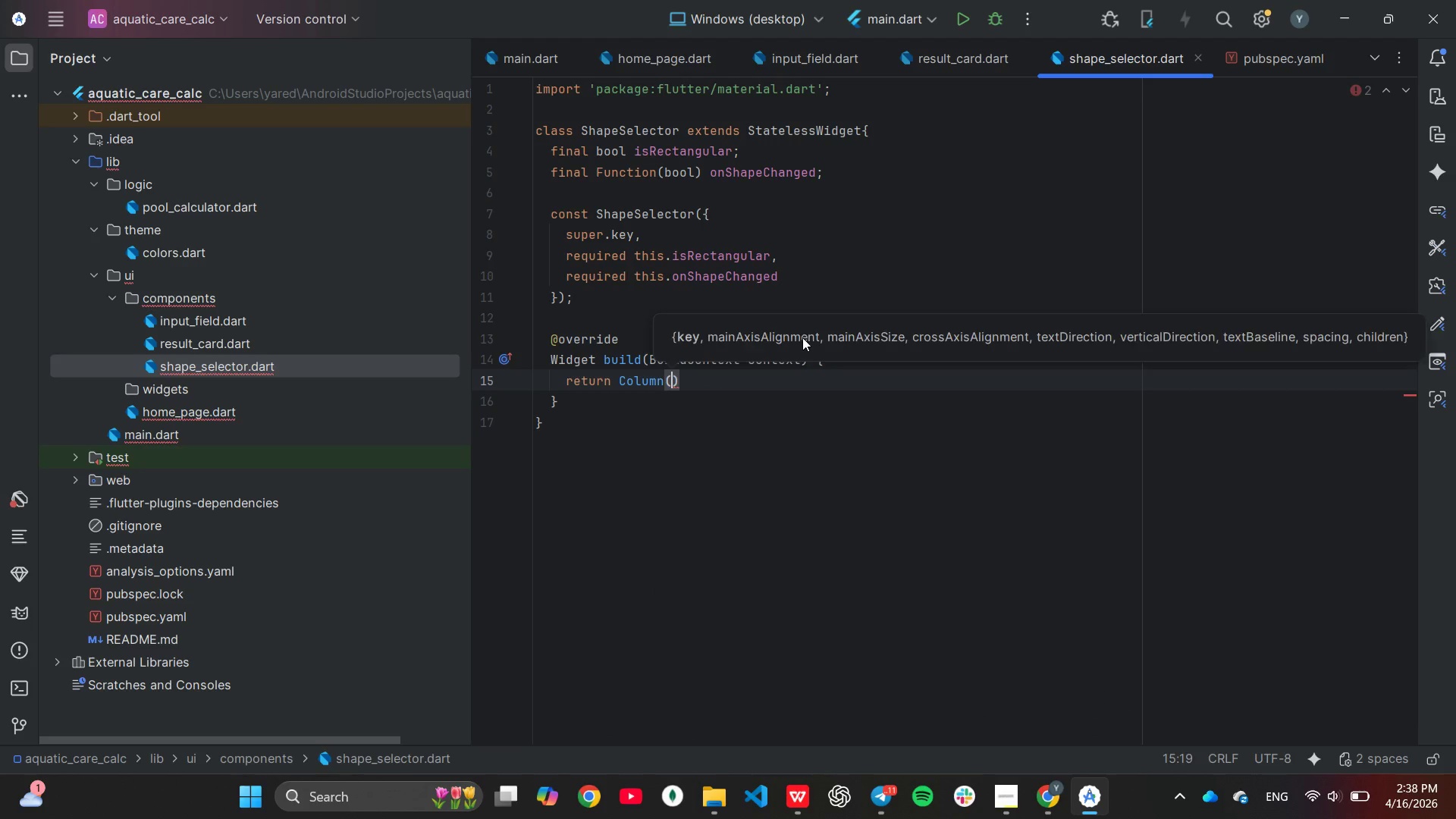 
key(Enter)
 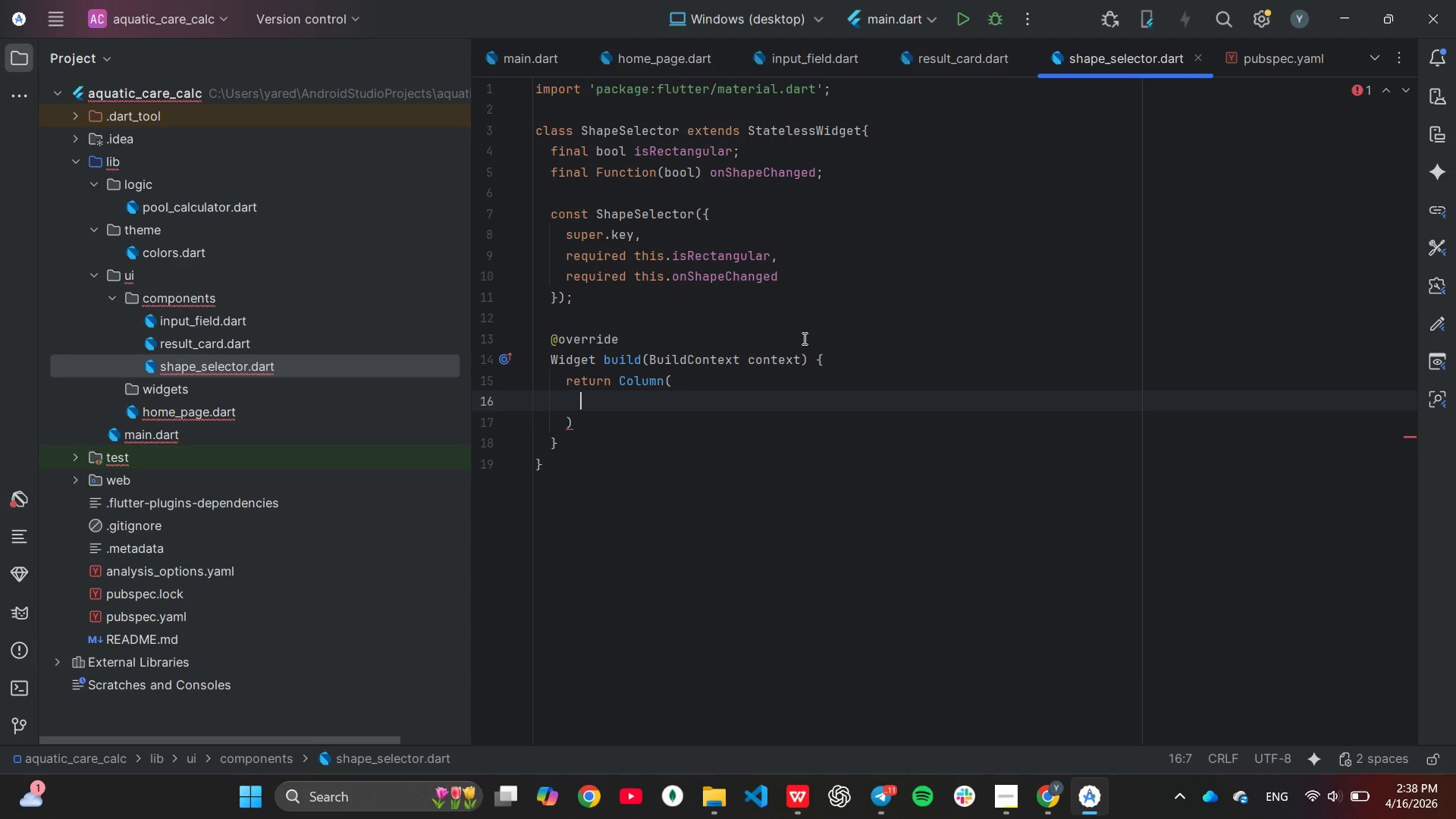 
type(chil)
 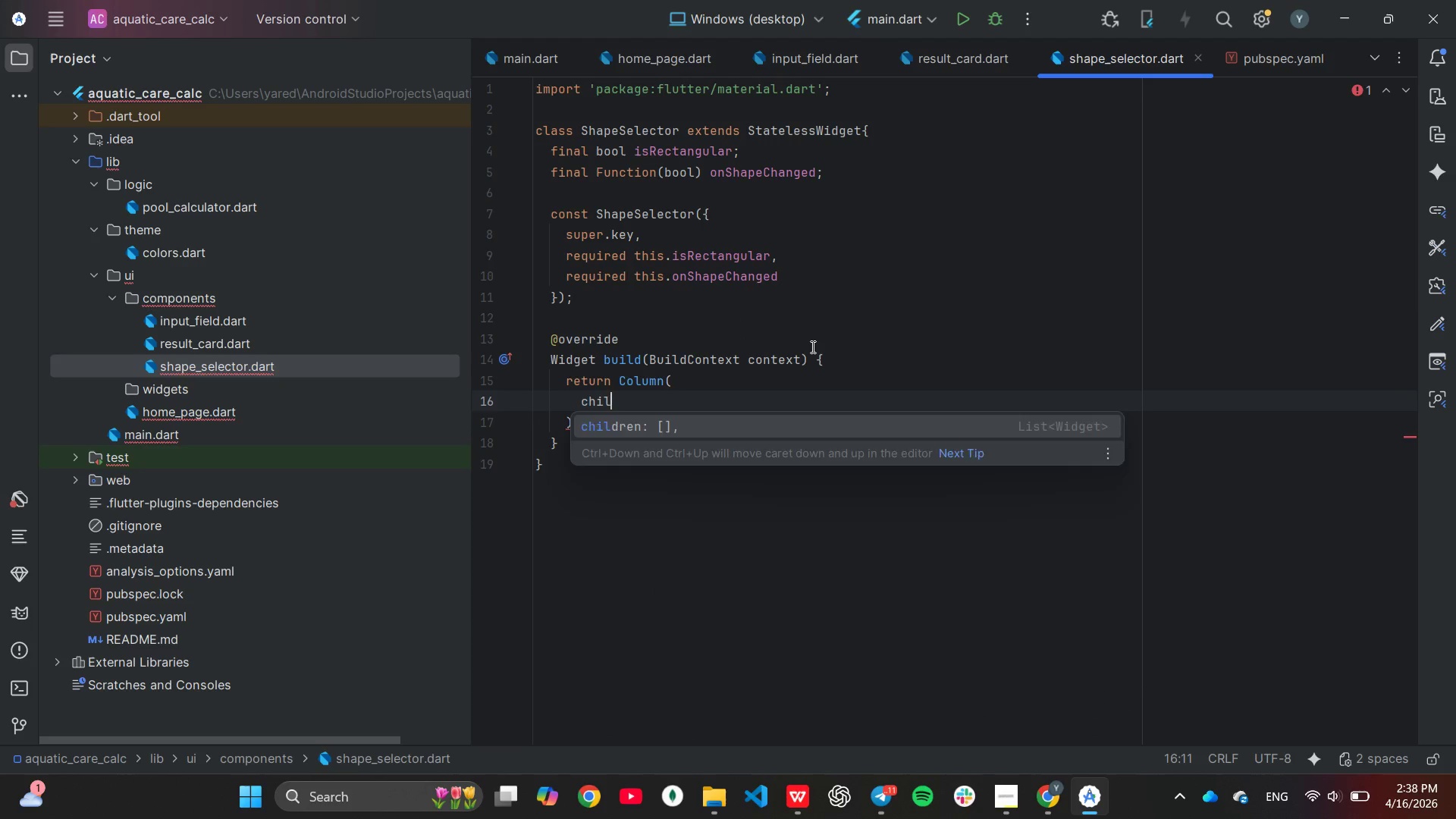 
key(Enter)
 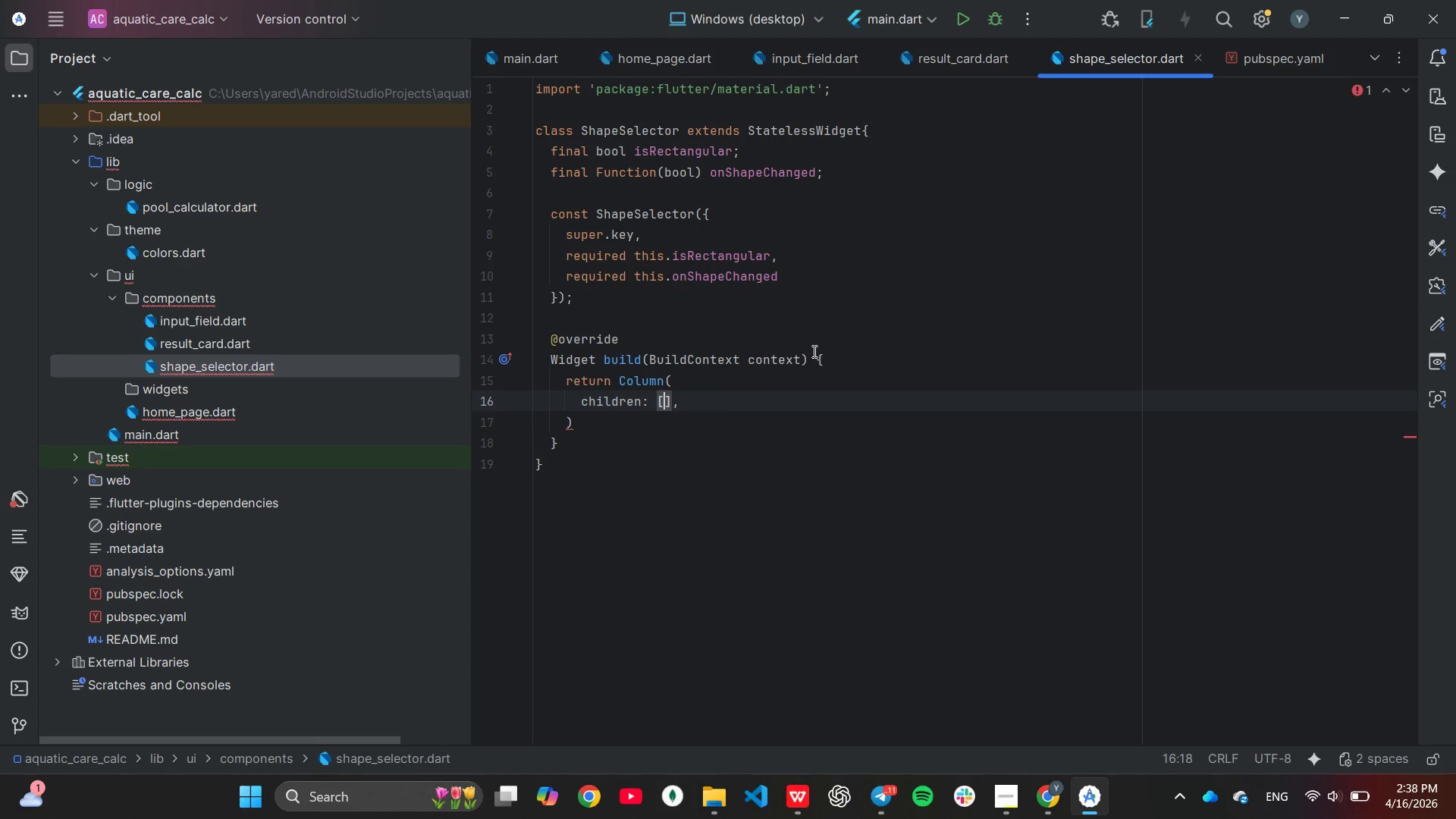 
key(Enter)
 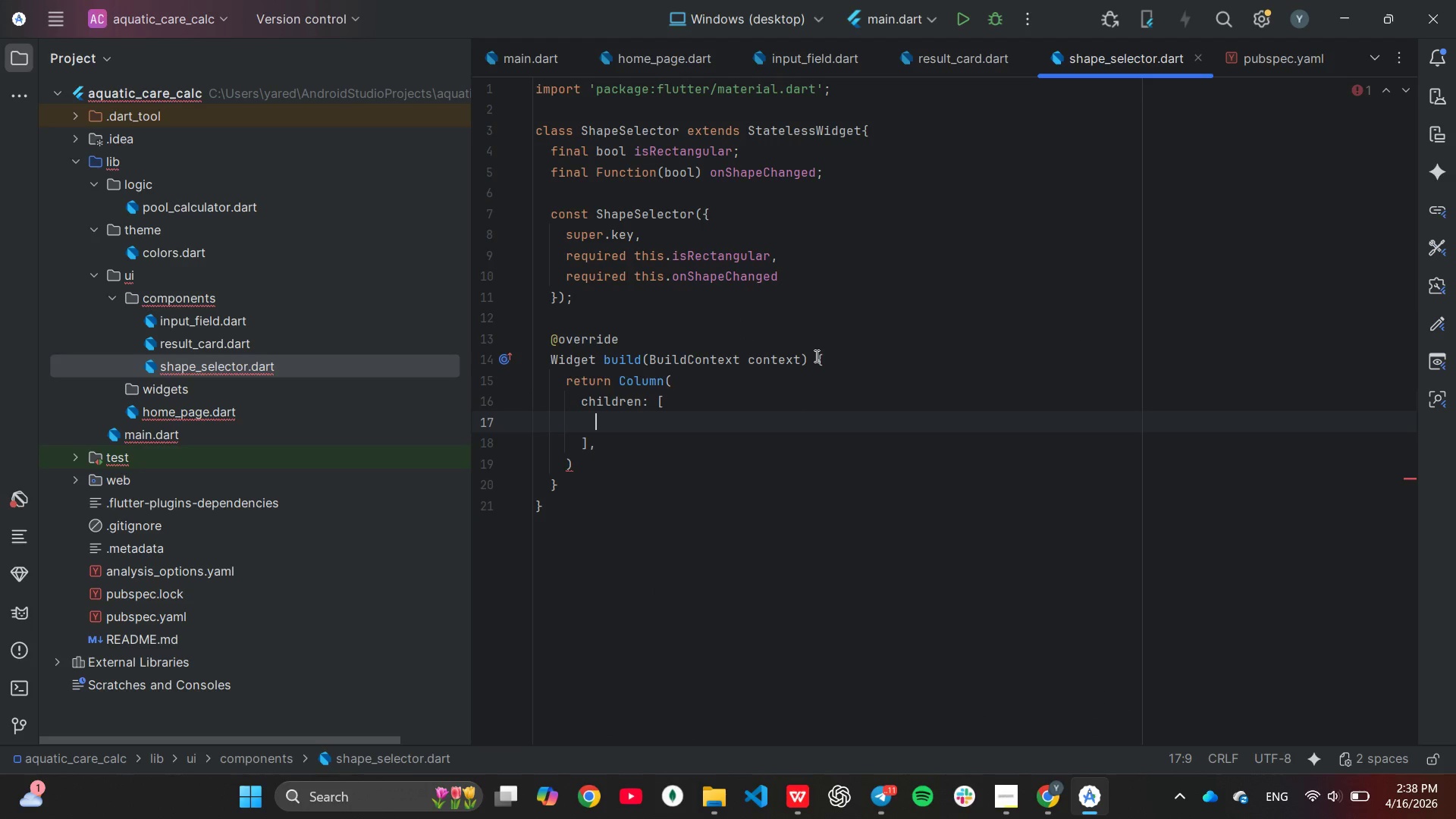 
type(cons)
 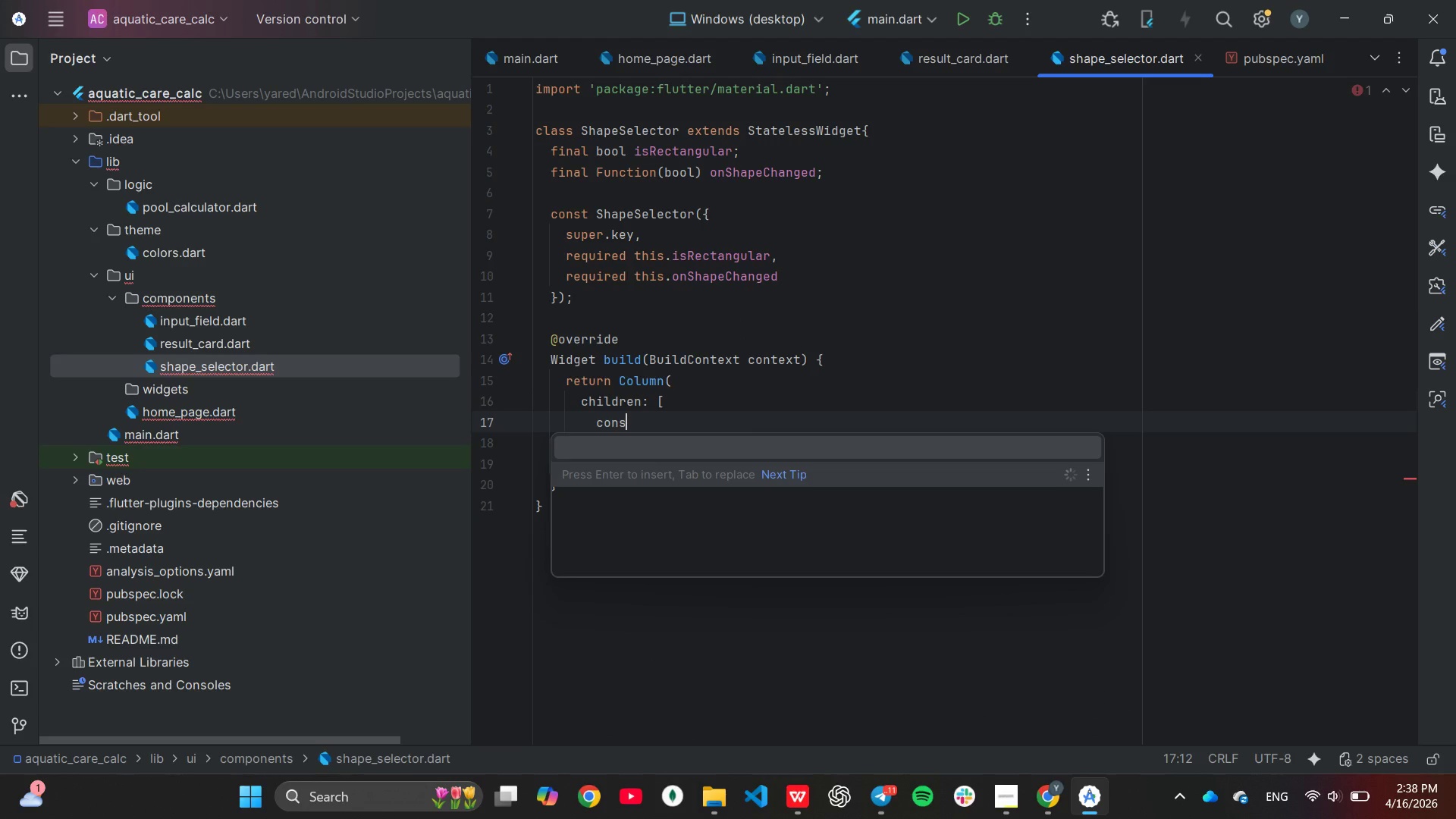 
key(T)
 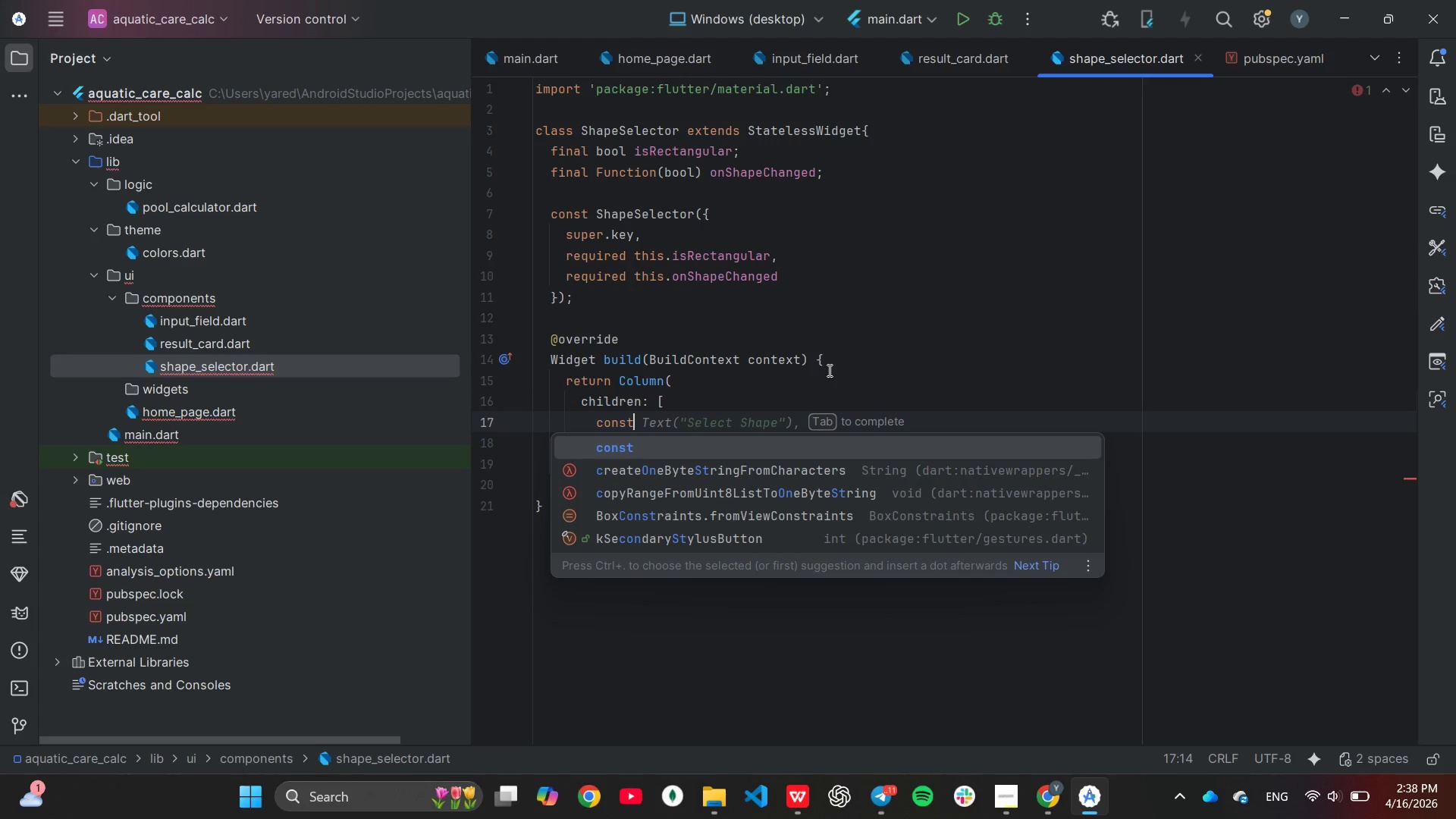 
key(Space)
 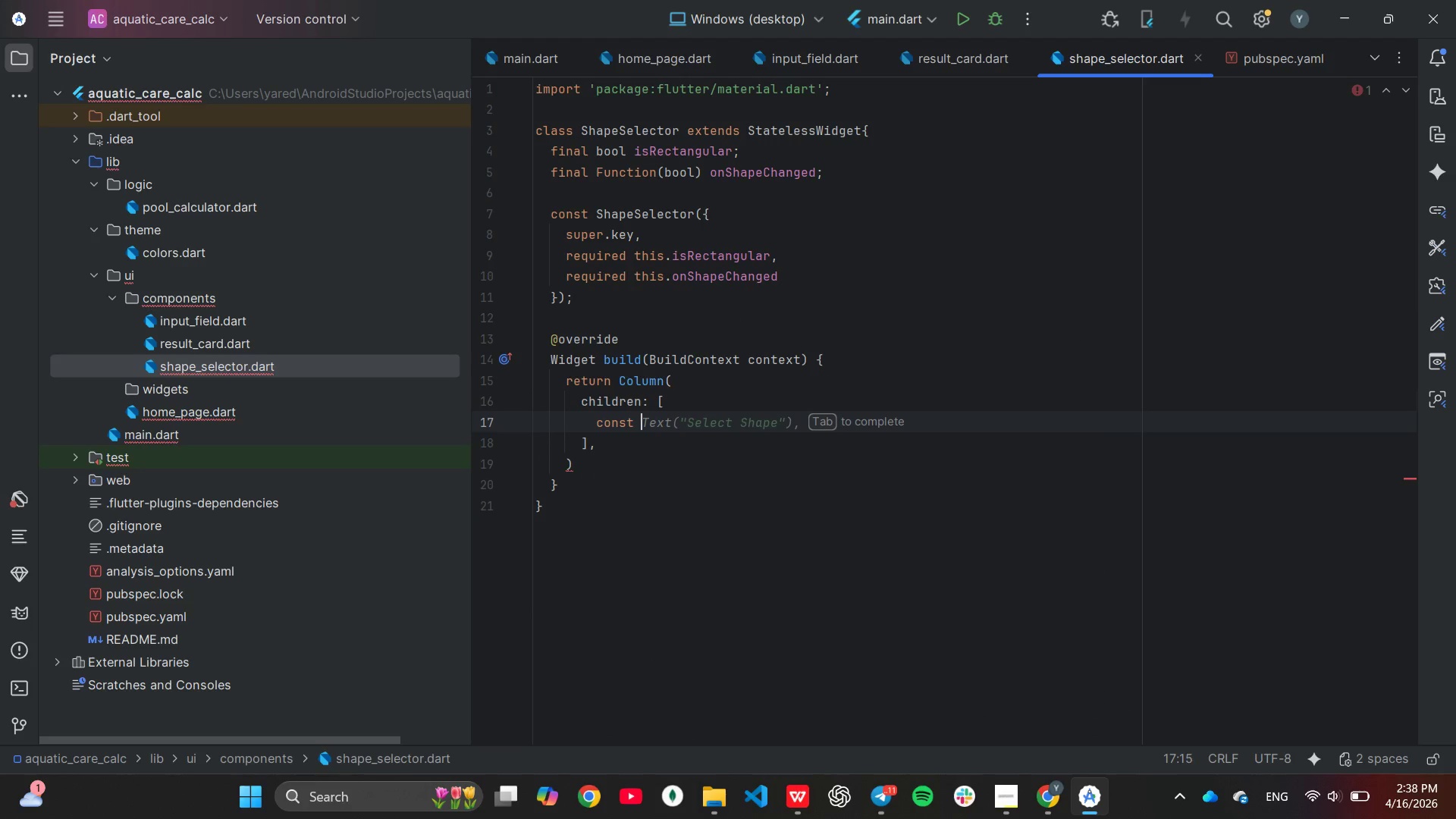 
type(Tex)
 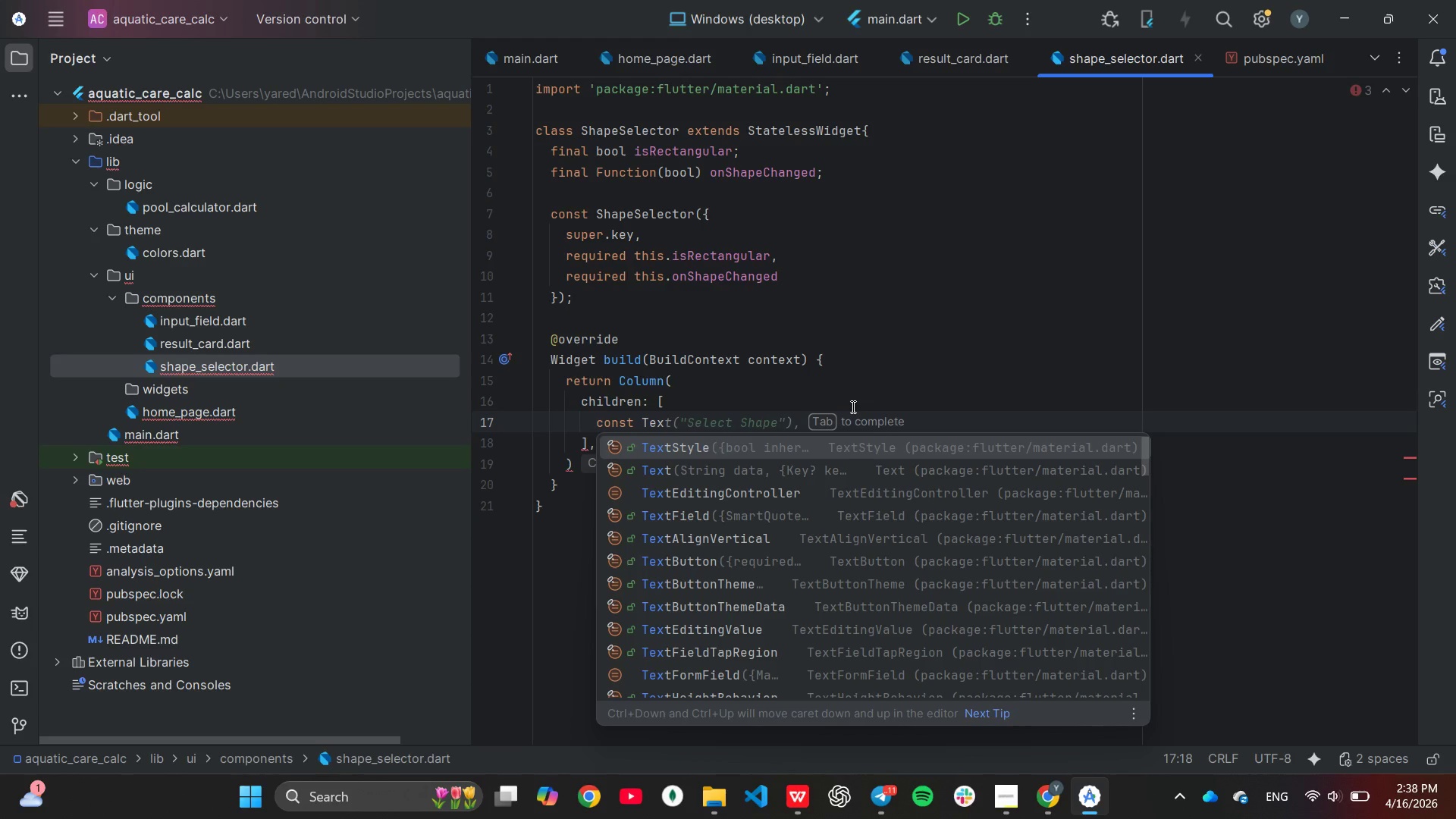 
key(T)
 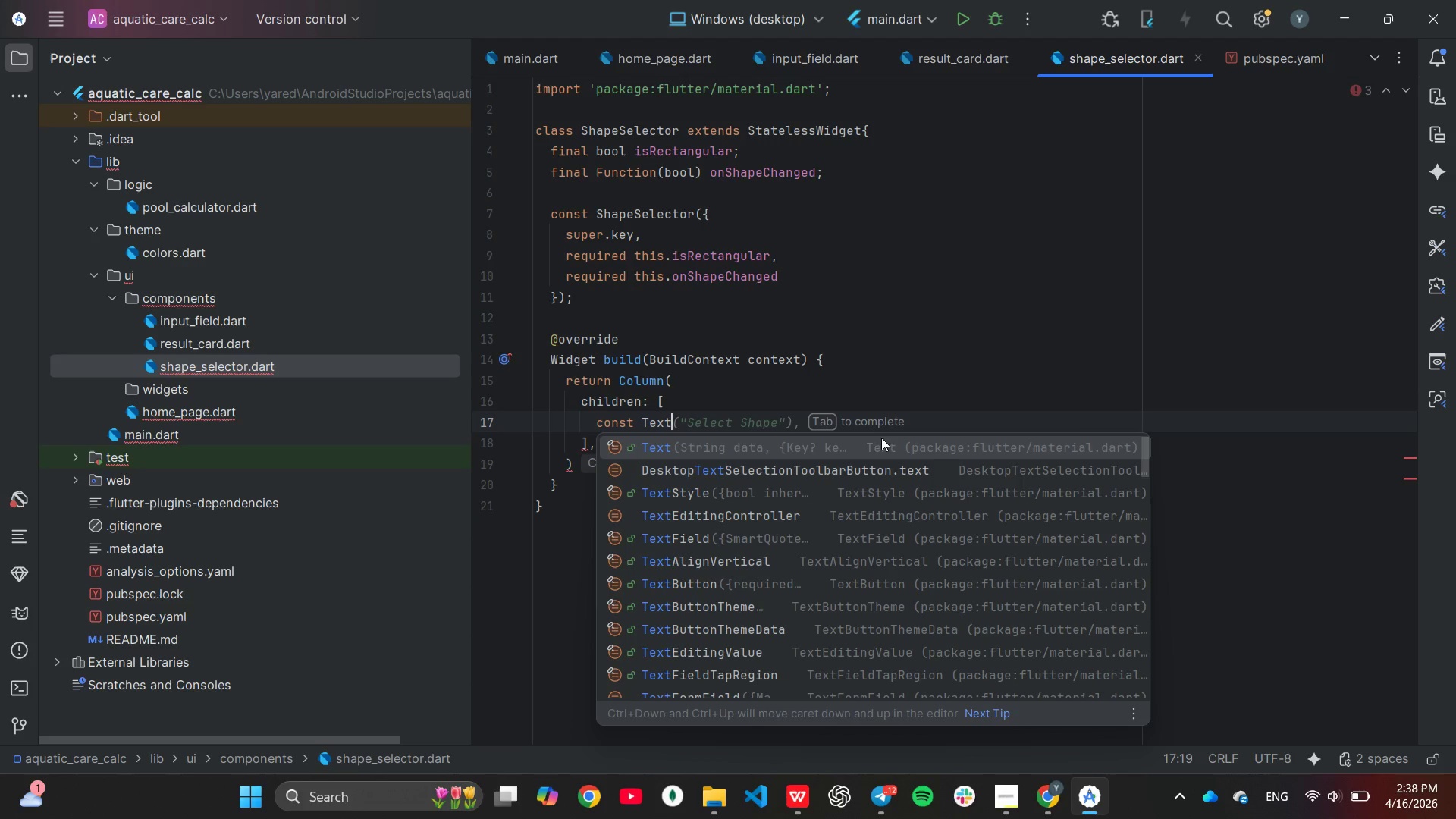 
key(Shift+ShiftLeft)
 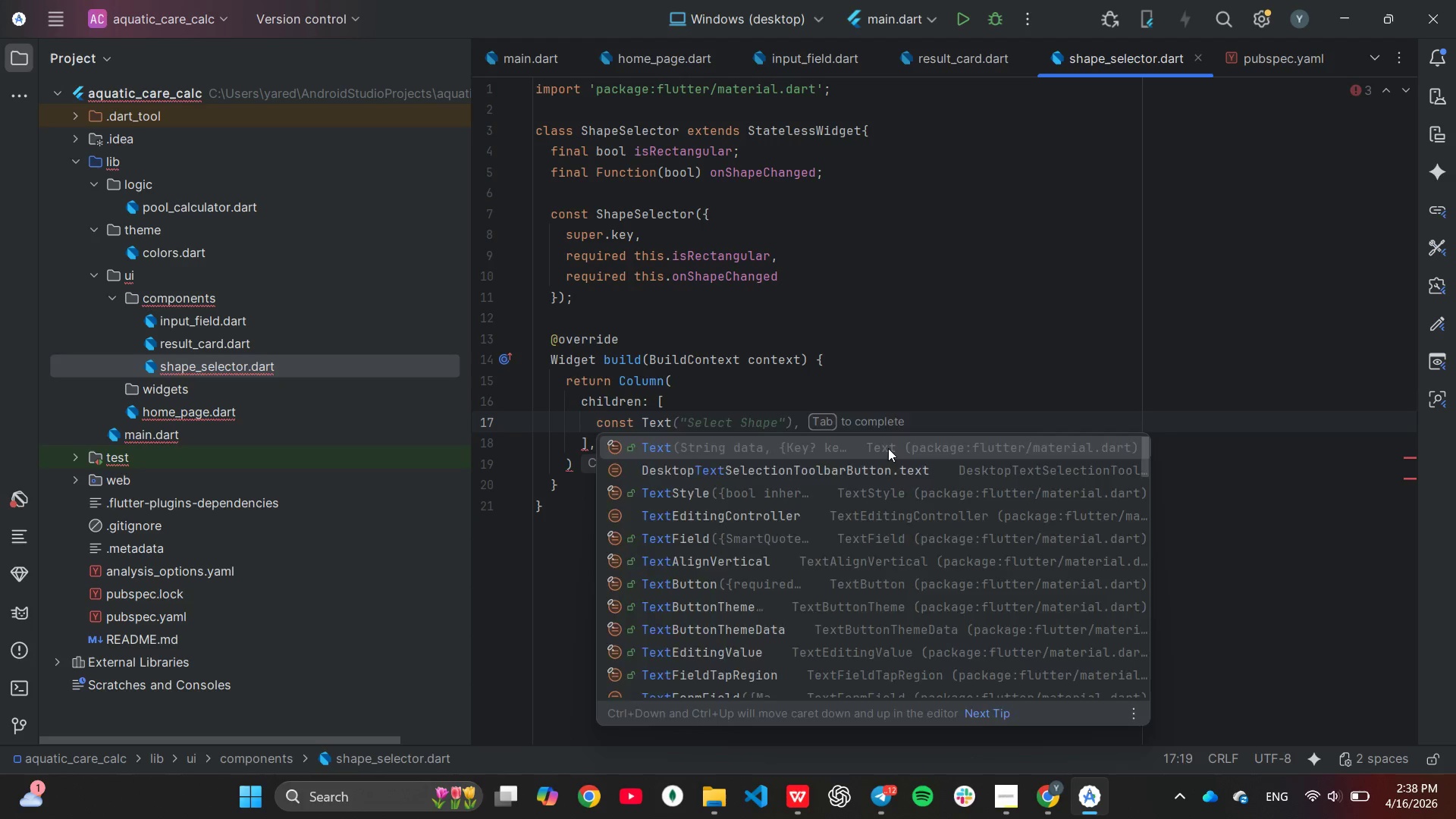 
key(Shift+9)
 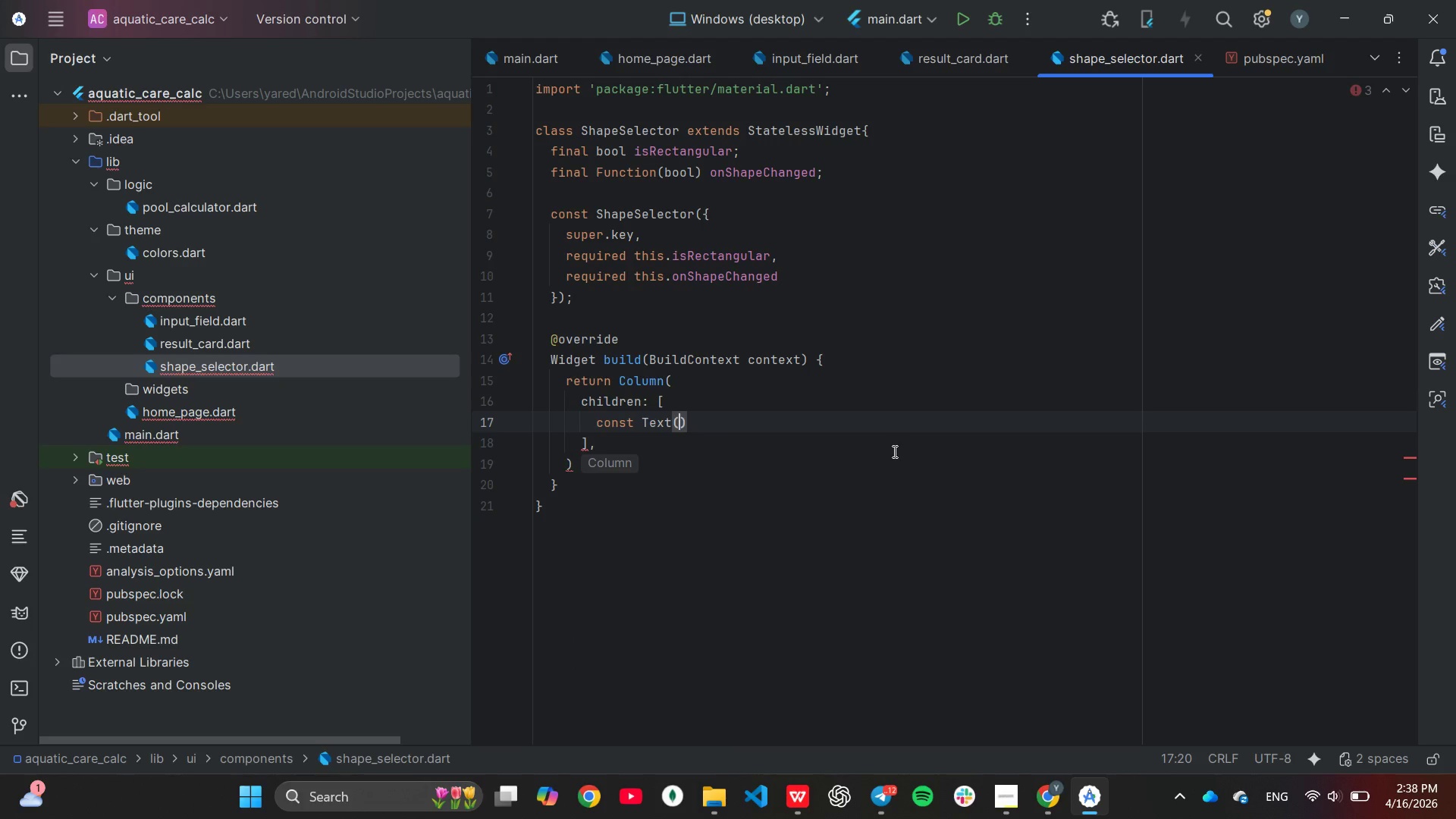 
key(Enter)
 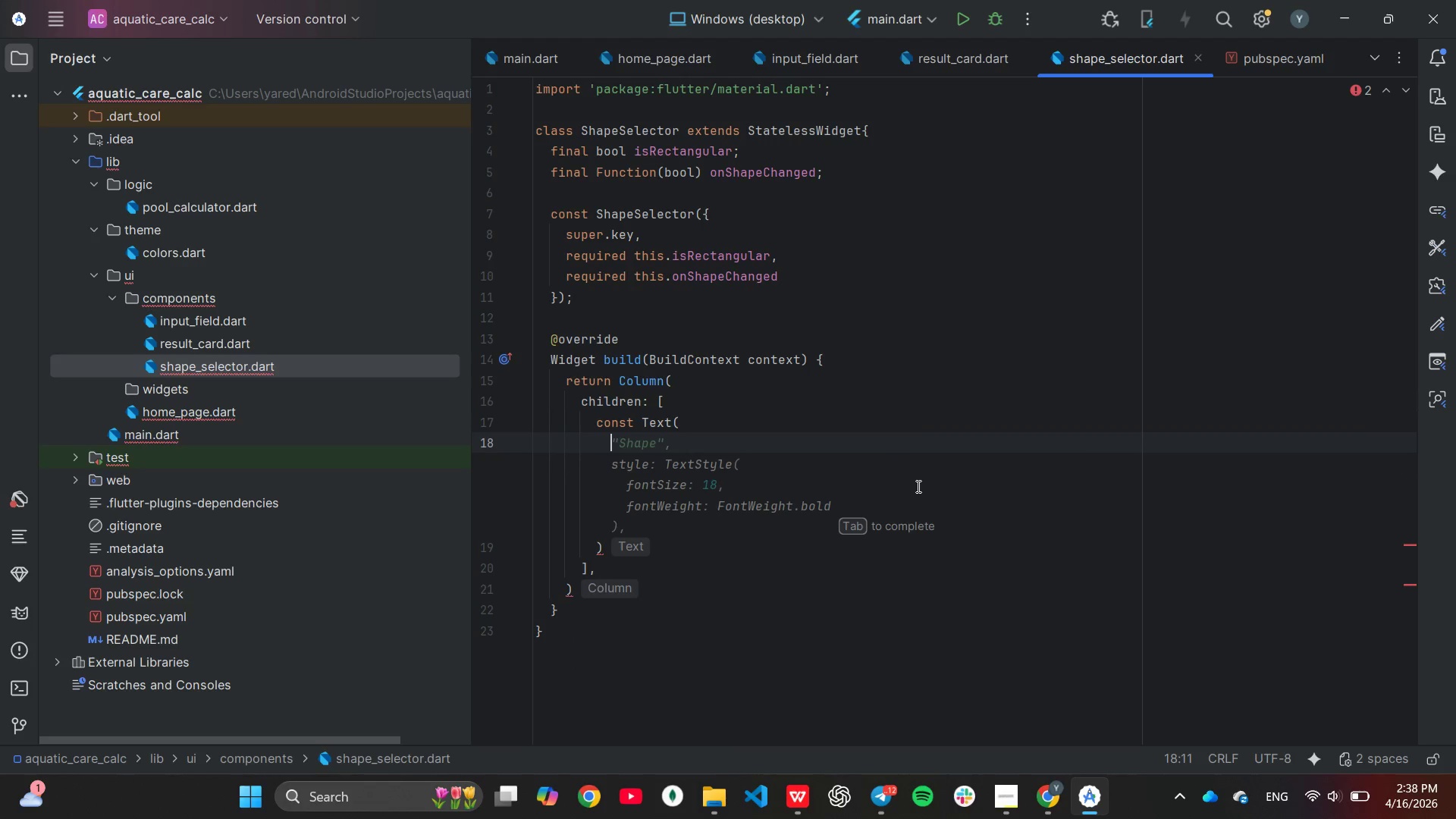 
key(Shift+ShiftLeft)
 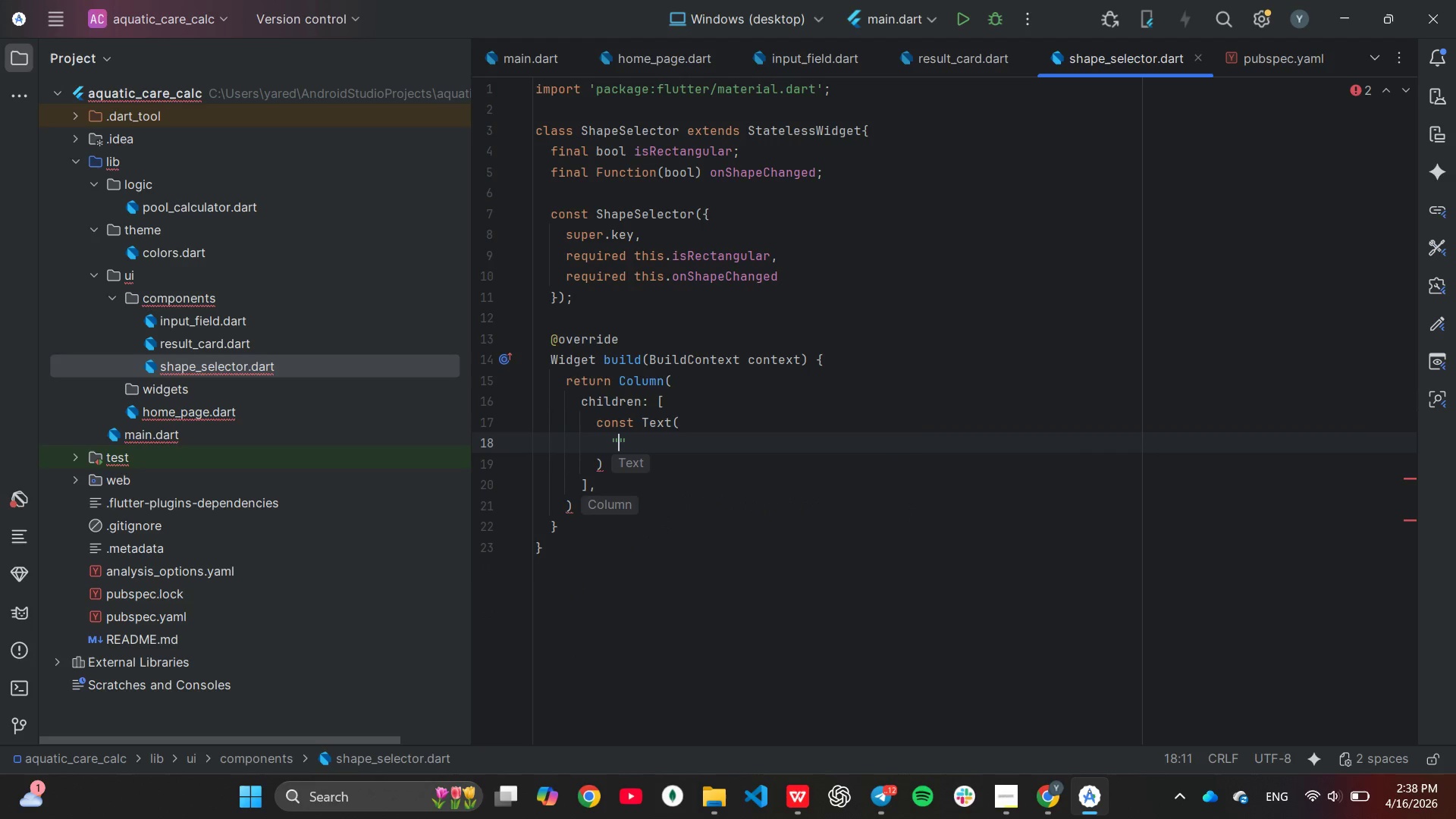 
key(Shift+Quote)
 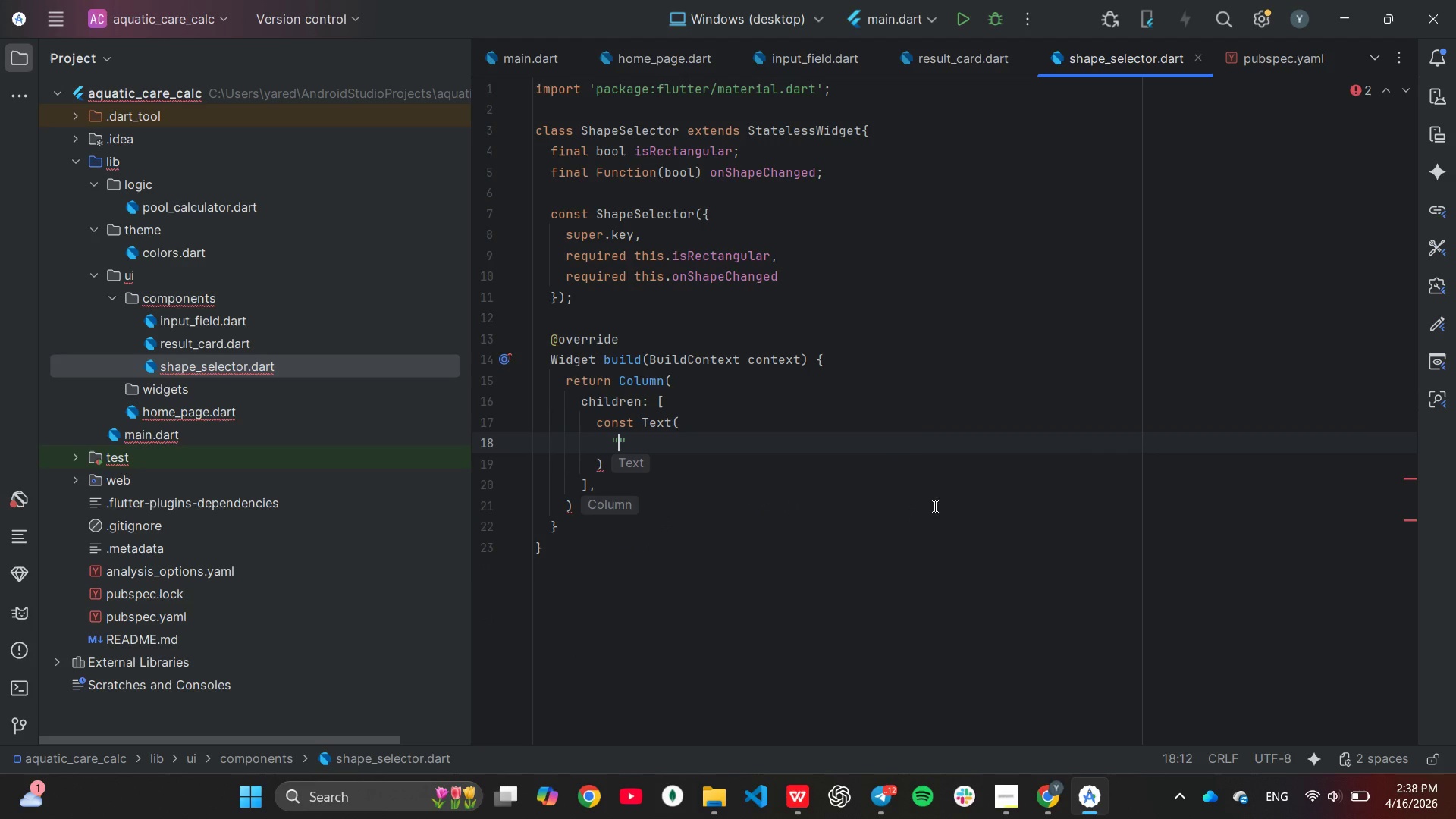 
type(Poll)
key(Backspace)
key(Backspace)
 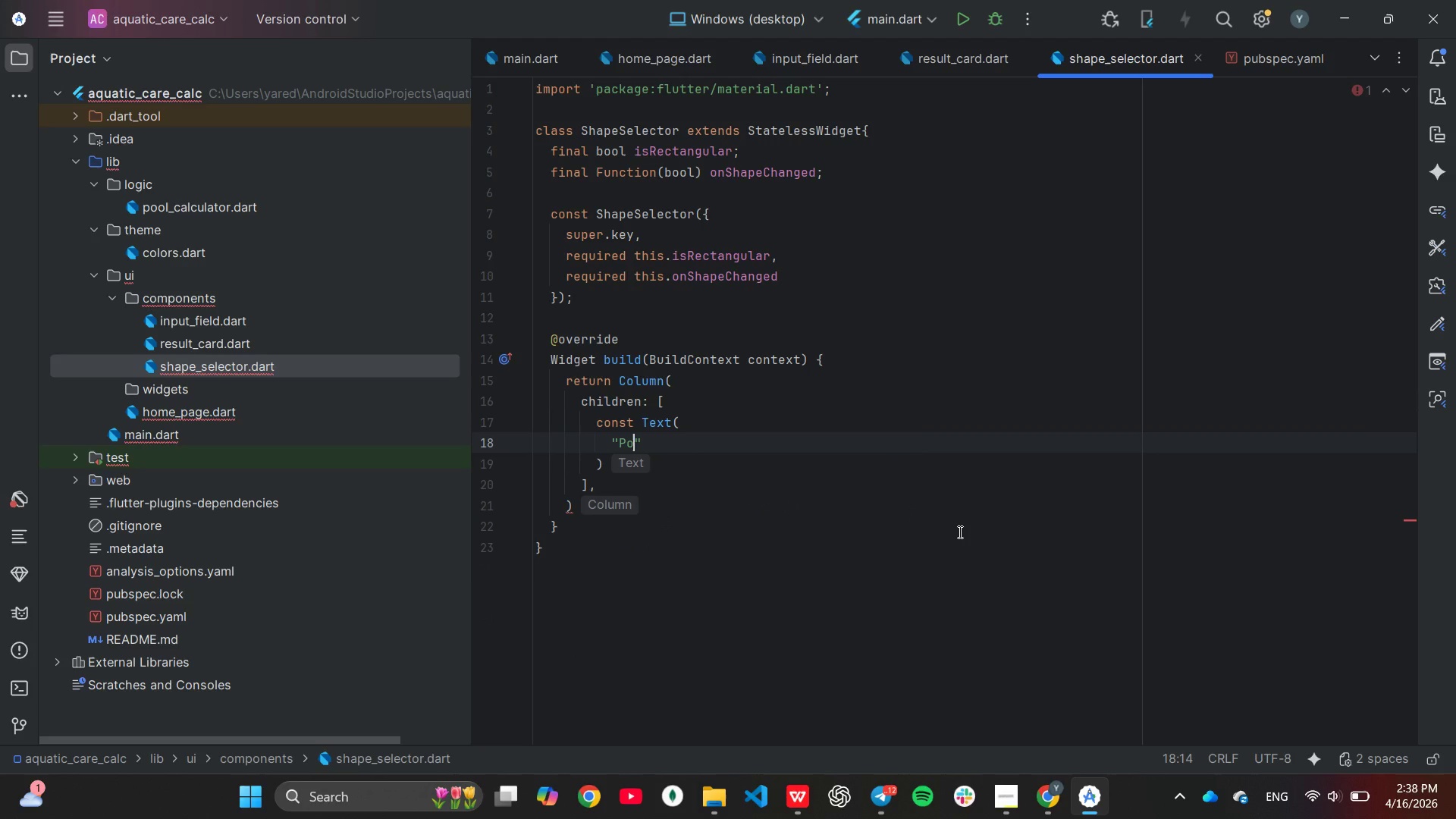 
type(ol shape)
 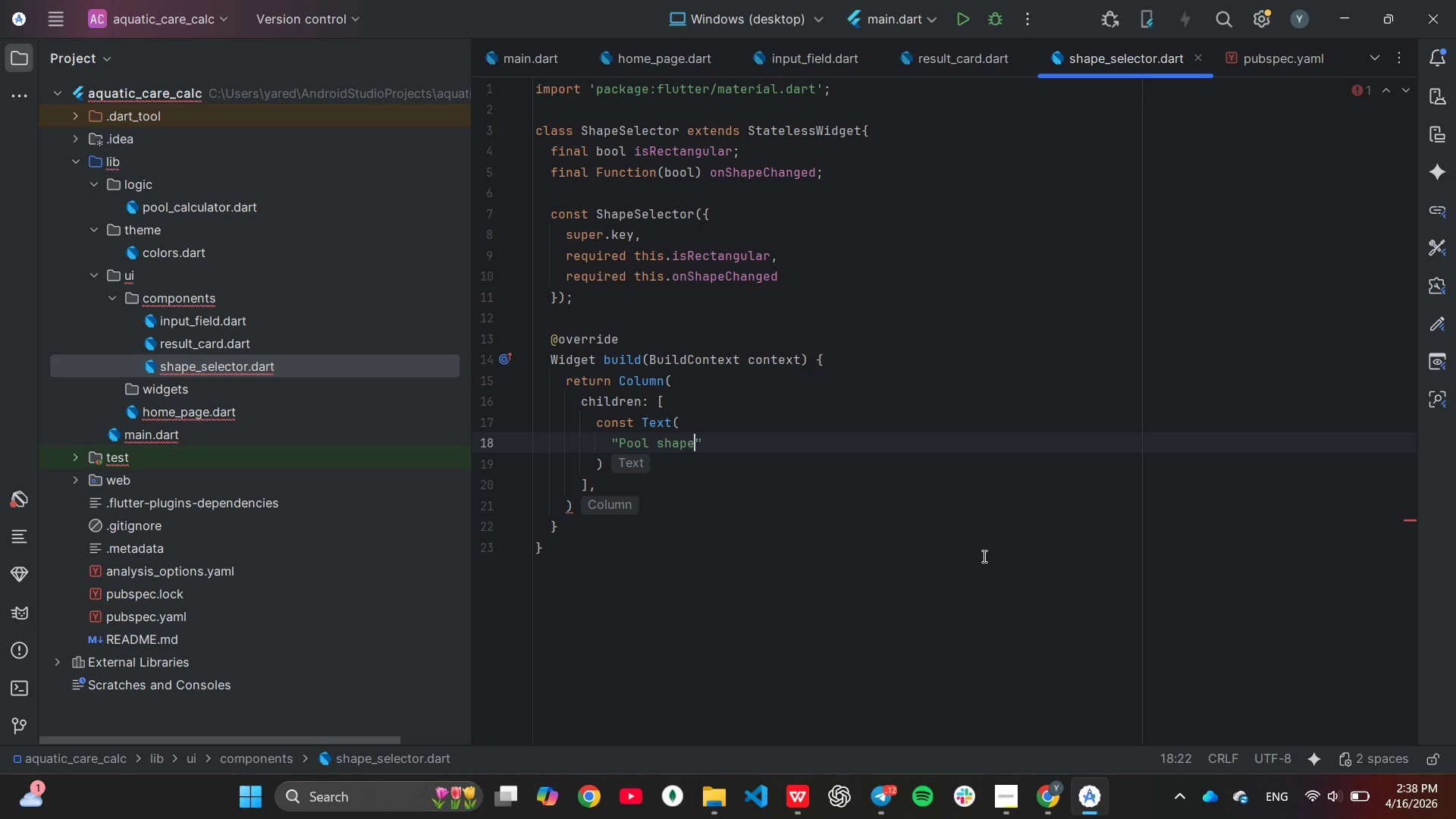 
key(ArrowRight)
 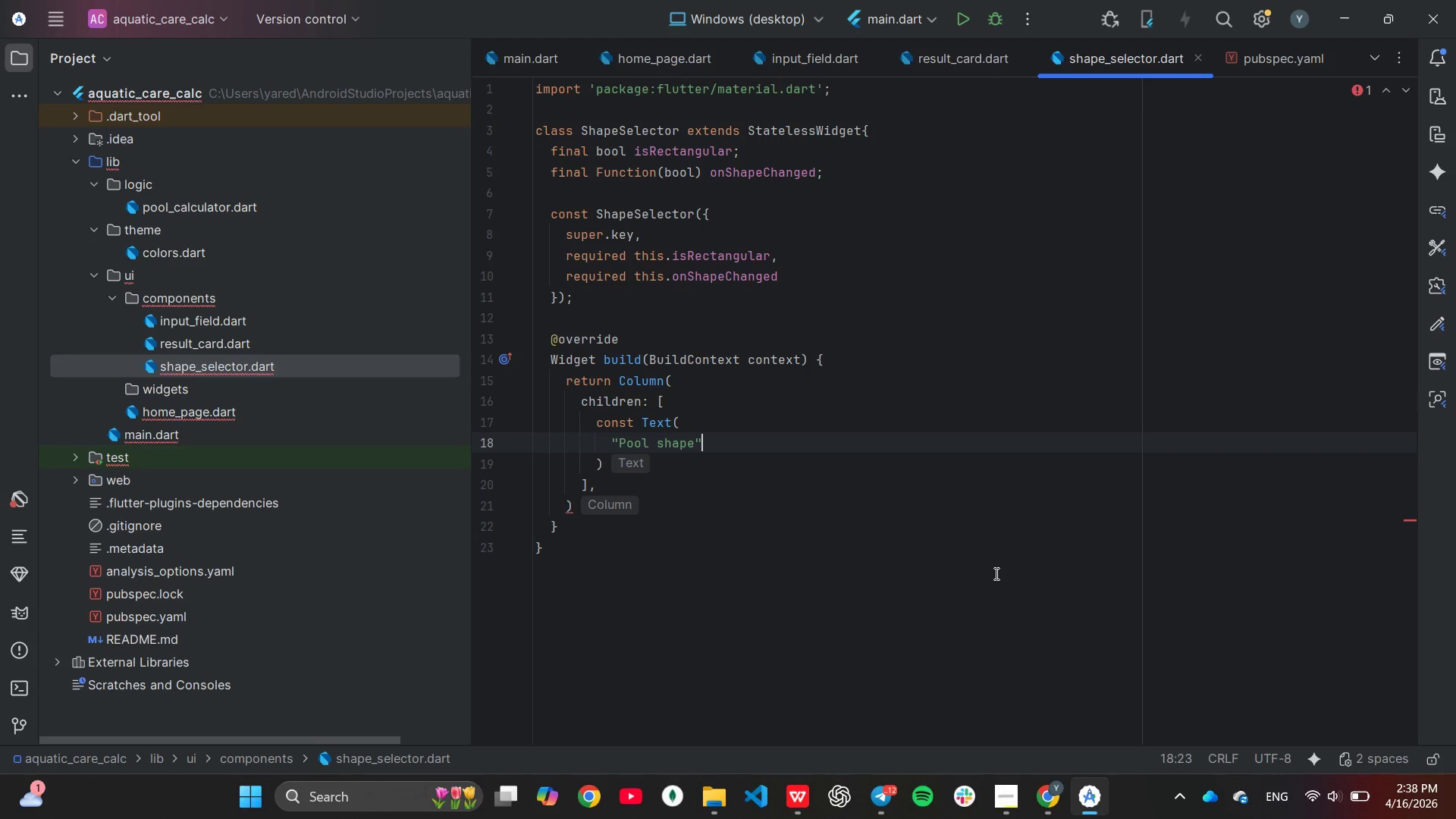 
key(Comma)
 